 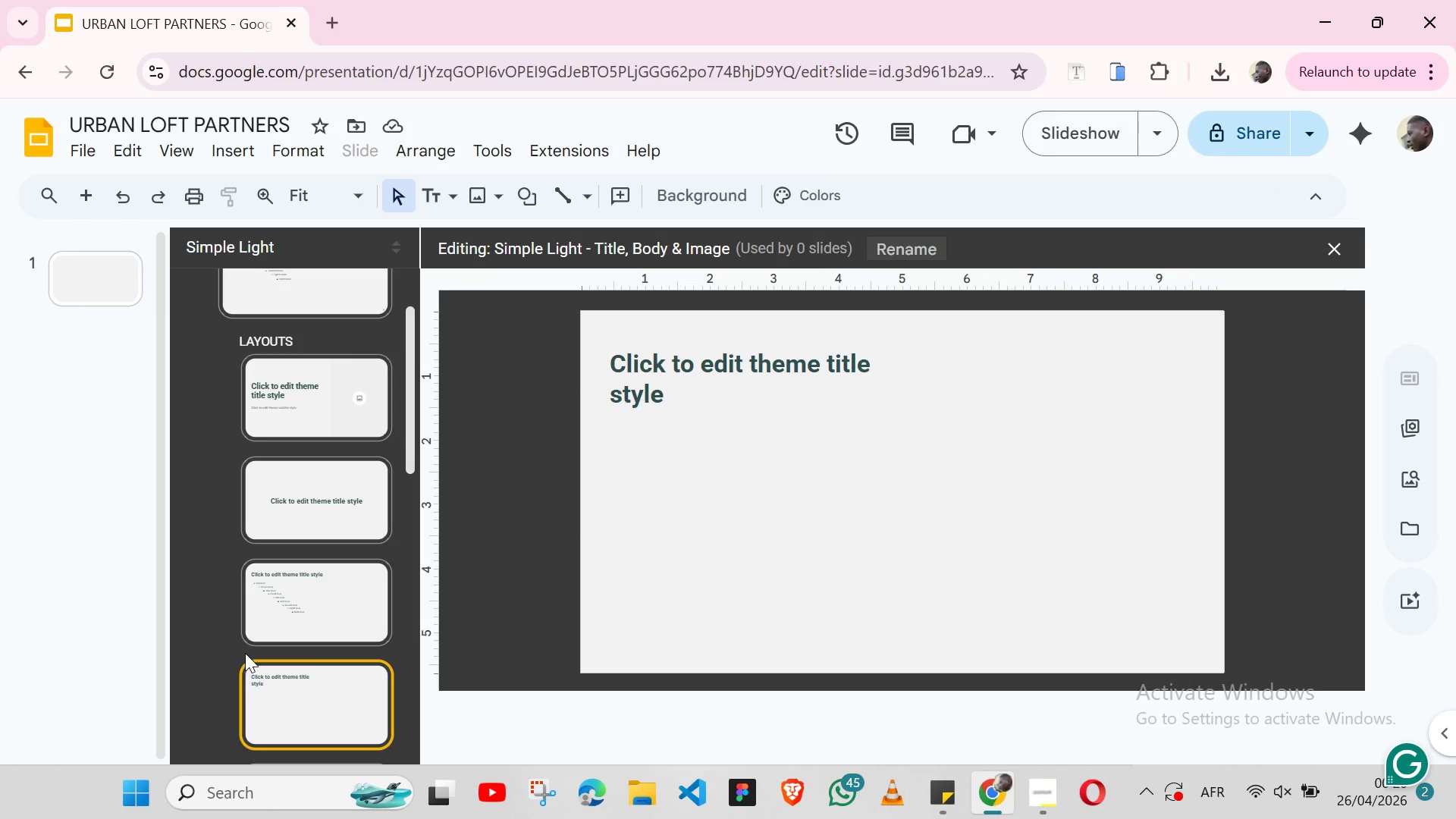 
left_click([223, 154])
 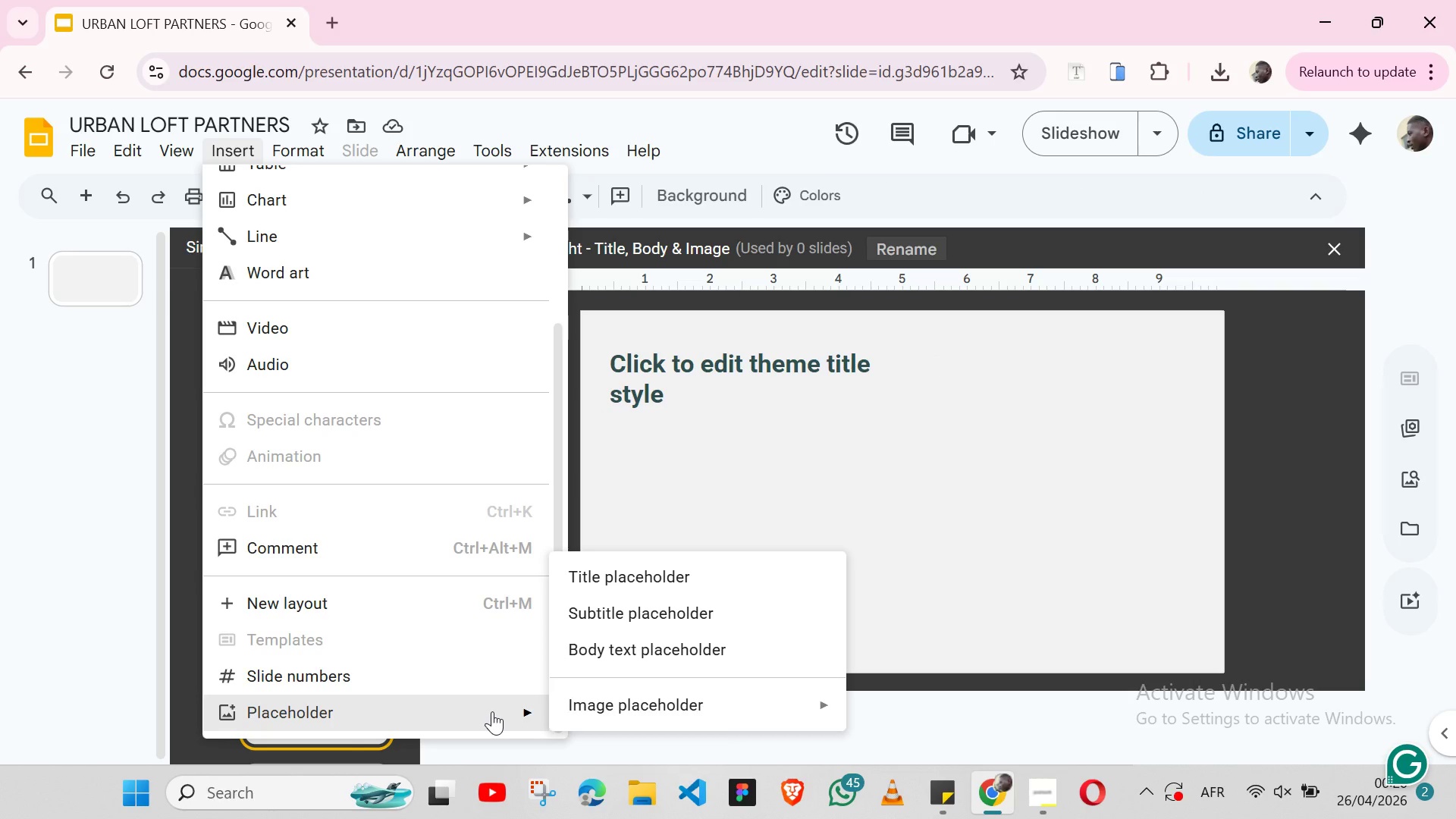 
left_click([604, 710])
 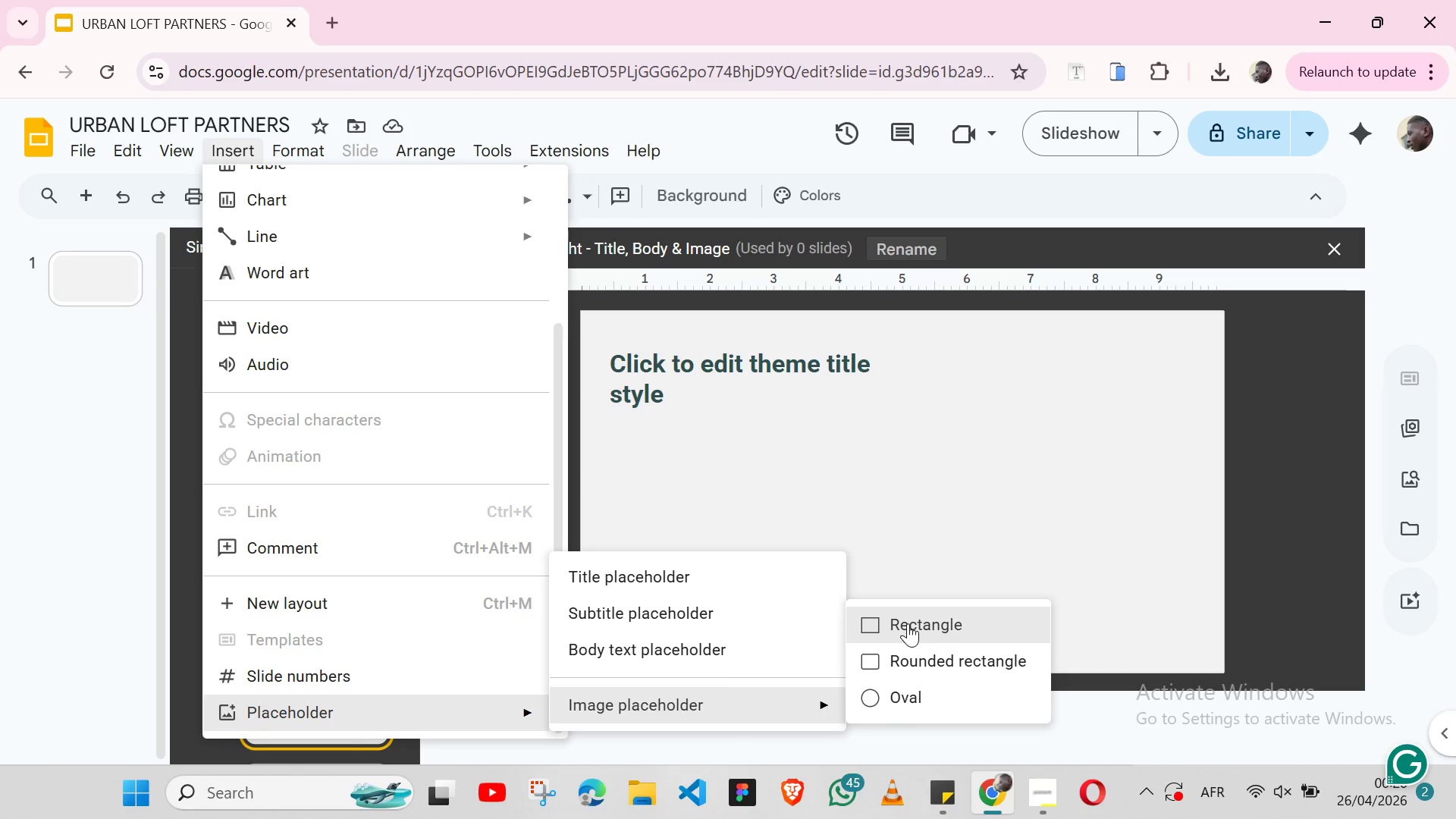 
left_click([908, 623])
 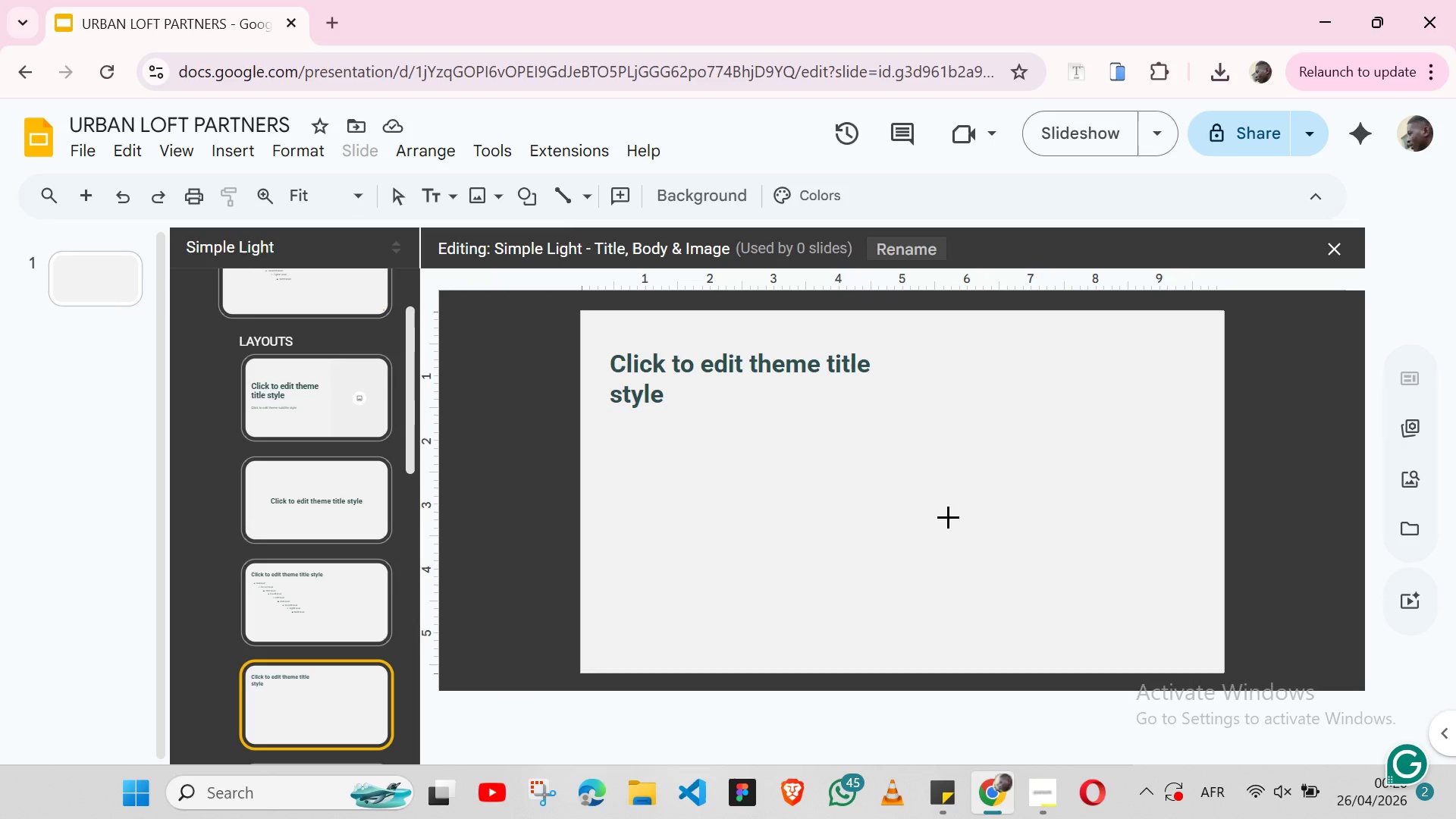 
left_click([948, 516])
 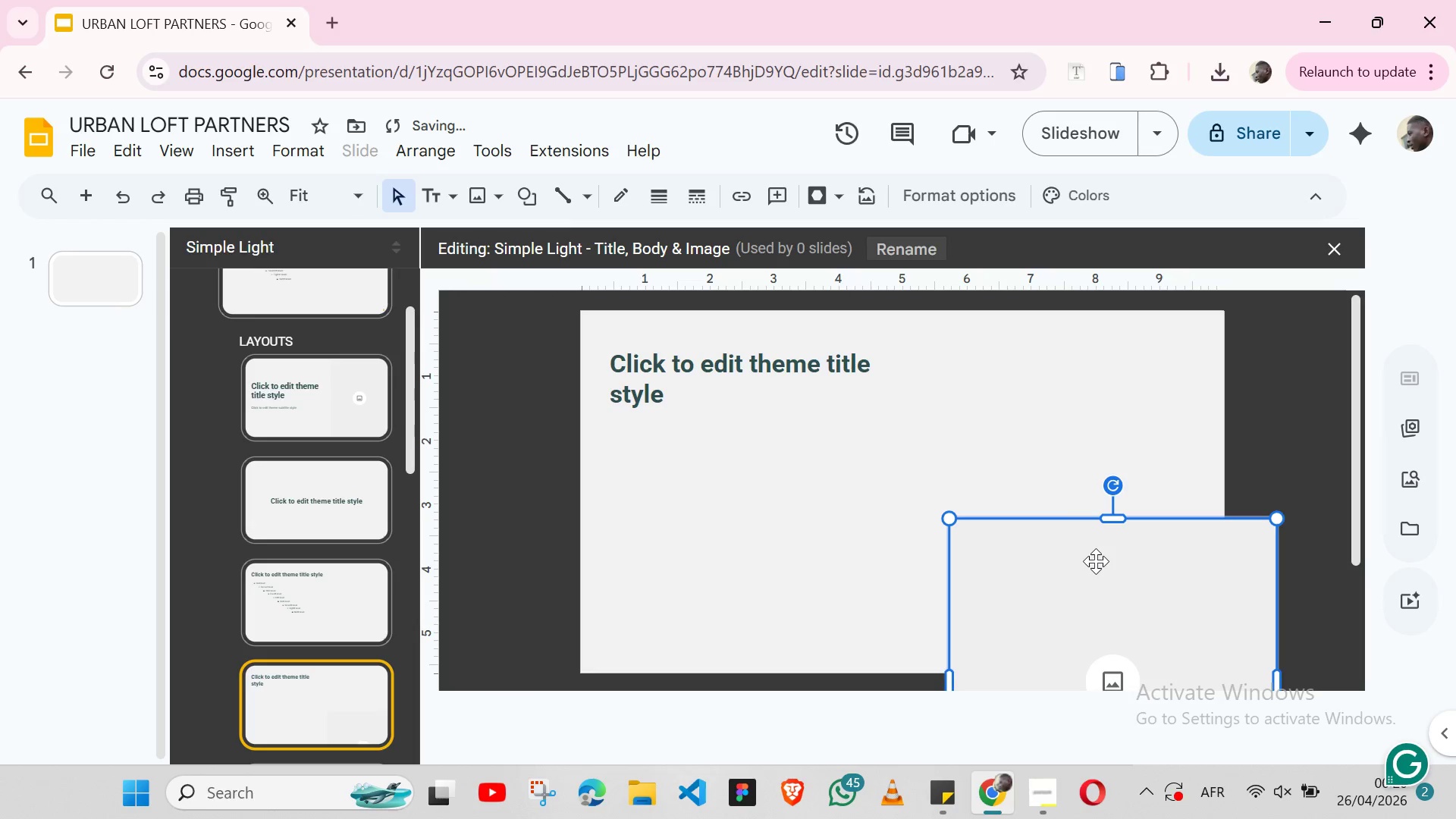 
left_click_drag(start_coordinate=[1096, 561], to_coordinate=[1042, 353])
 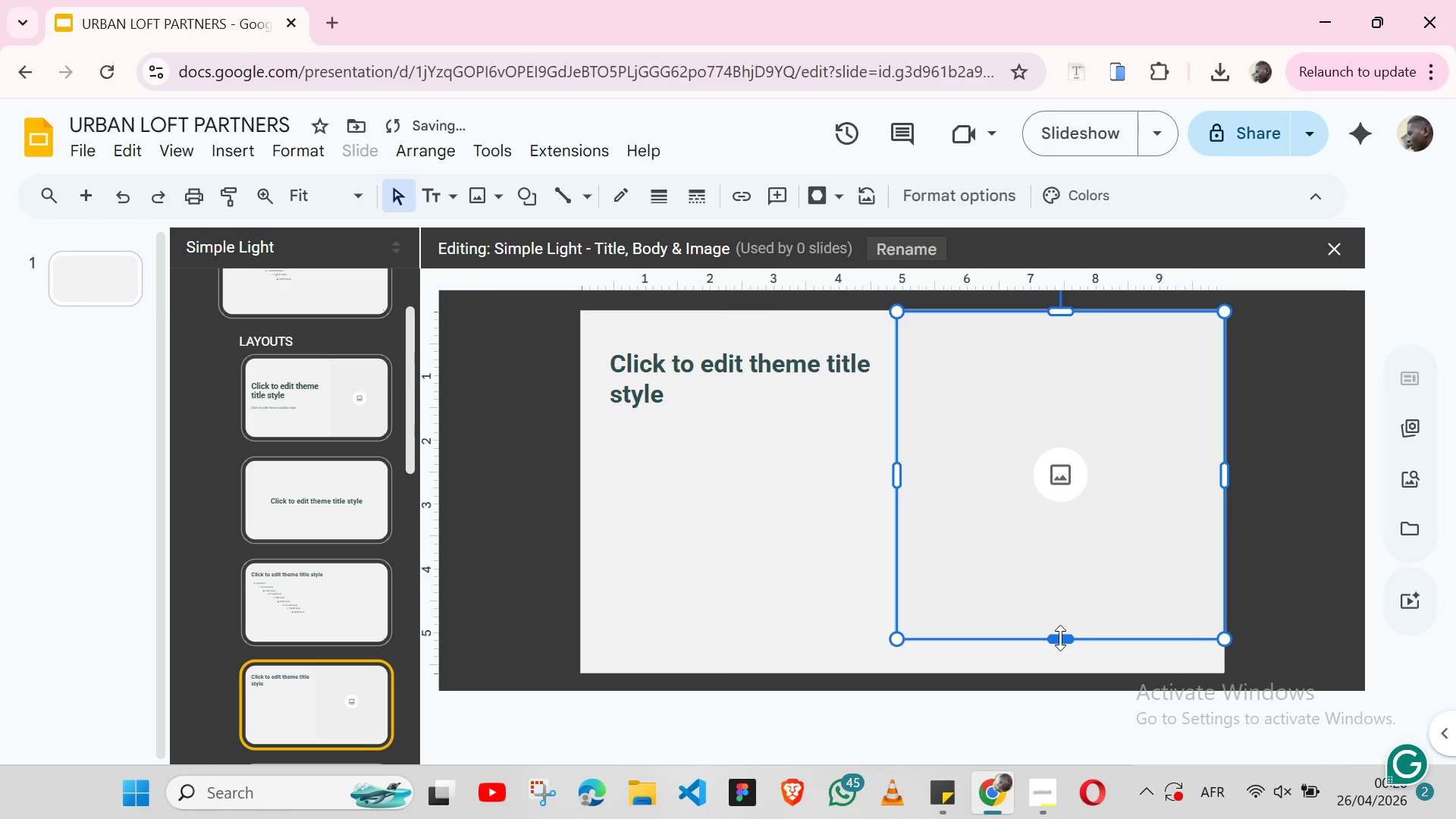 
left_click_drag(start_coordinate=[1060, 638], to_coordinate=[1062, 671])
 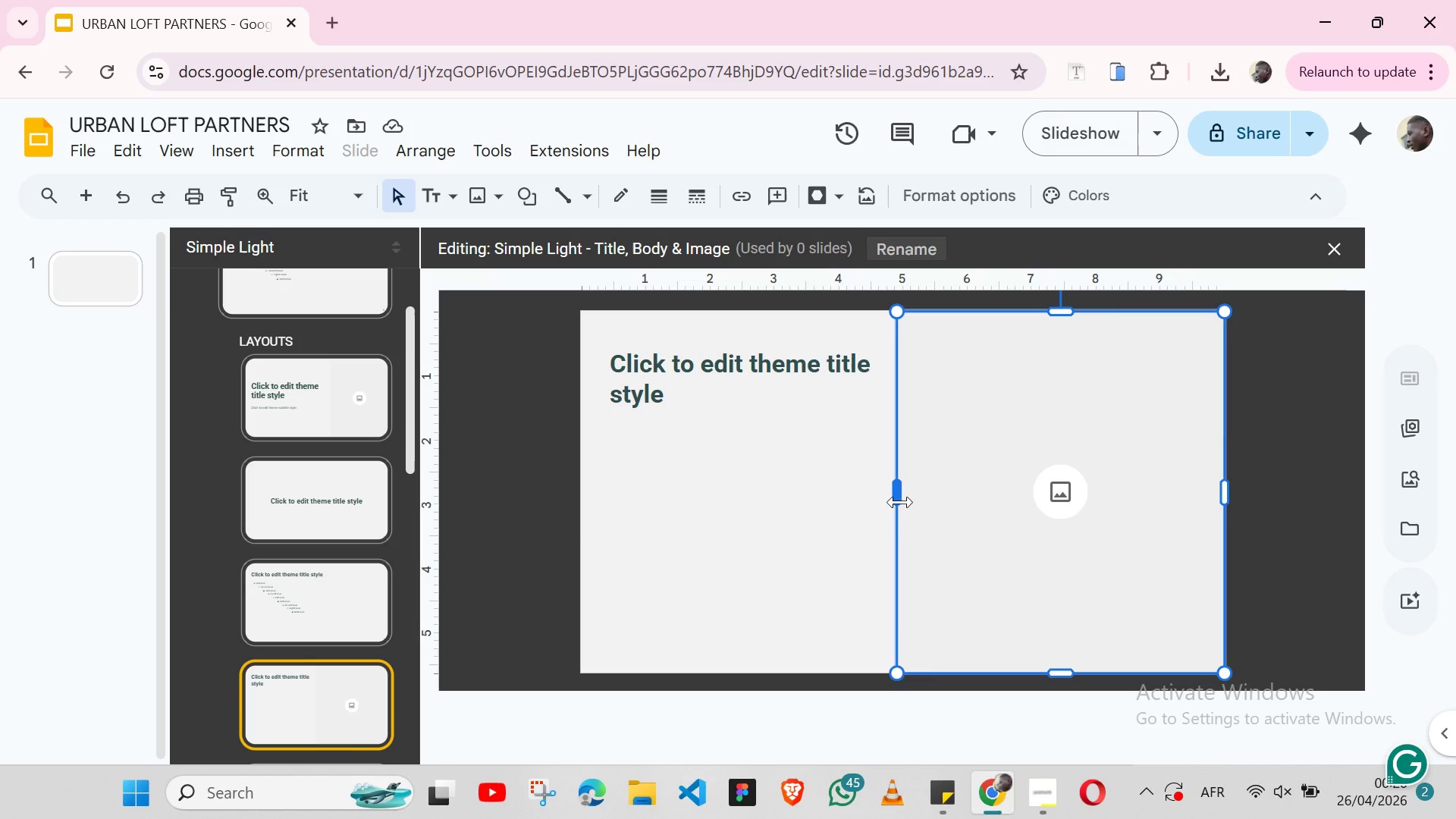 
wait(10.84)
 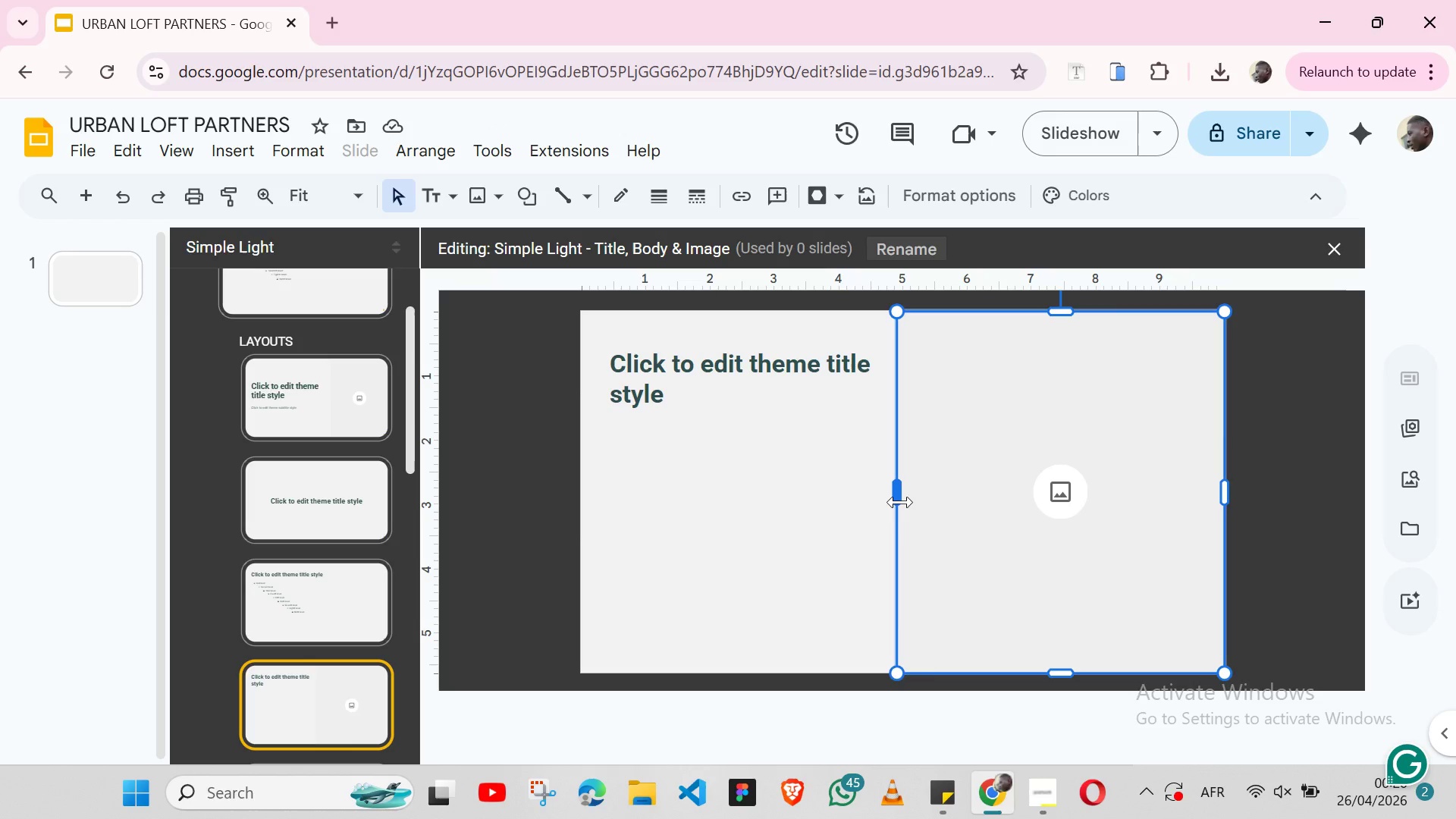 
left_click_drag(start_coordinate=[900, 502], to_coordinate=[965, 492])
 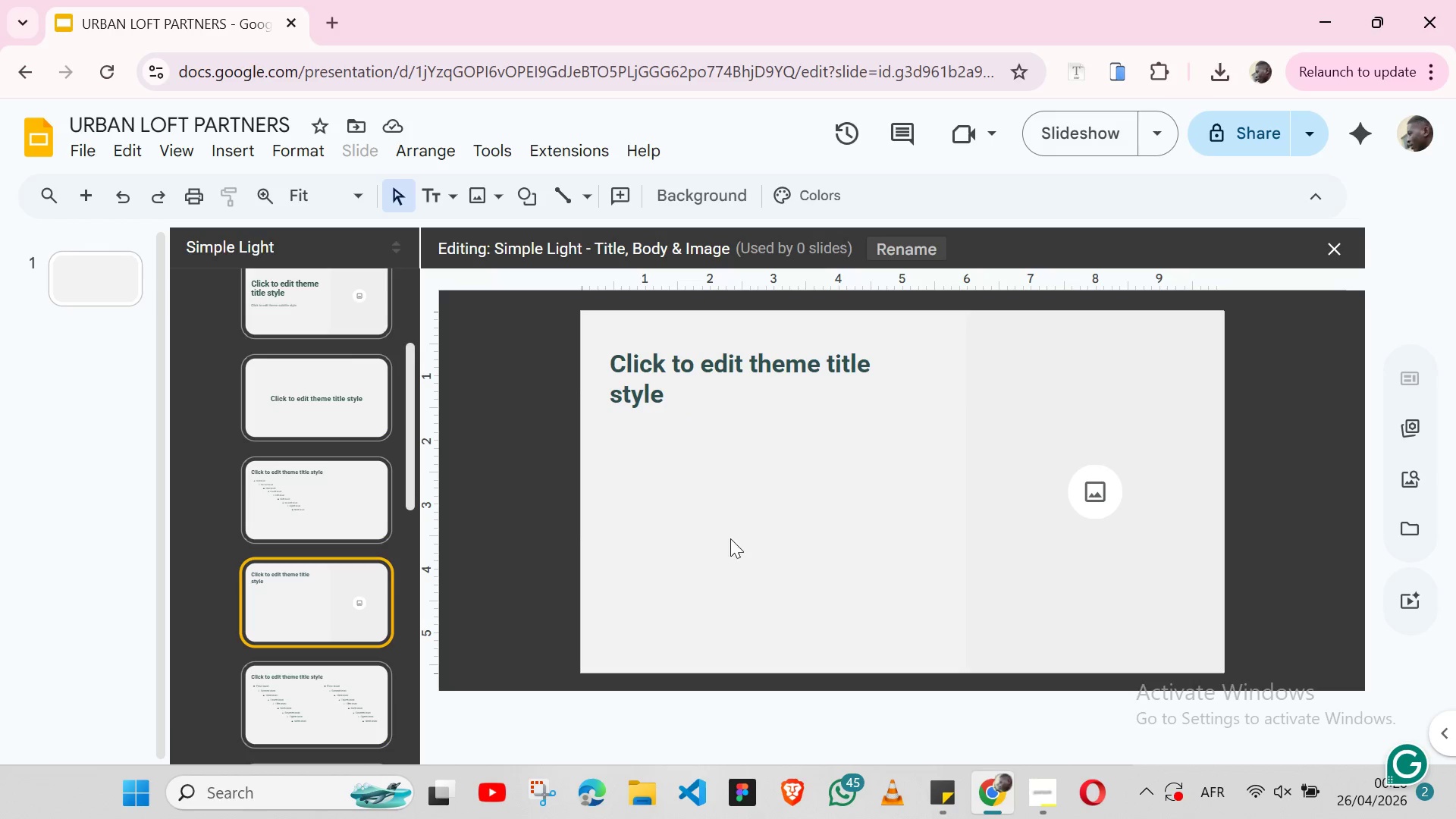 
wait(101.03)
 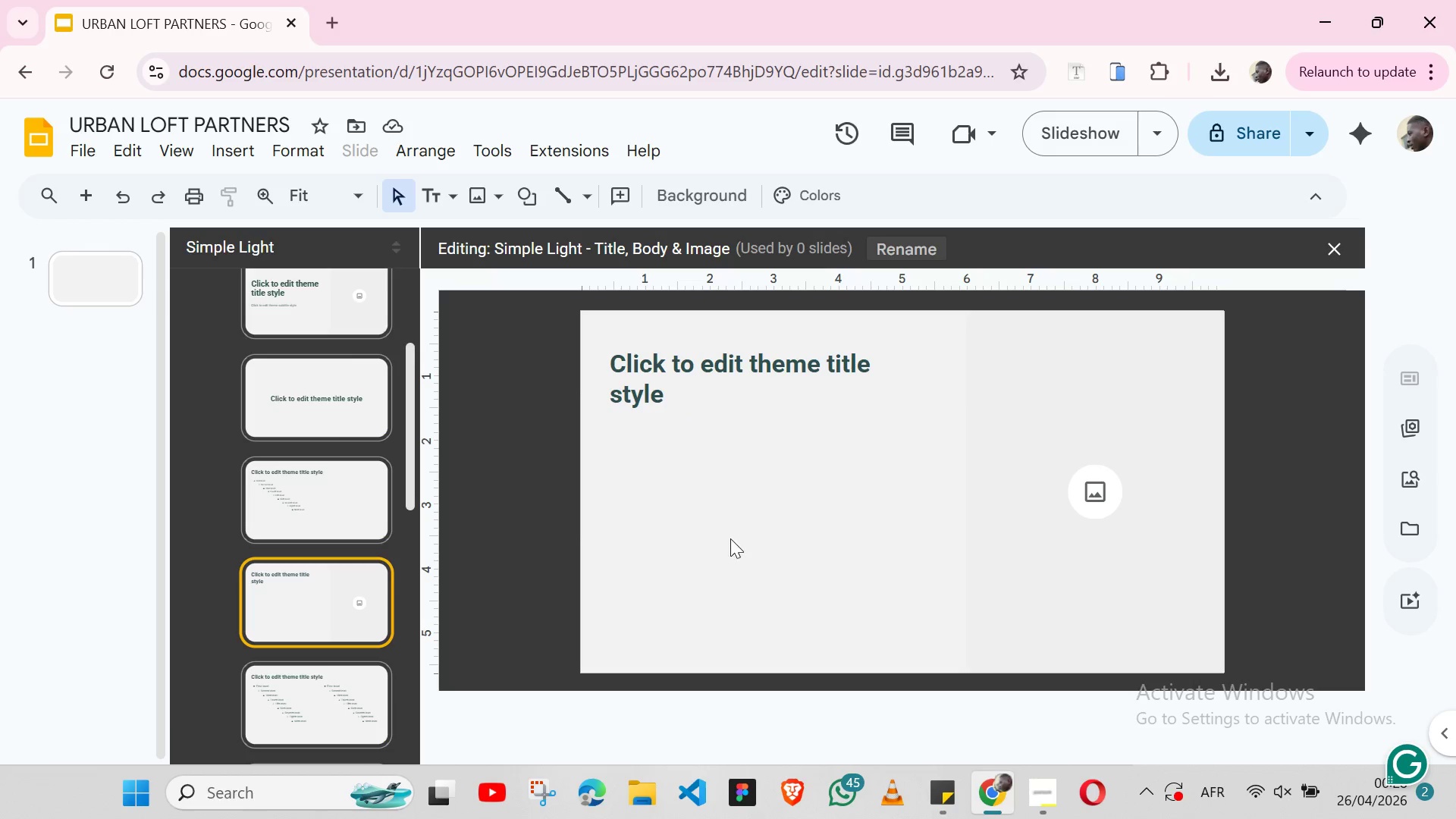 
left_click([246, 140])
 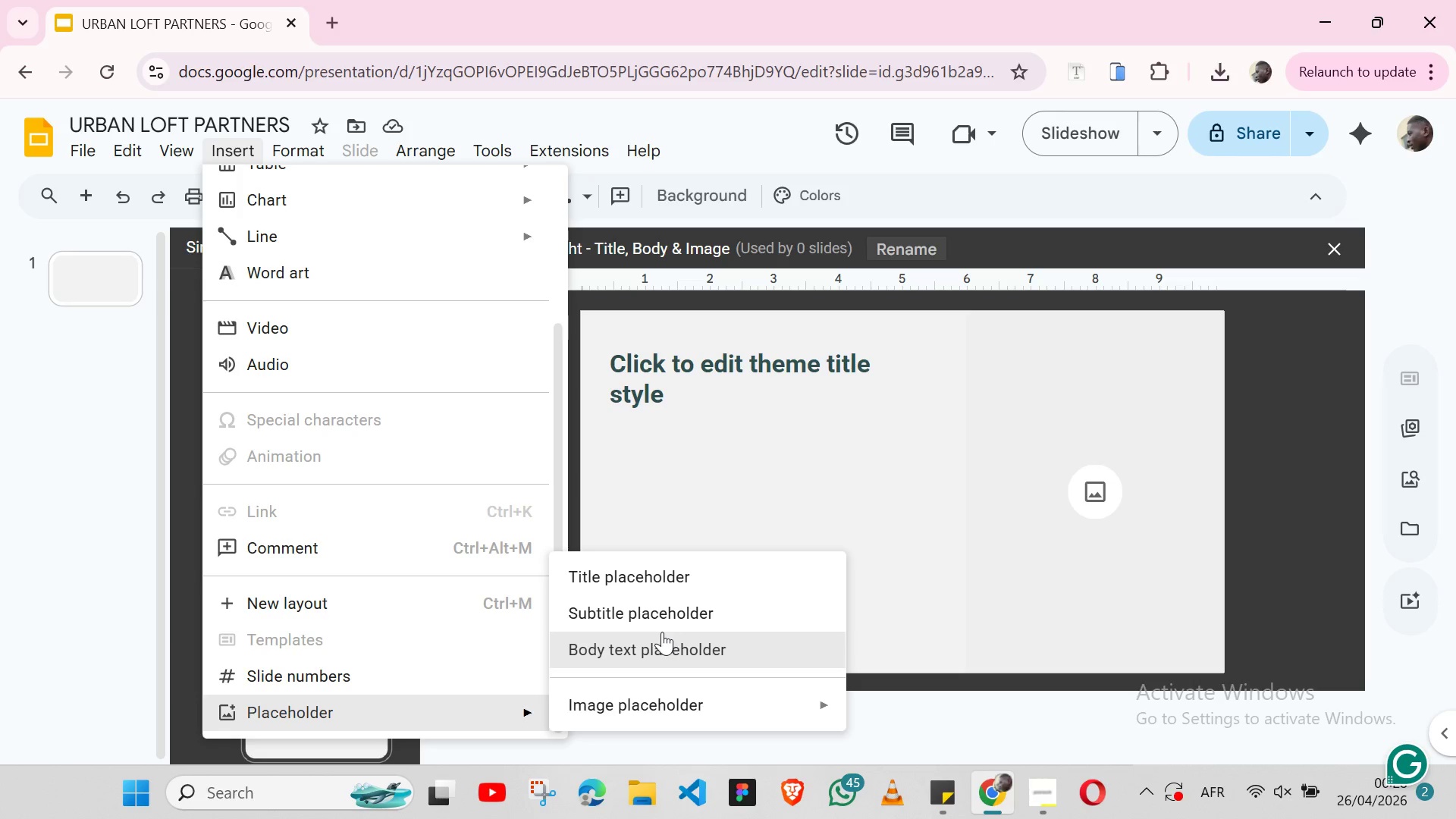 
left_click([662, 634])
 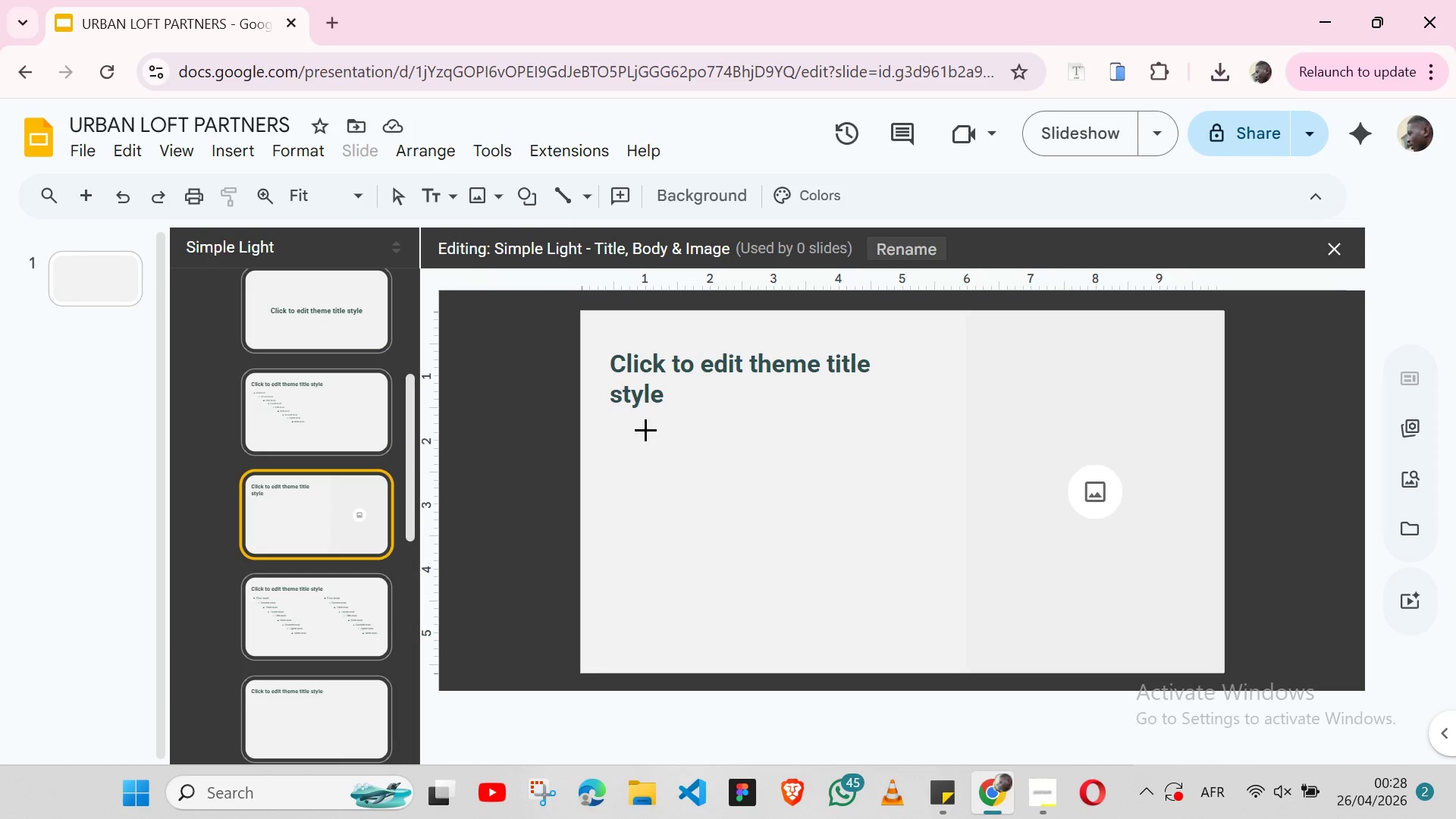 
left_click([645, 429])
 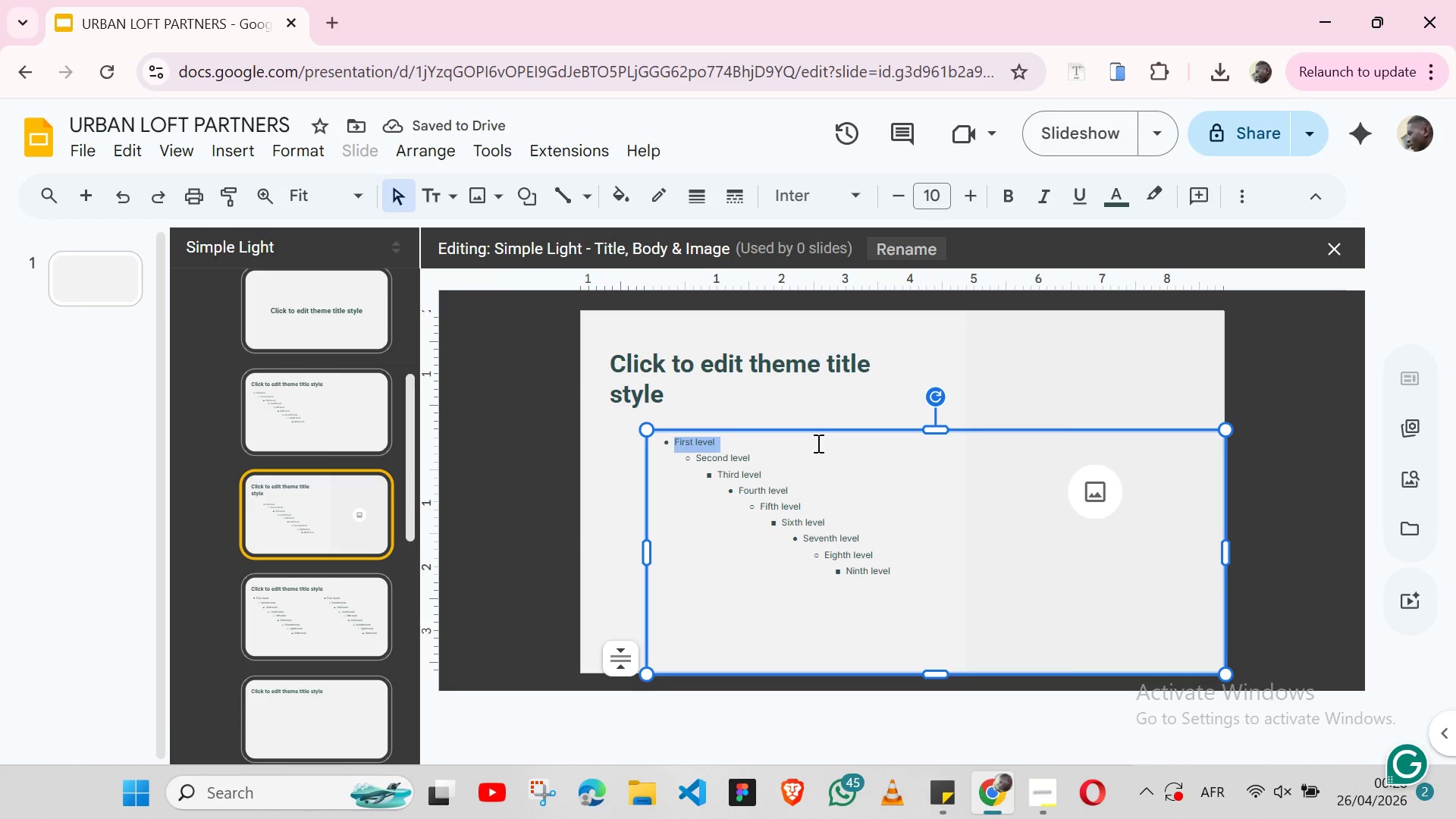 
left_click([821, 431])
 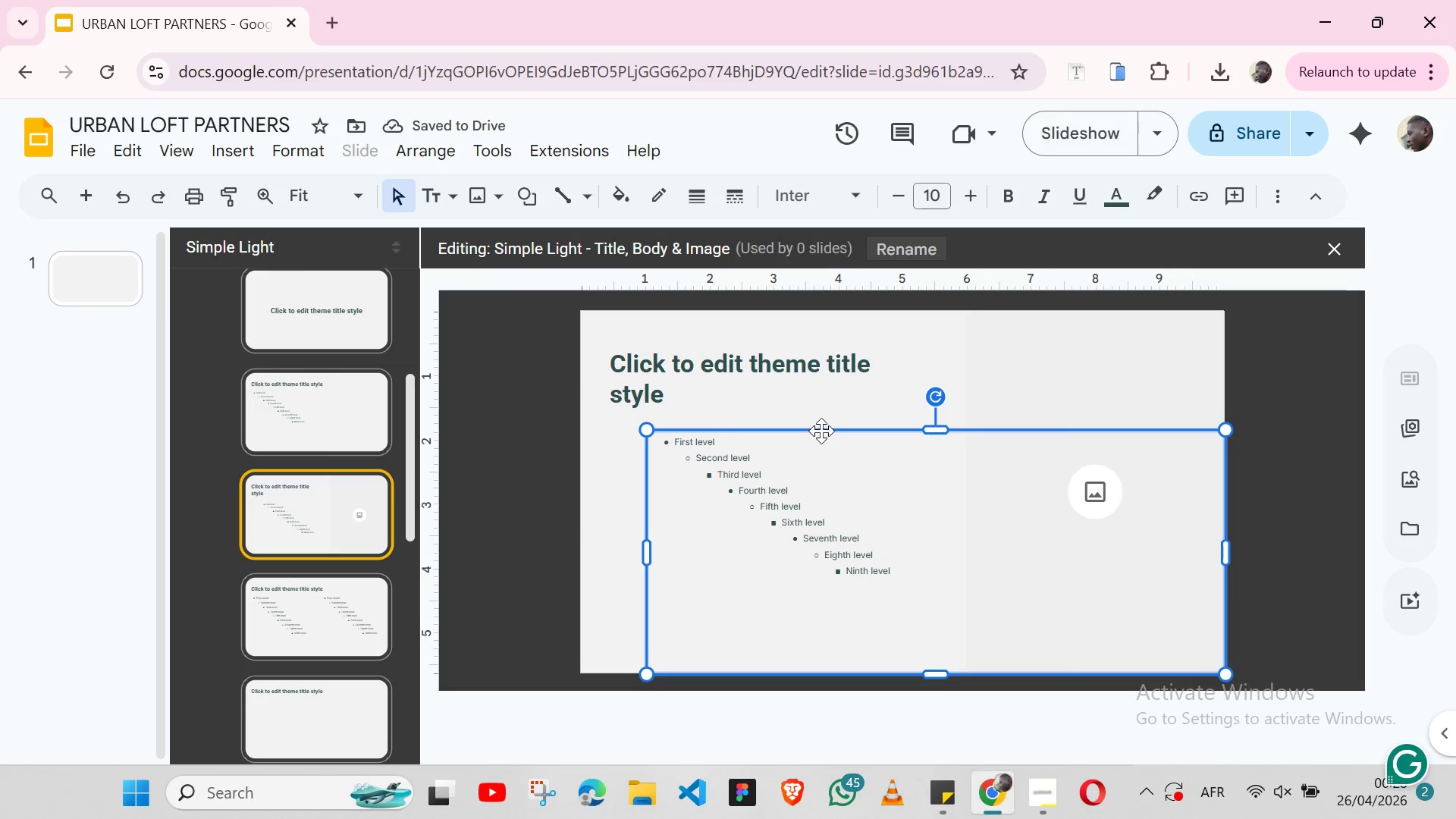 
hold_key(key=ShiftLeft, duration=1.53)
 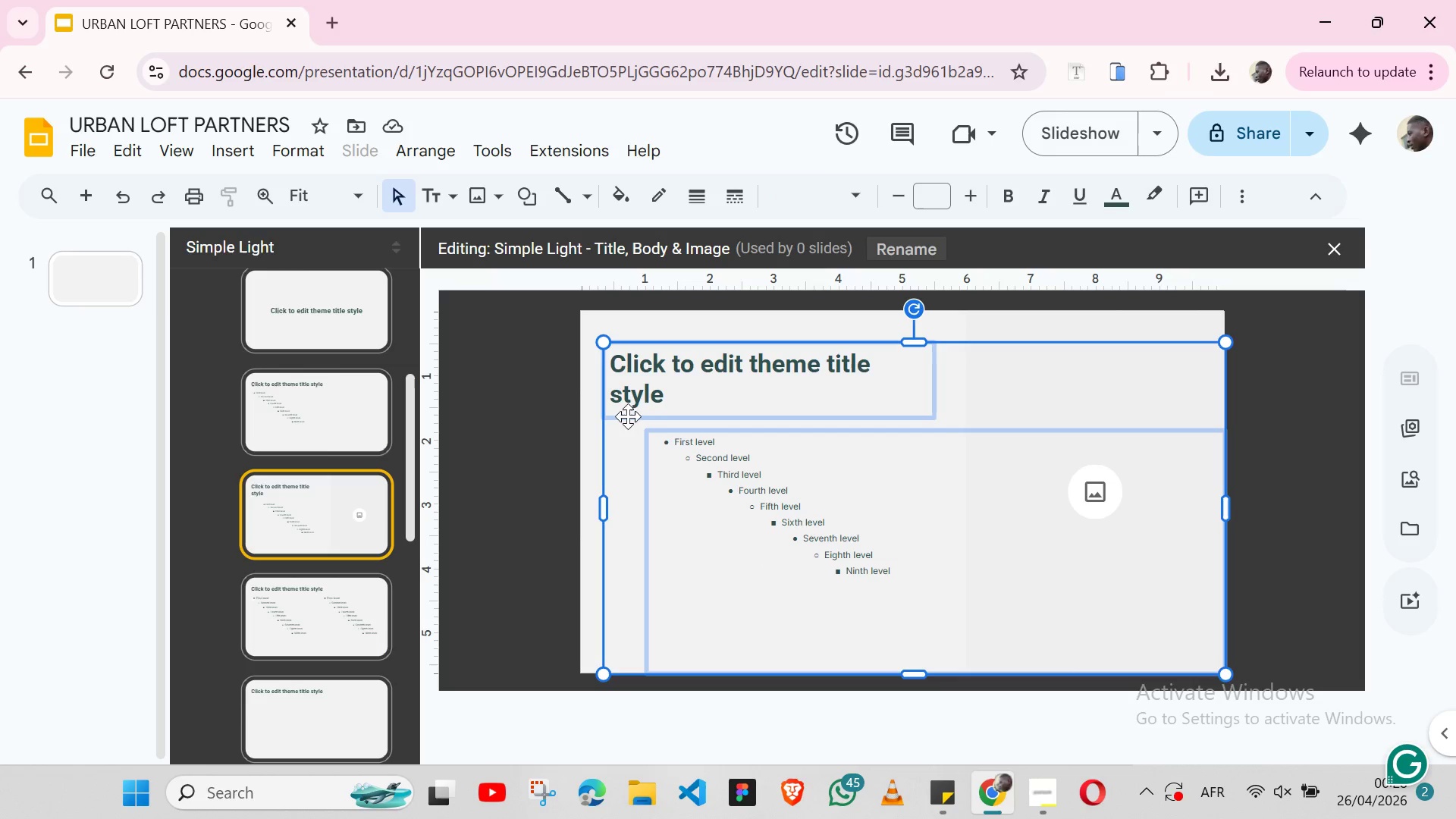 
hold_key(key=ShiftLeft, duration=0.59)
left_click([628, 416])
 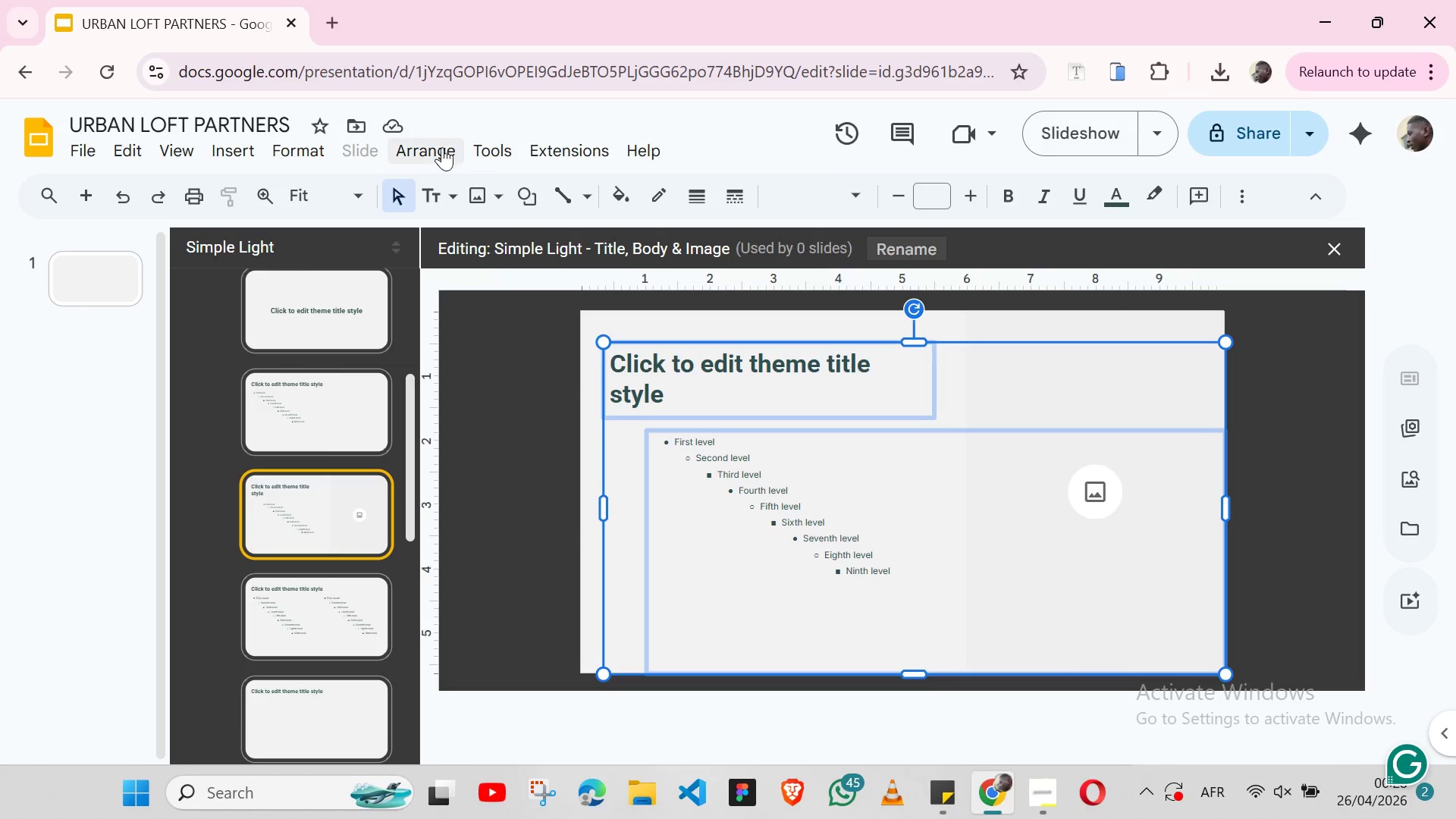 
left_click([441, 146])
 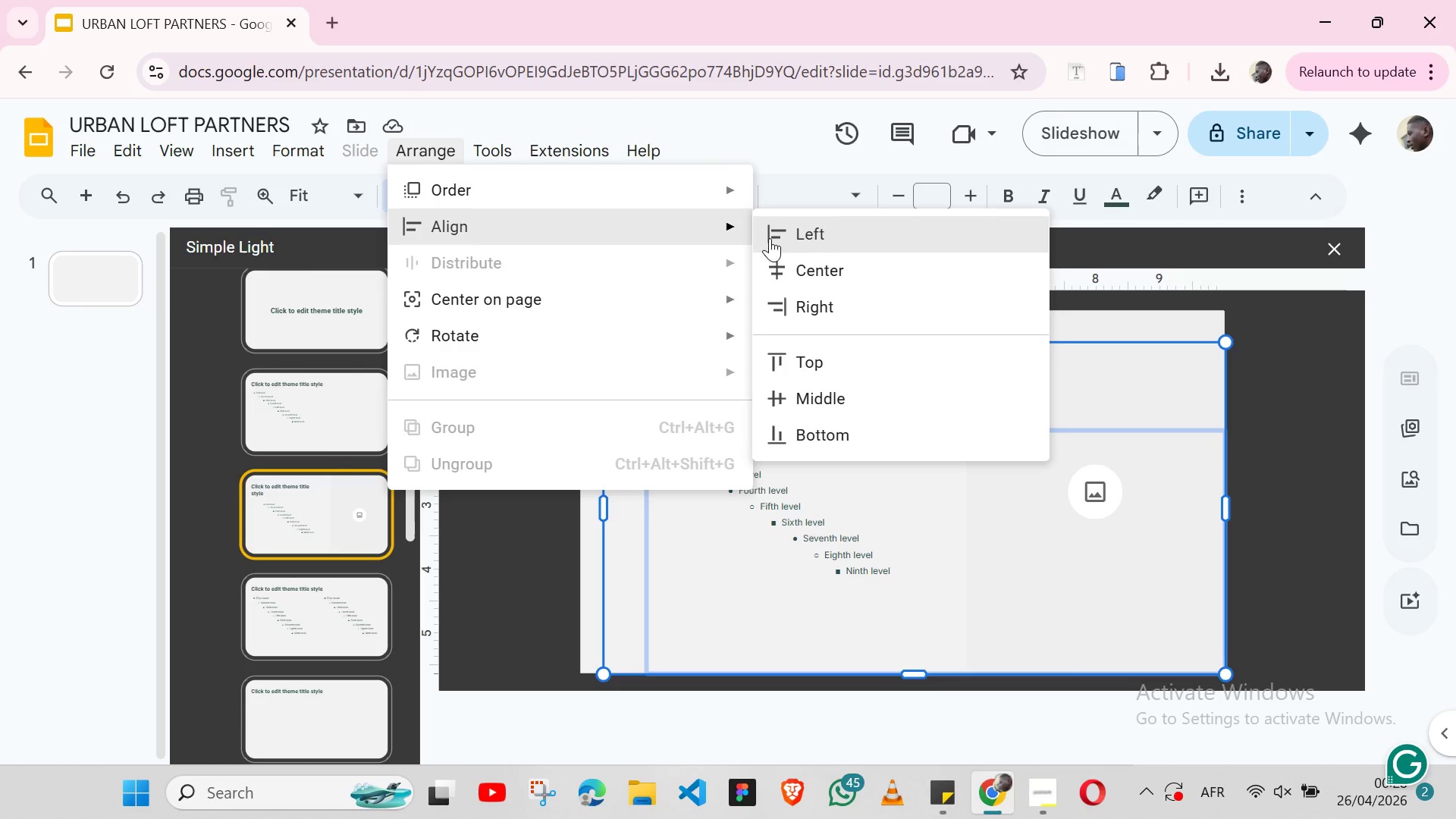 
left_click([771, 236])
 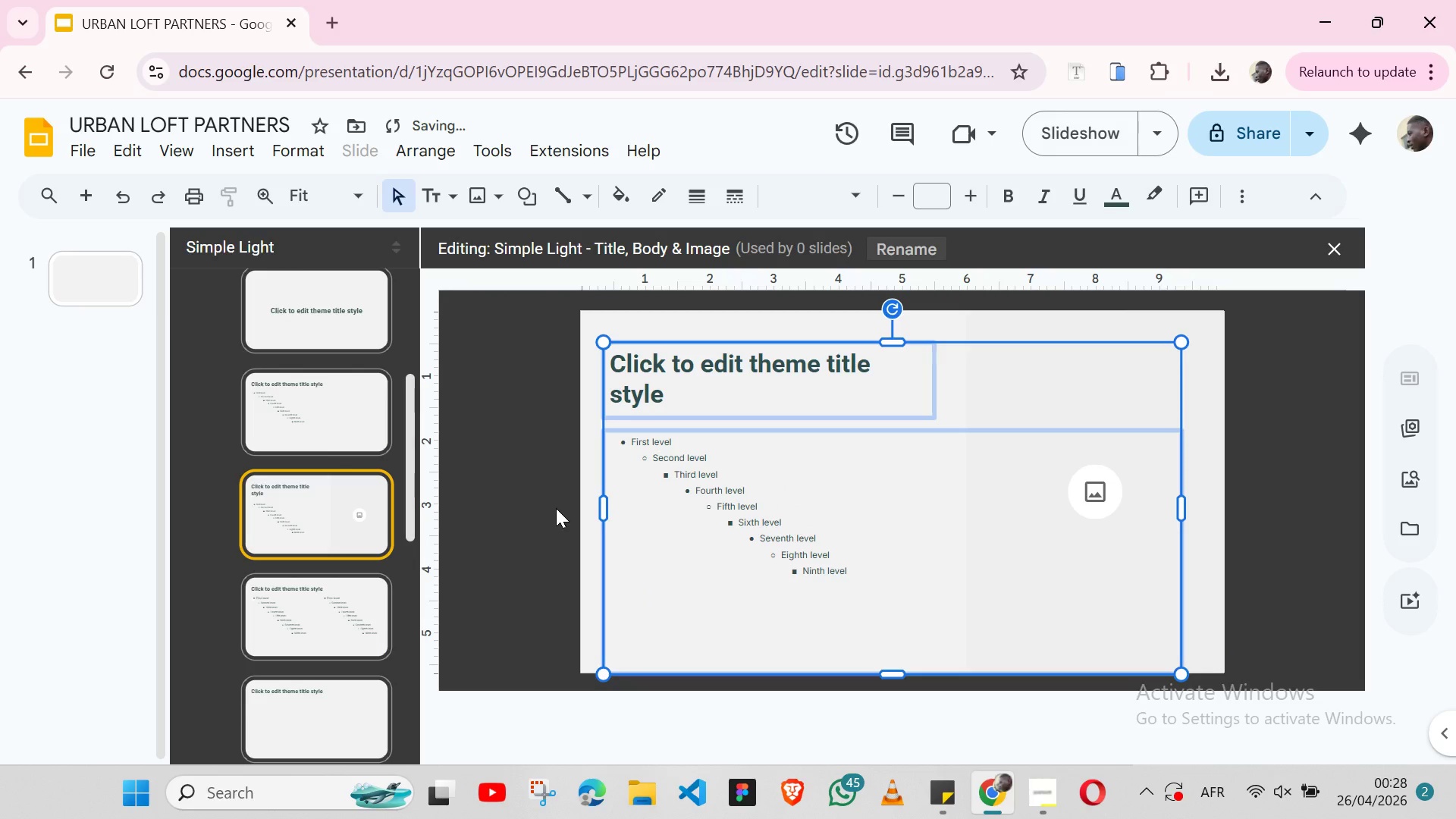 
left_click([556, 508])
 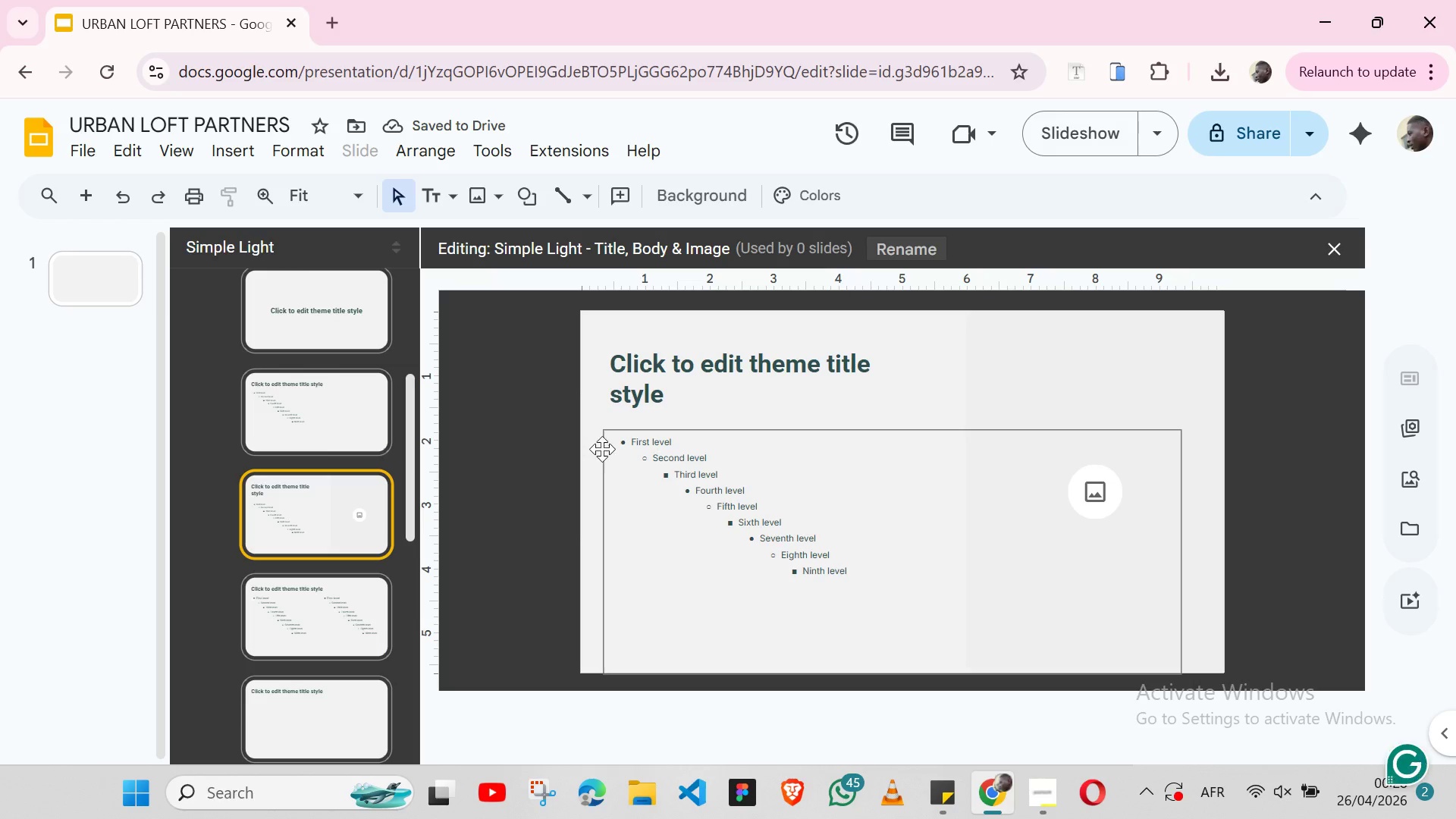 
left_click([602, 449])
 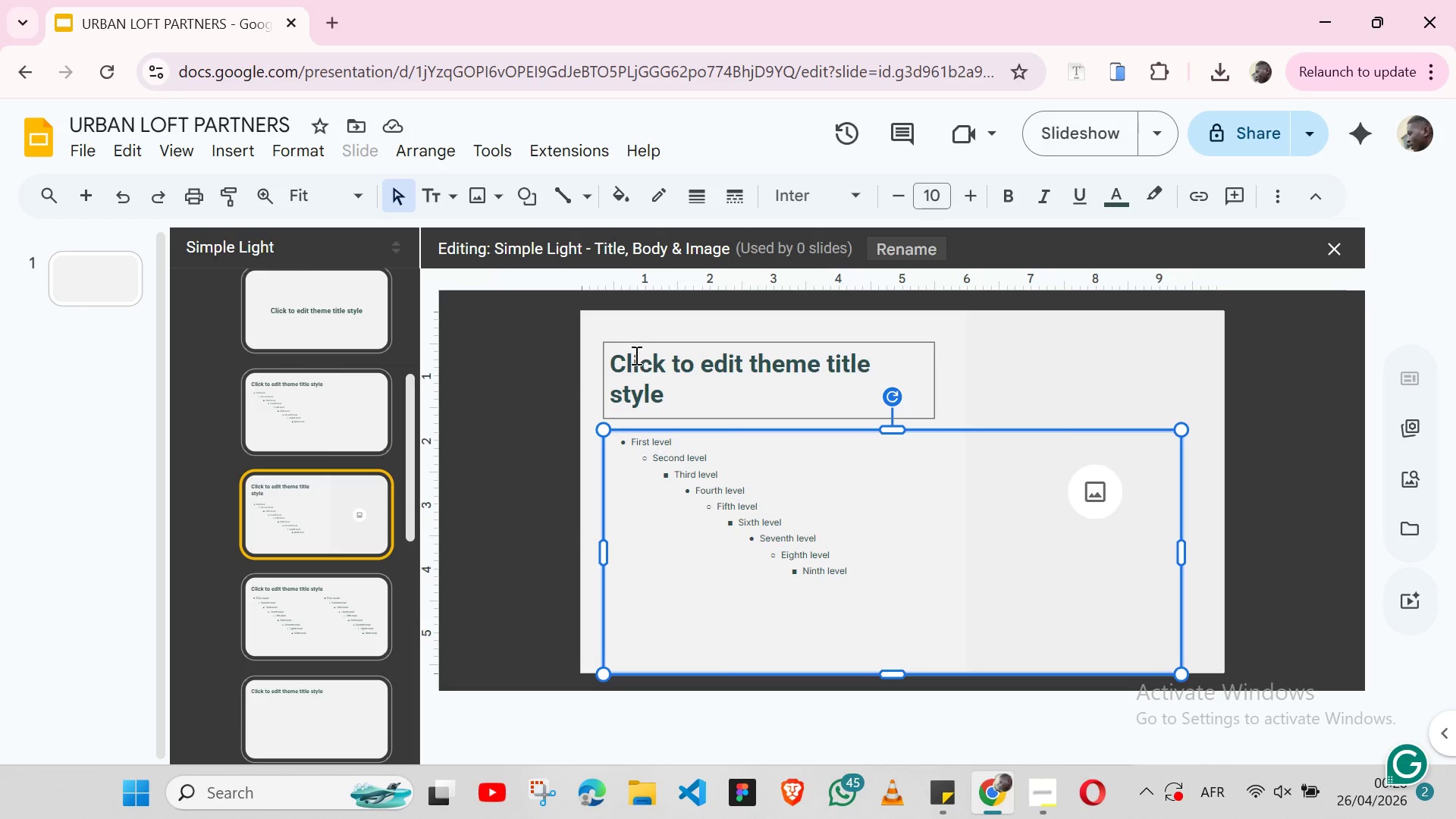 
key(Shift+ArrowUp)
 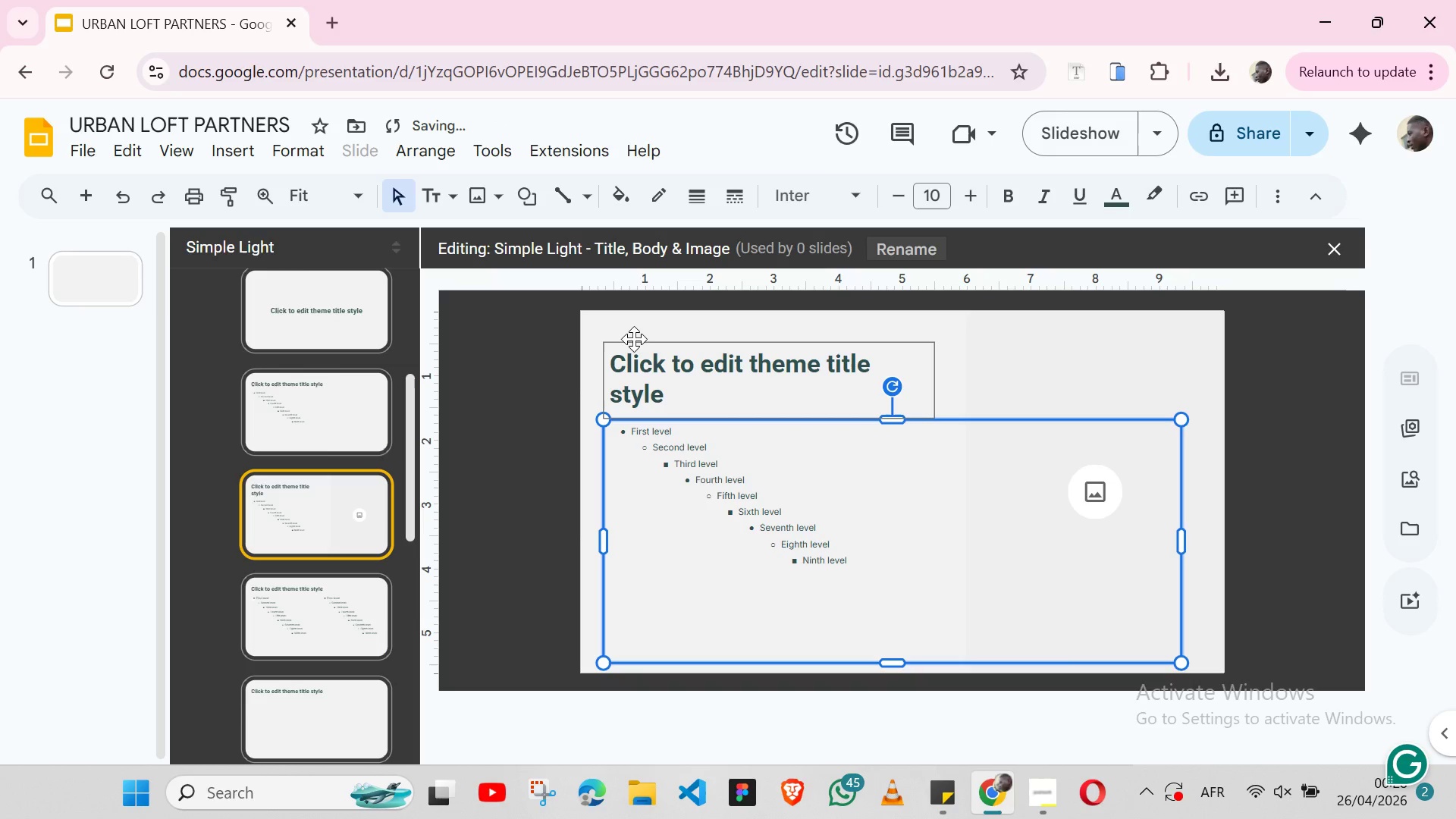 
key(Shift+ArrowUp)
 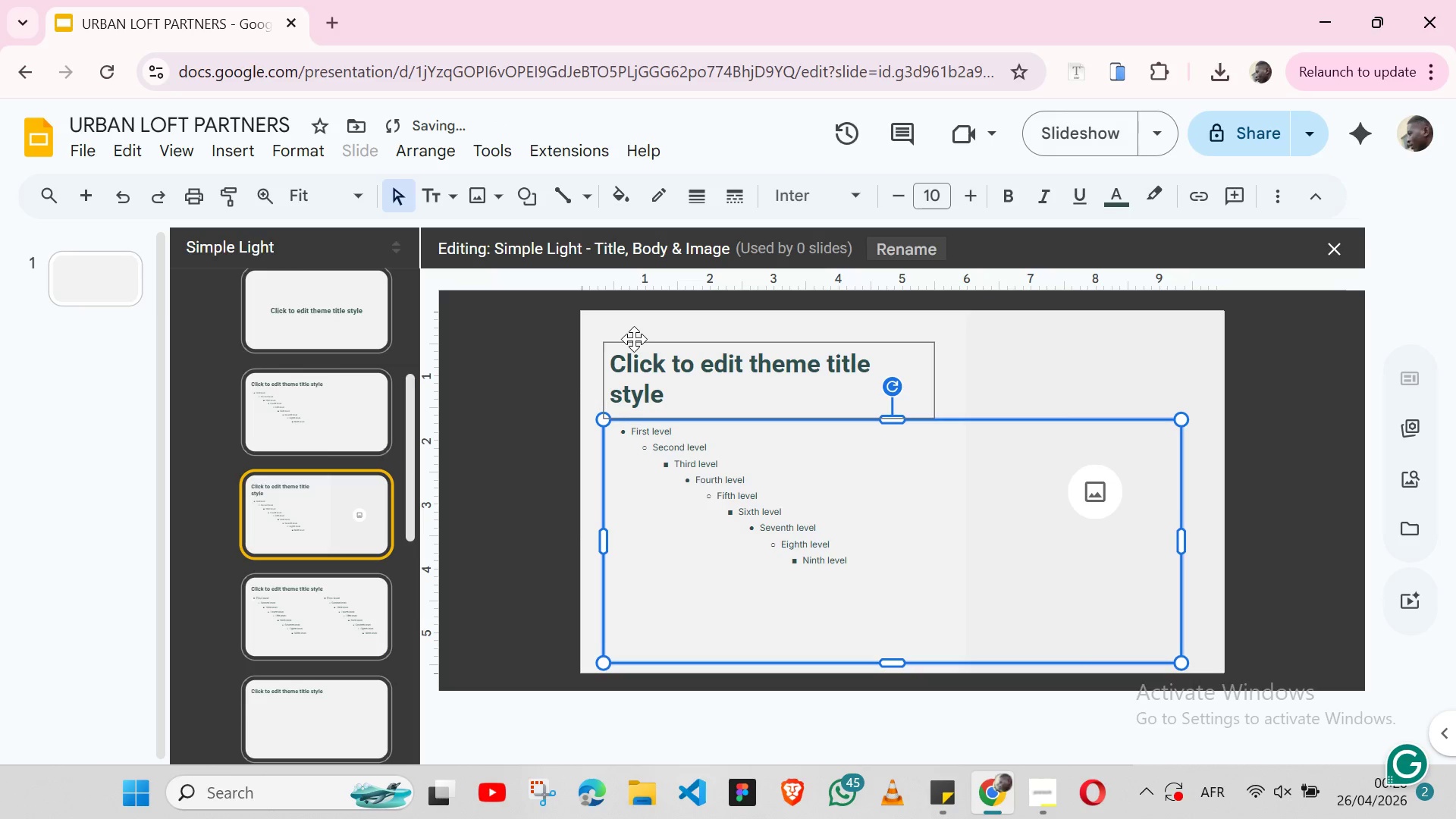 
key(ArrowDown)
 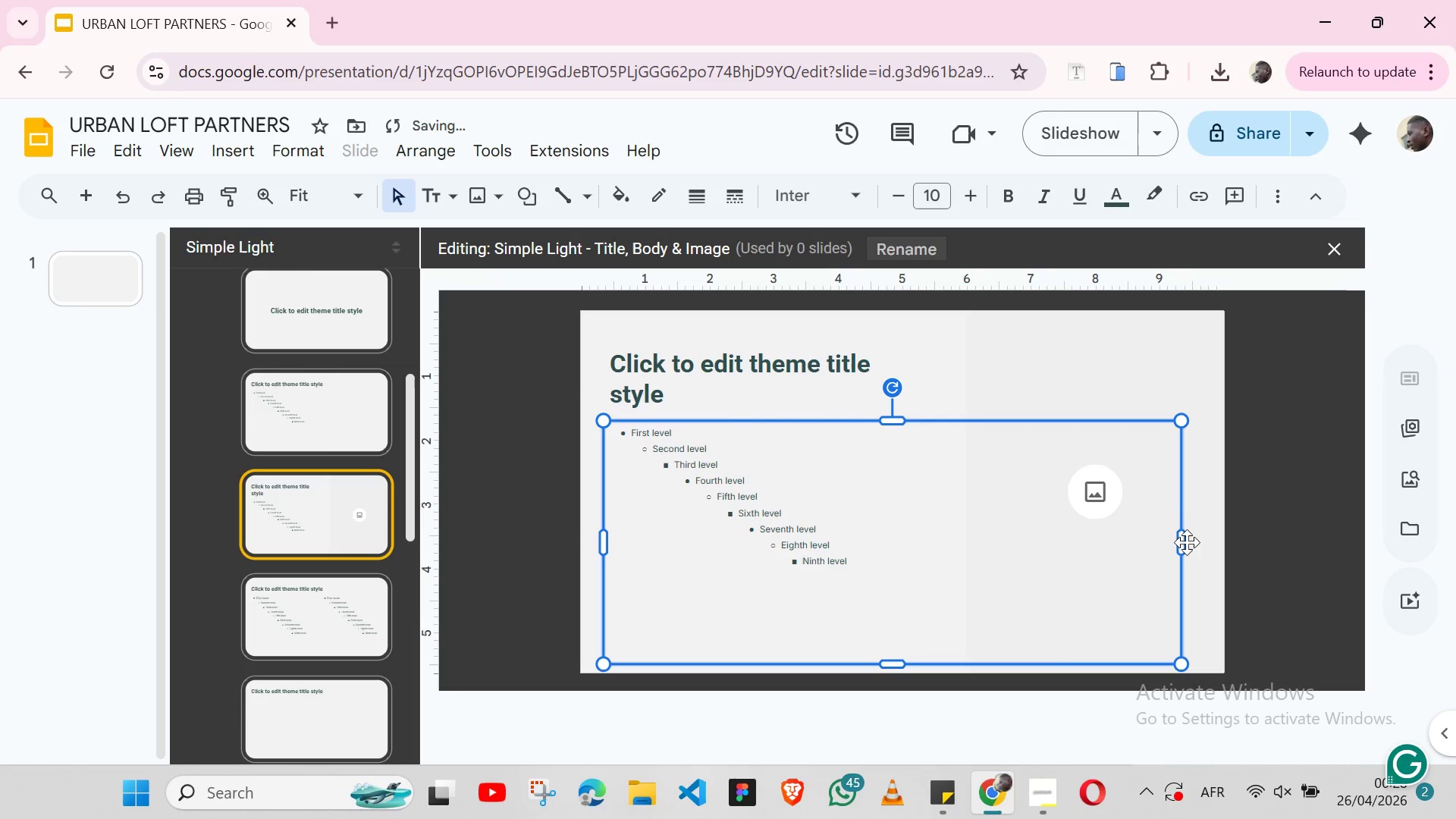 
left_click_drag(start_coordinate=[1179, 539], to_coordinate=[932, 507])
 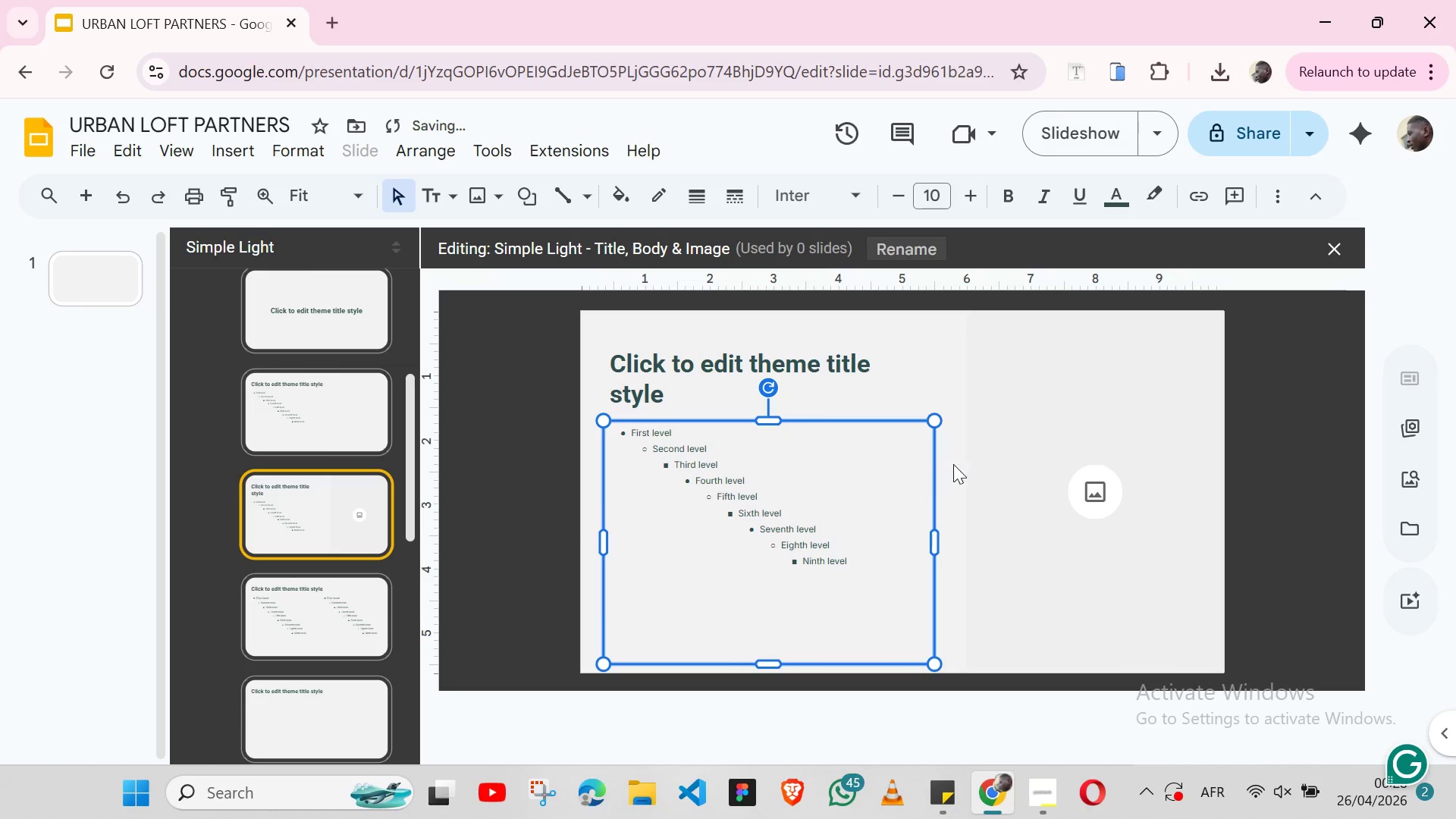 
left_click([956, 457])
 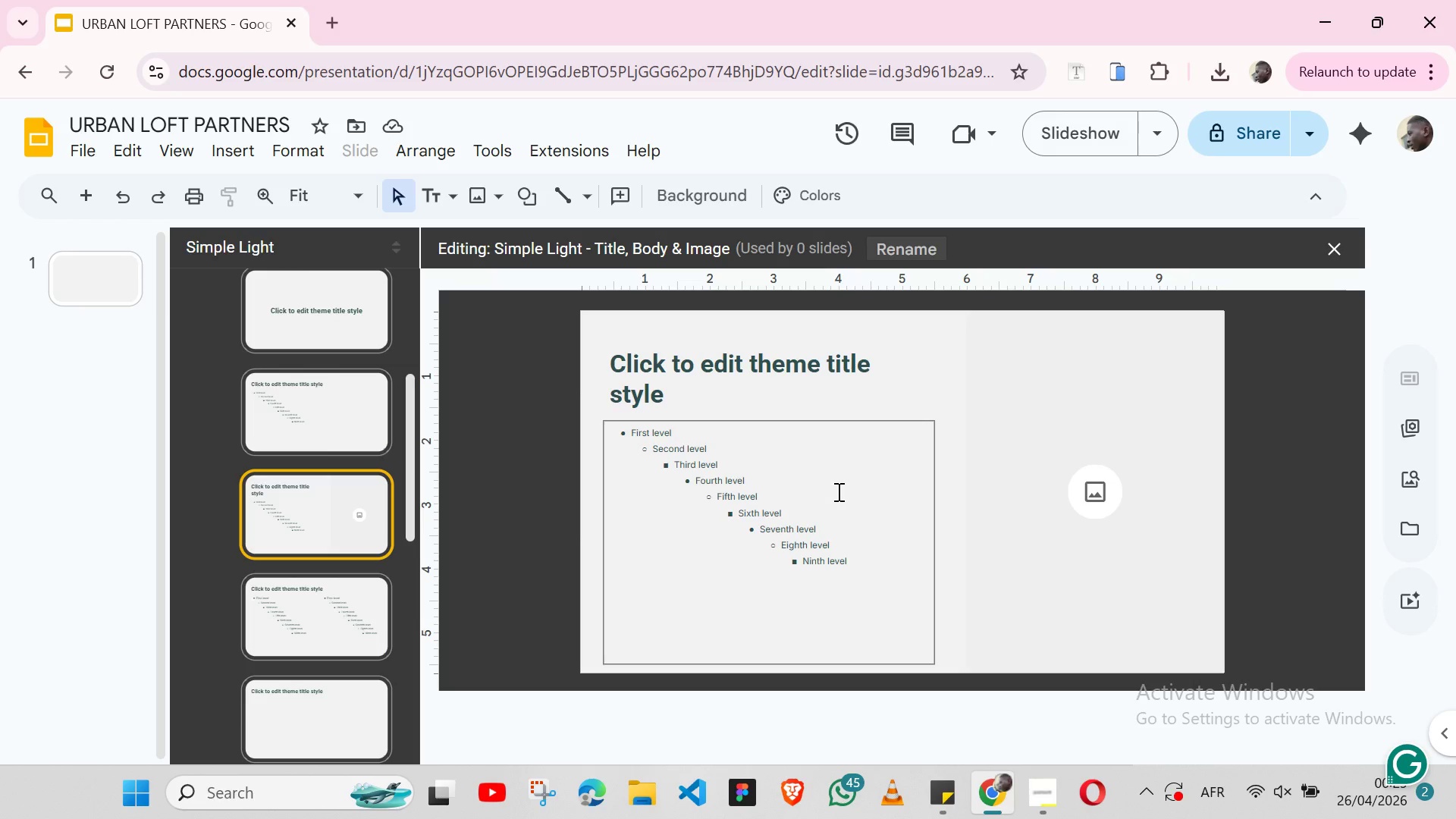 
wait(31.89)
 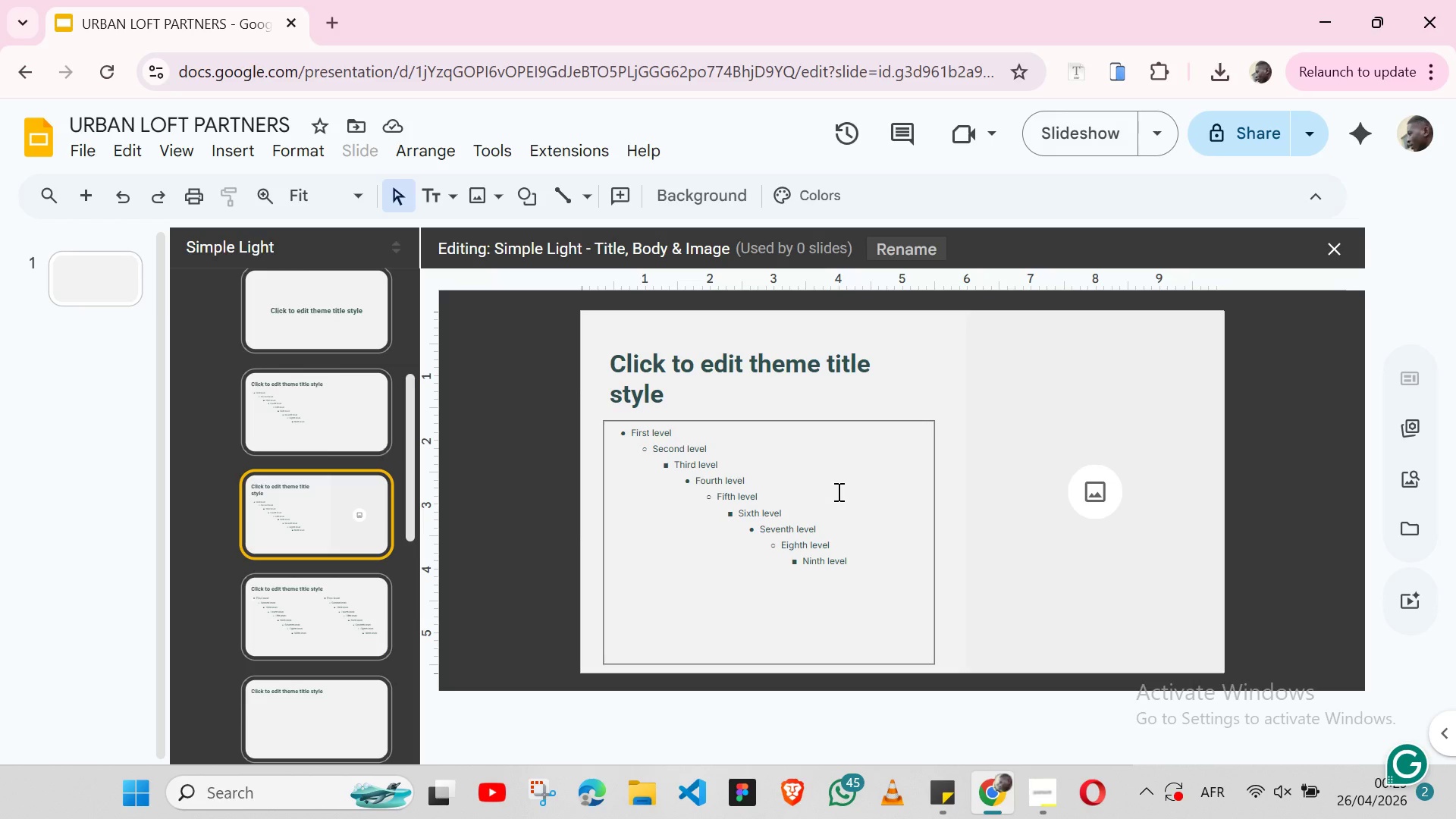 
left_click([877, 419])
 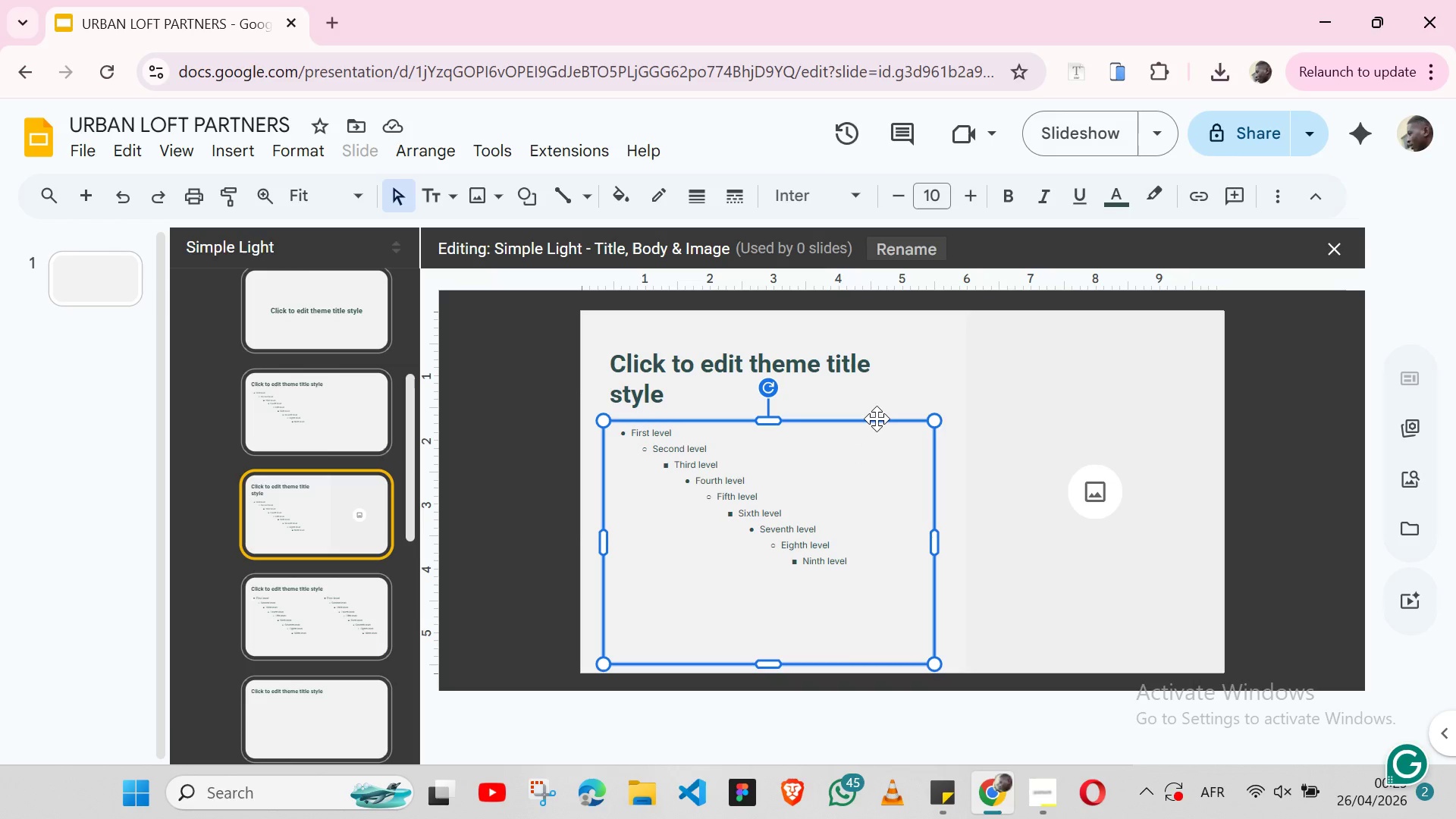 
hold_key(key=ShiftLeft, duration=1.52)
 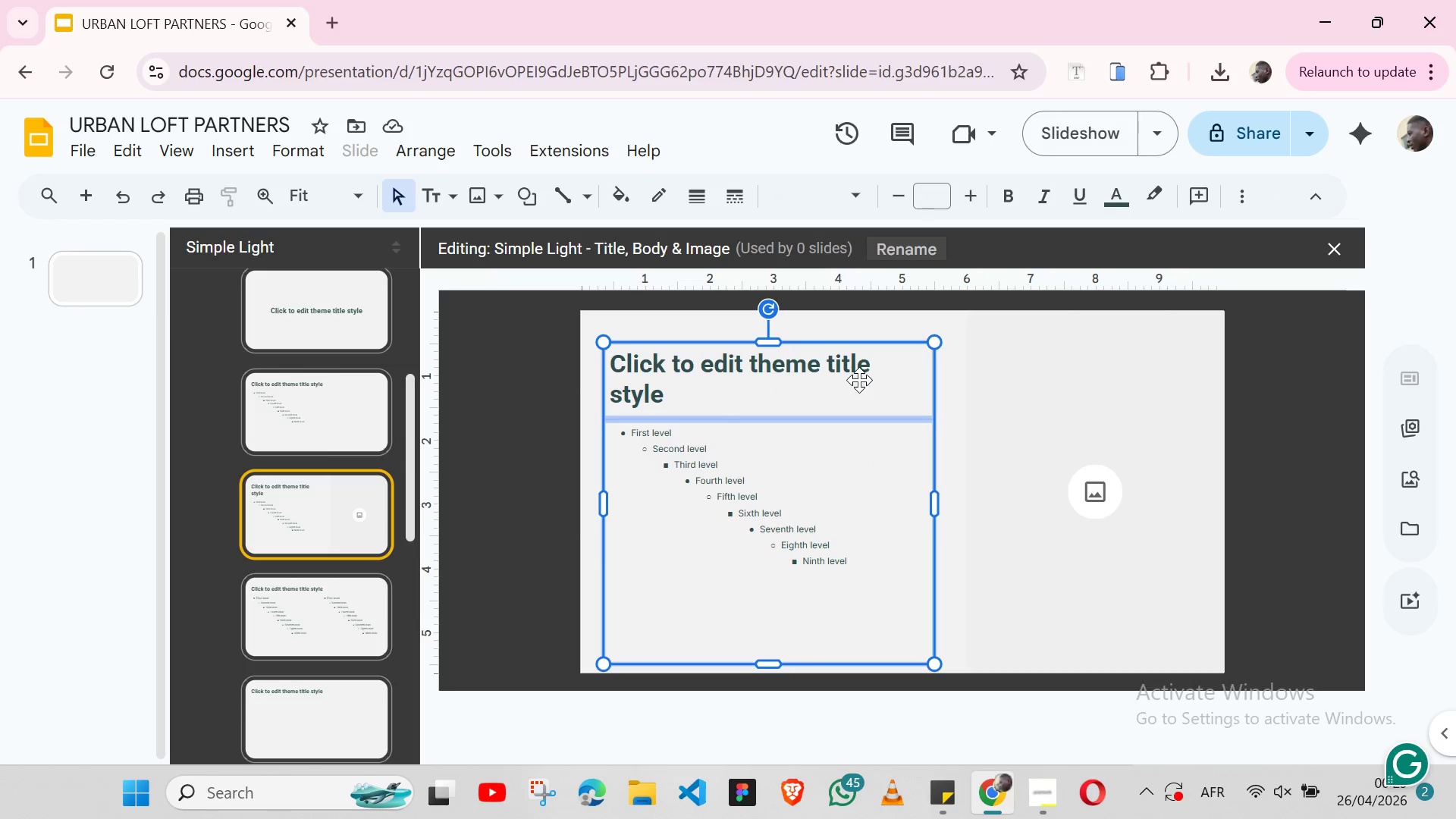 
hold_key(key=ShiftLeft, duration=1.51)
left_click([859, 380])
 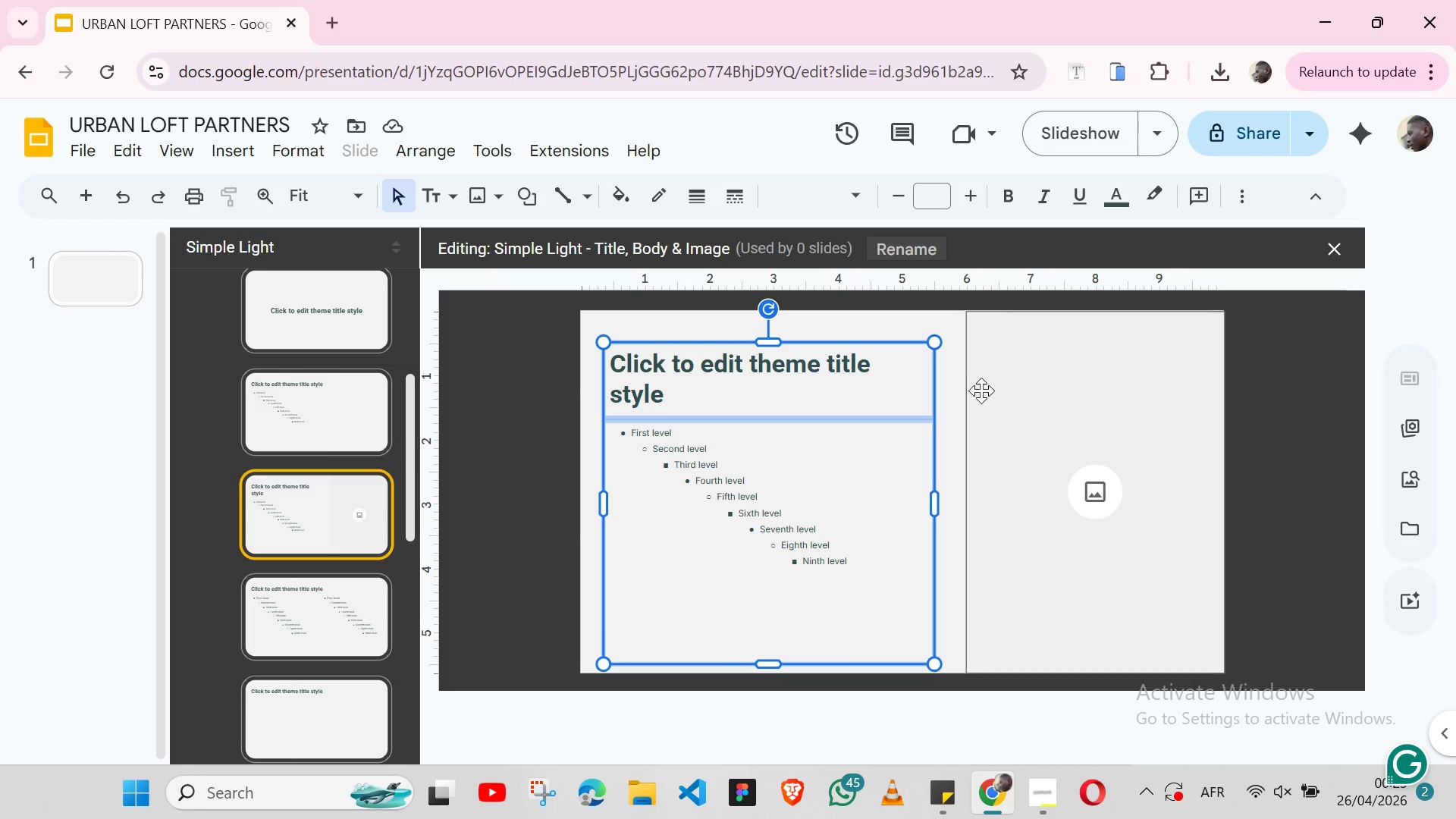 
hold_key(key=ShiftLeft, duration=1.5)
 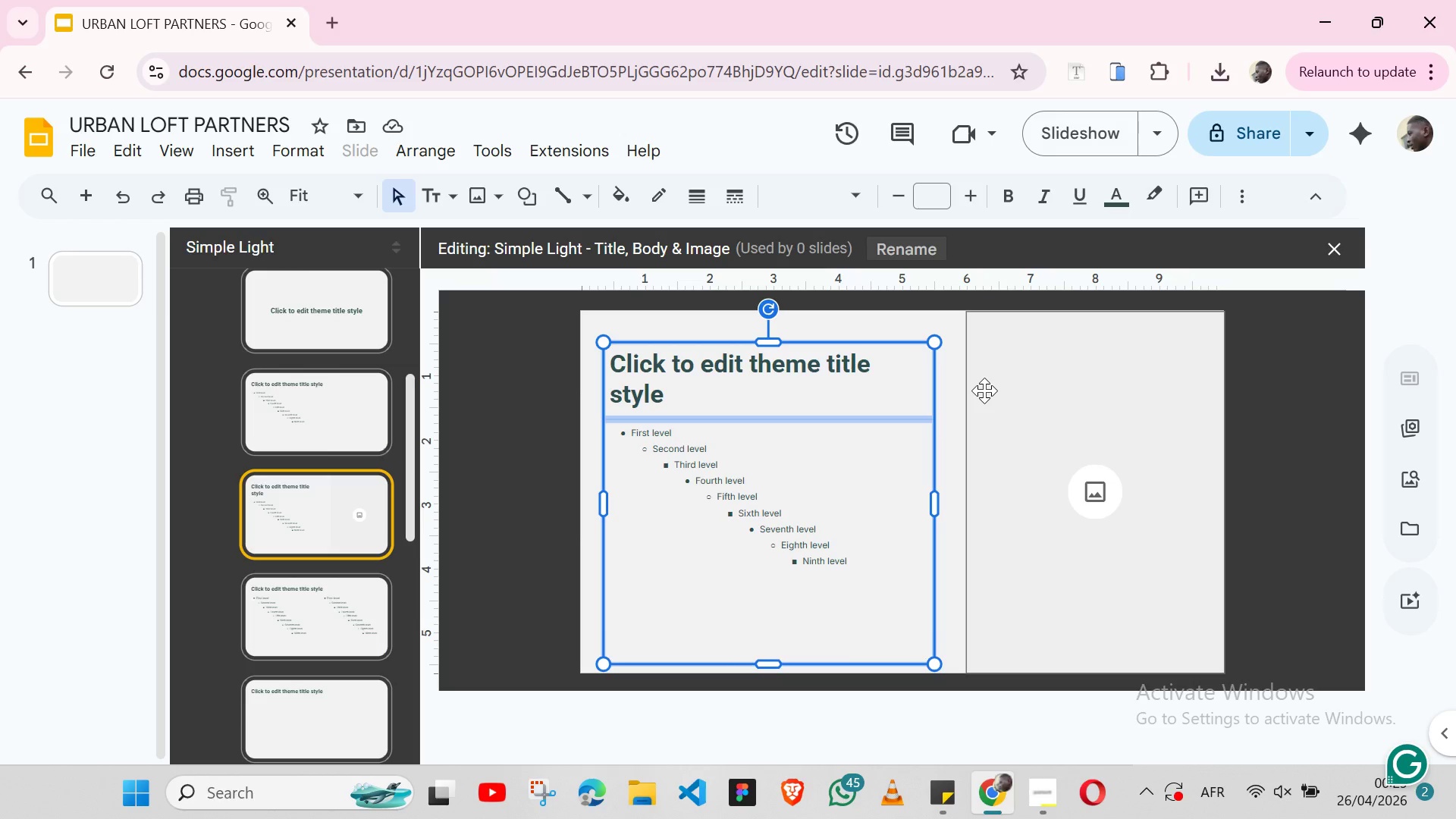 
hold_key(key=ShiftLeft, duration=1.5)
 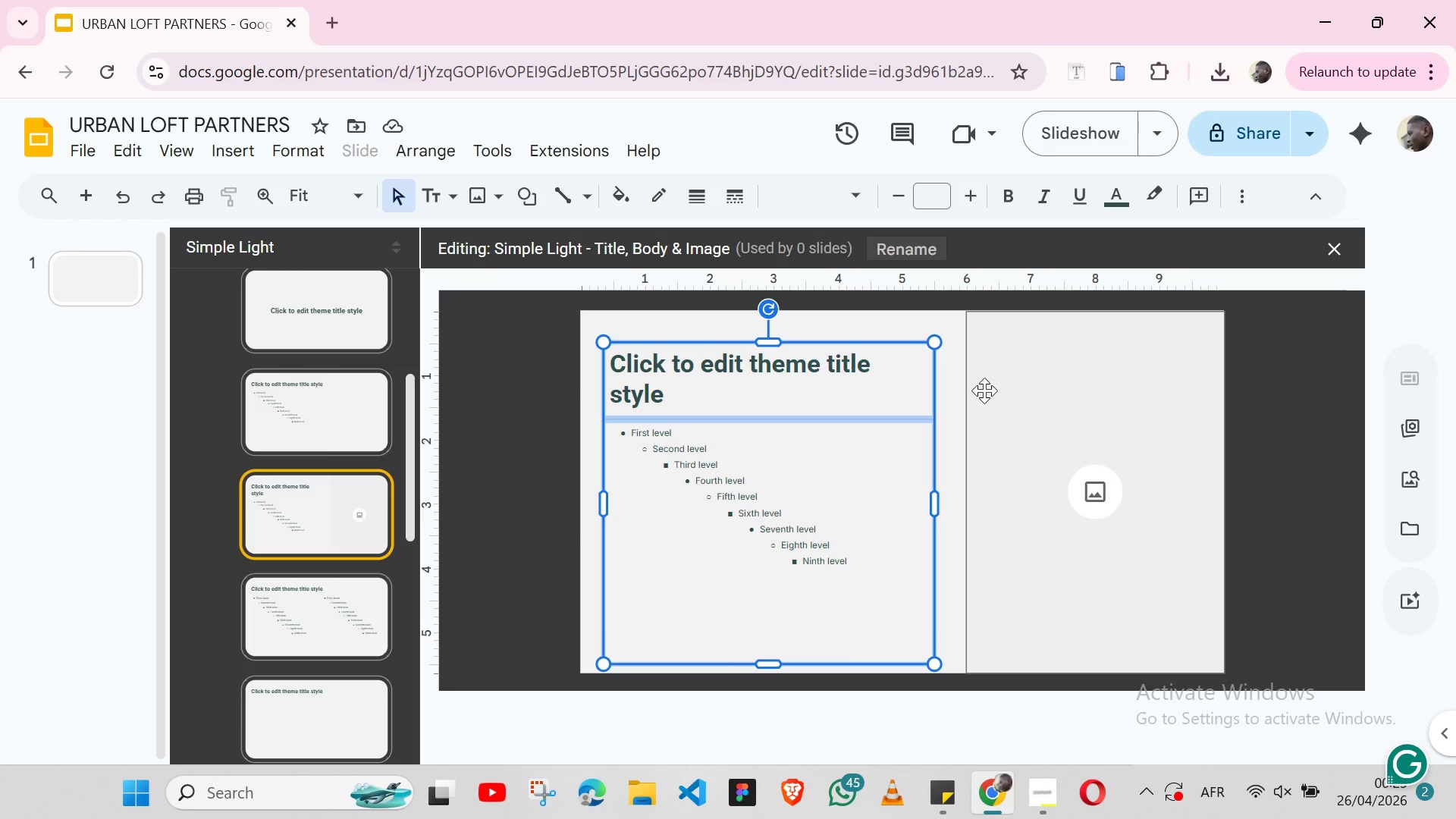 
hold_key(key=ShiftLeft, duration=1.5)
left_click([984, 391])
 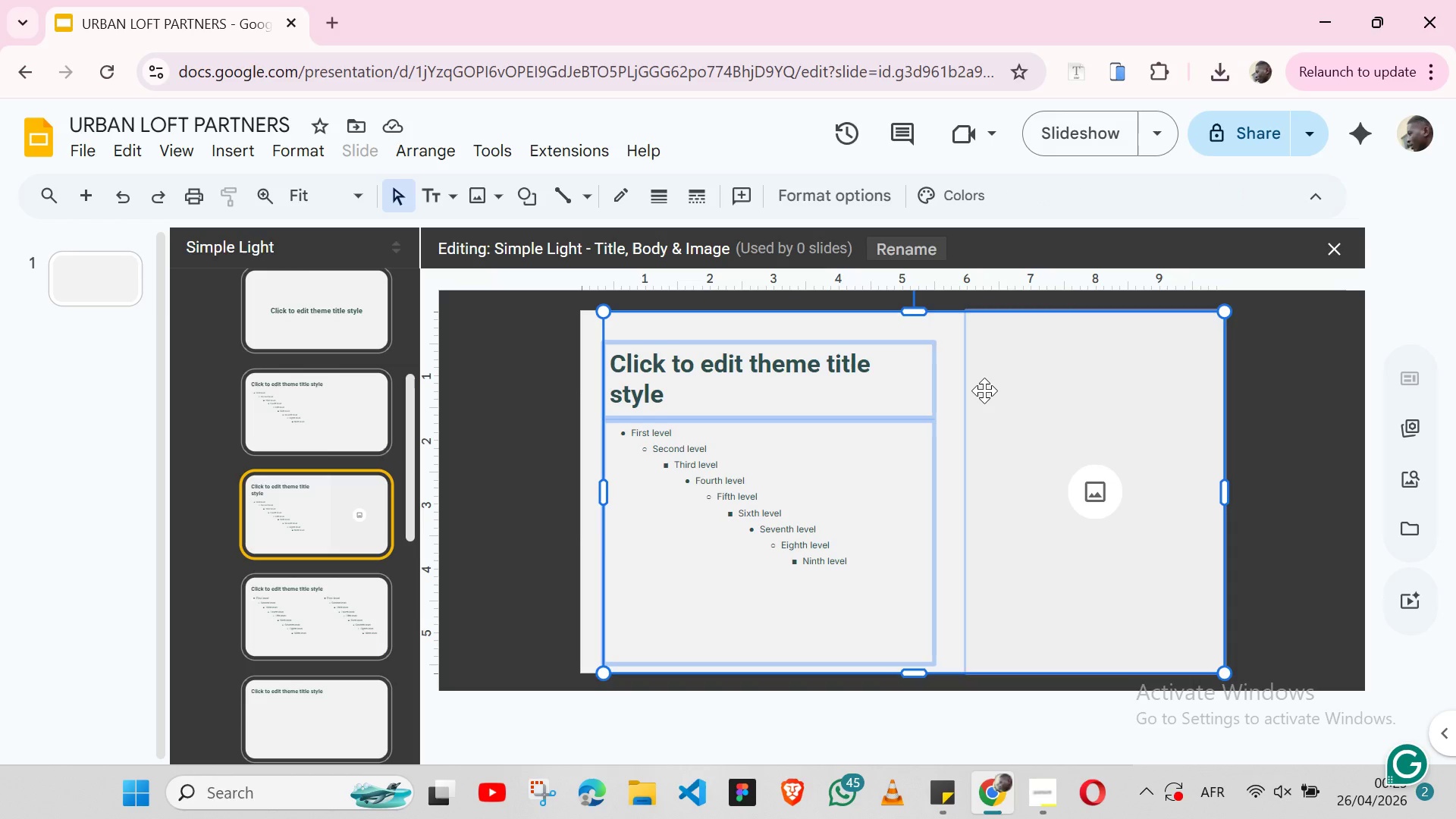 
hold_key(key=ShiftLeft, duration=0.58)
 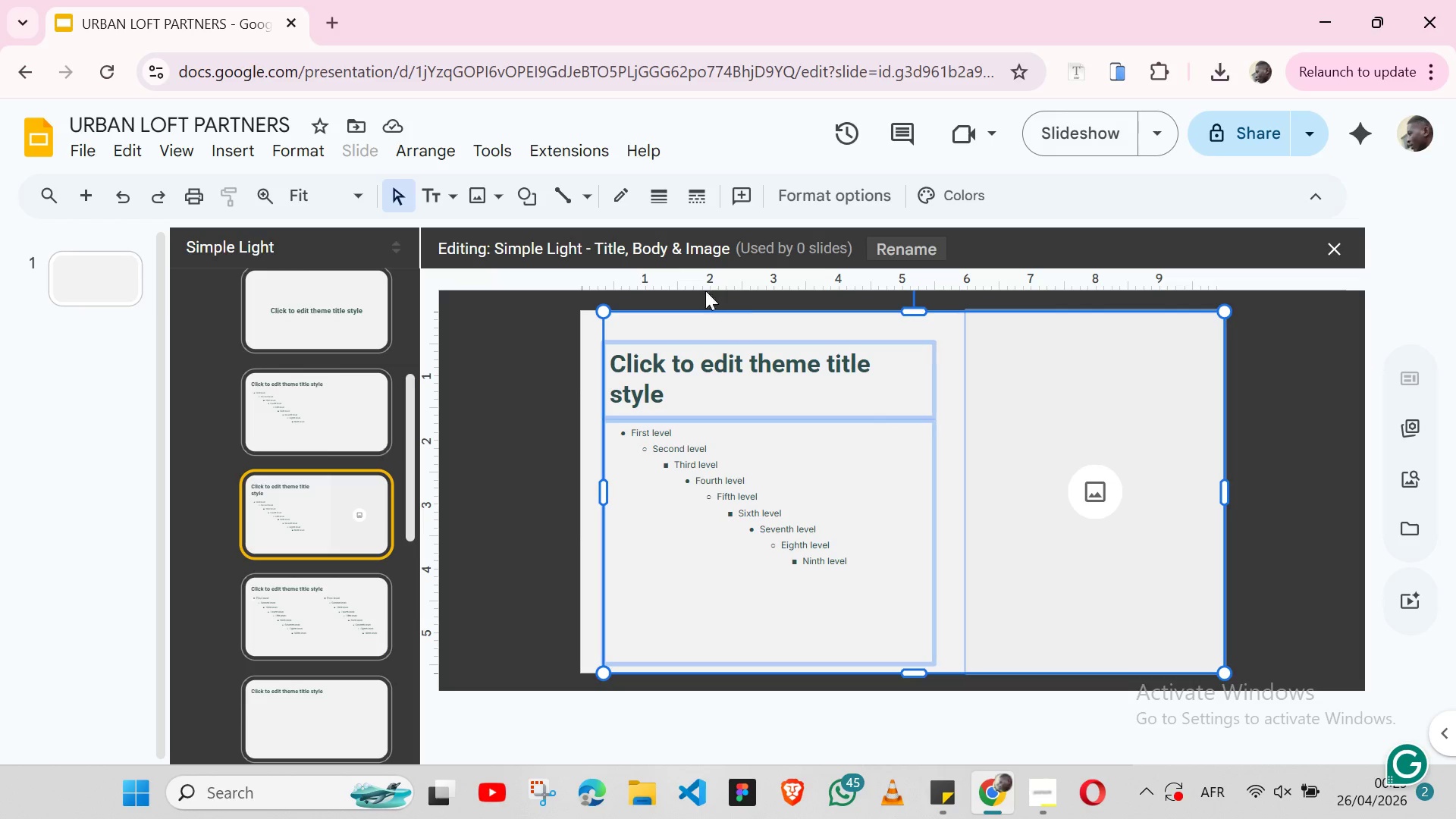 
wait(12.27)
 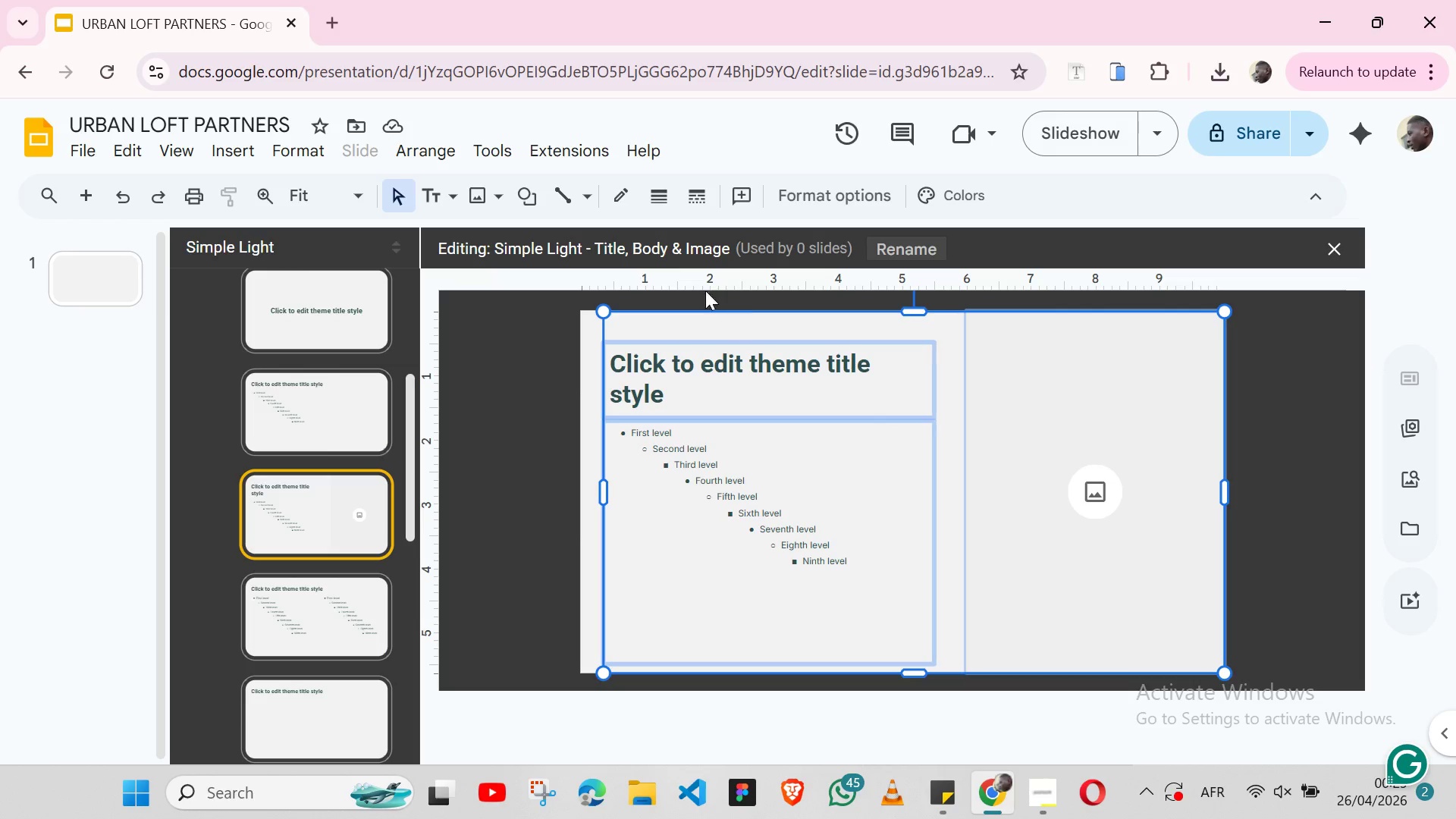 
left_click([456, 155])
 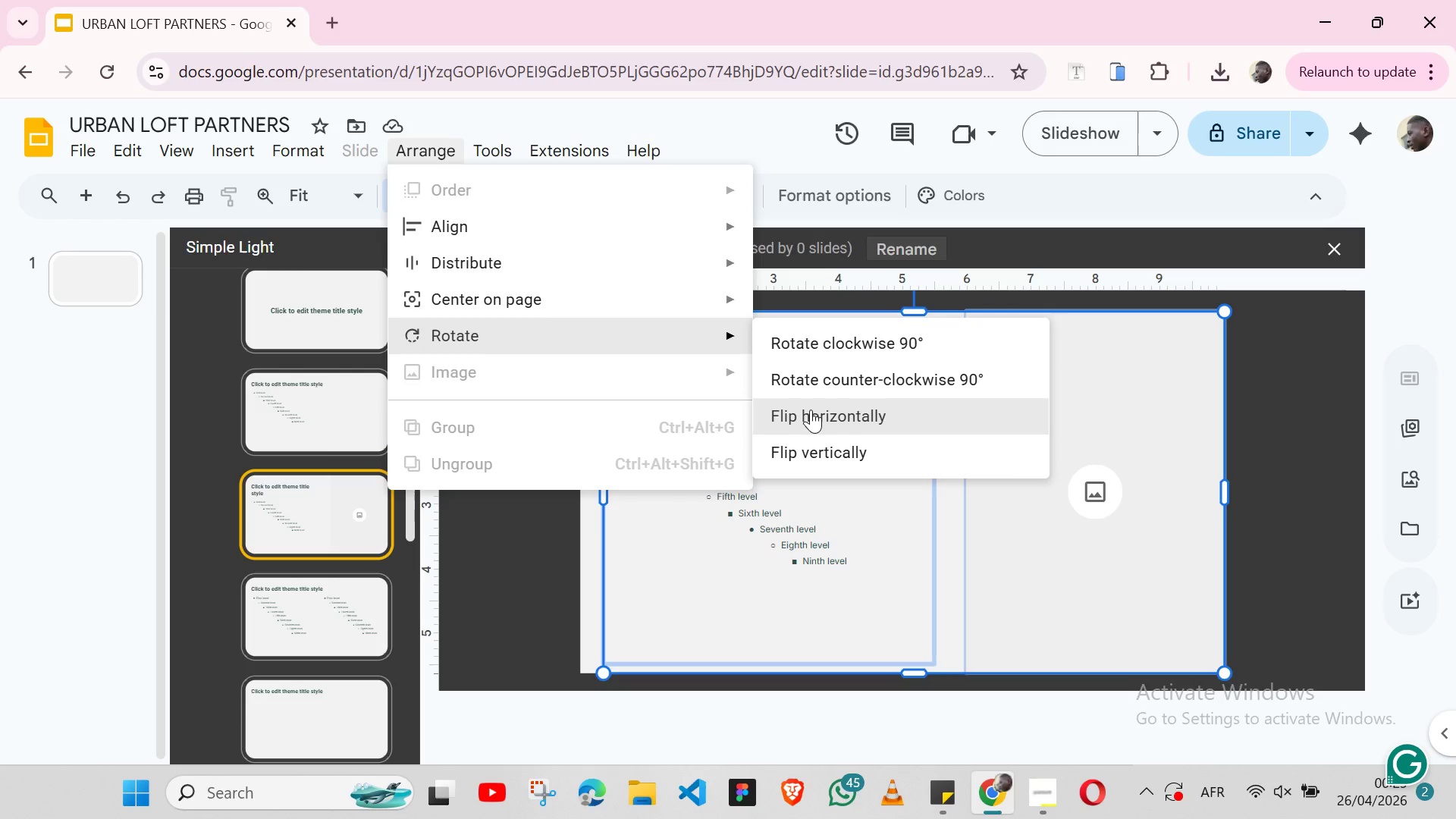 
wait(6.53)
 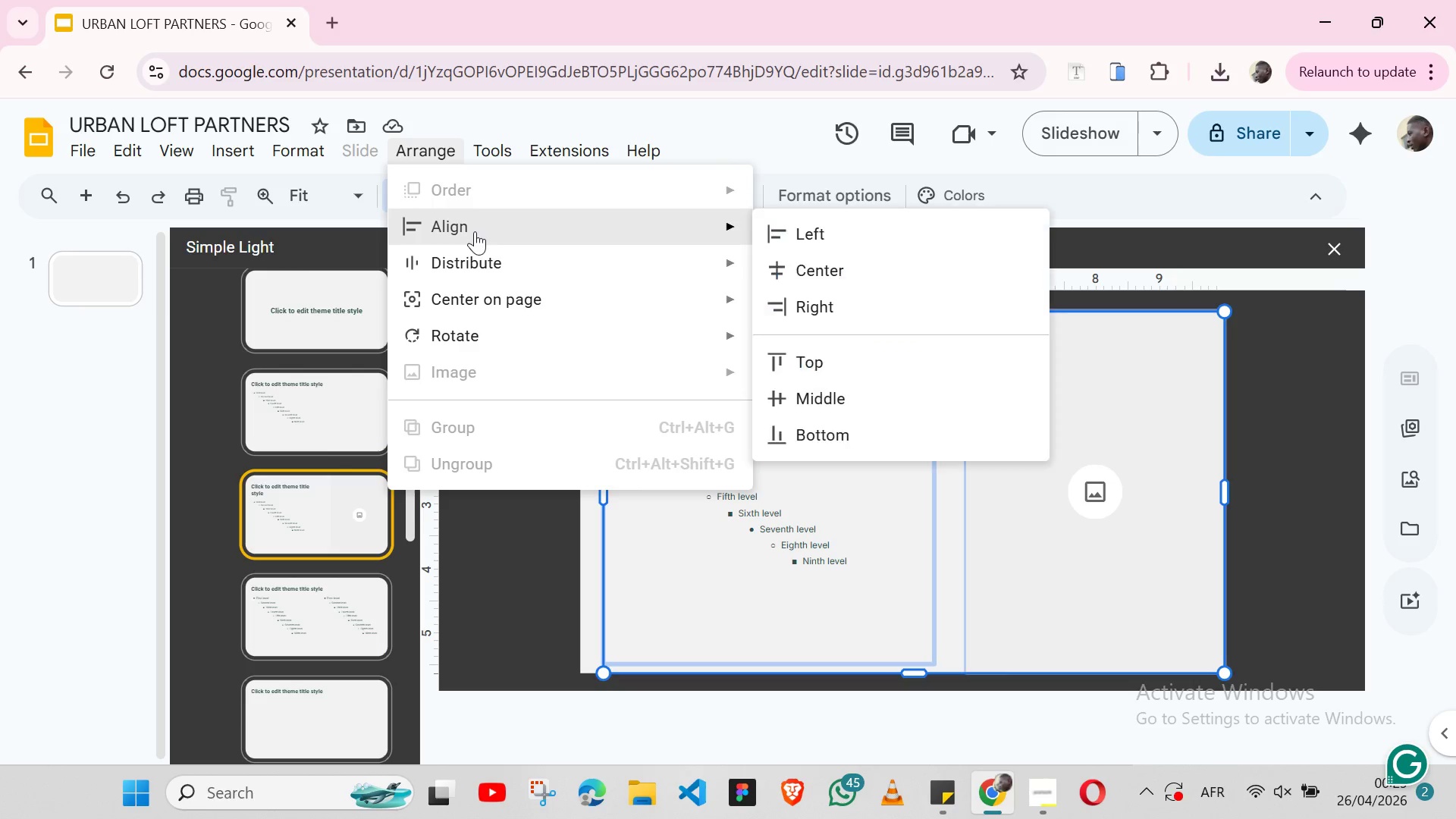 
left_click([836, 441])
 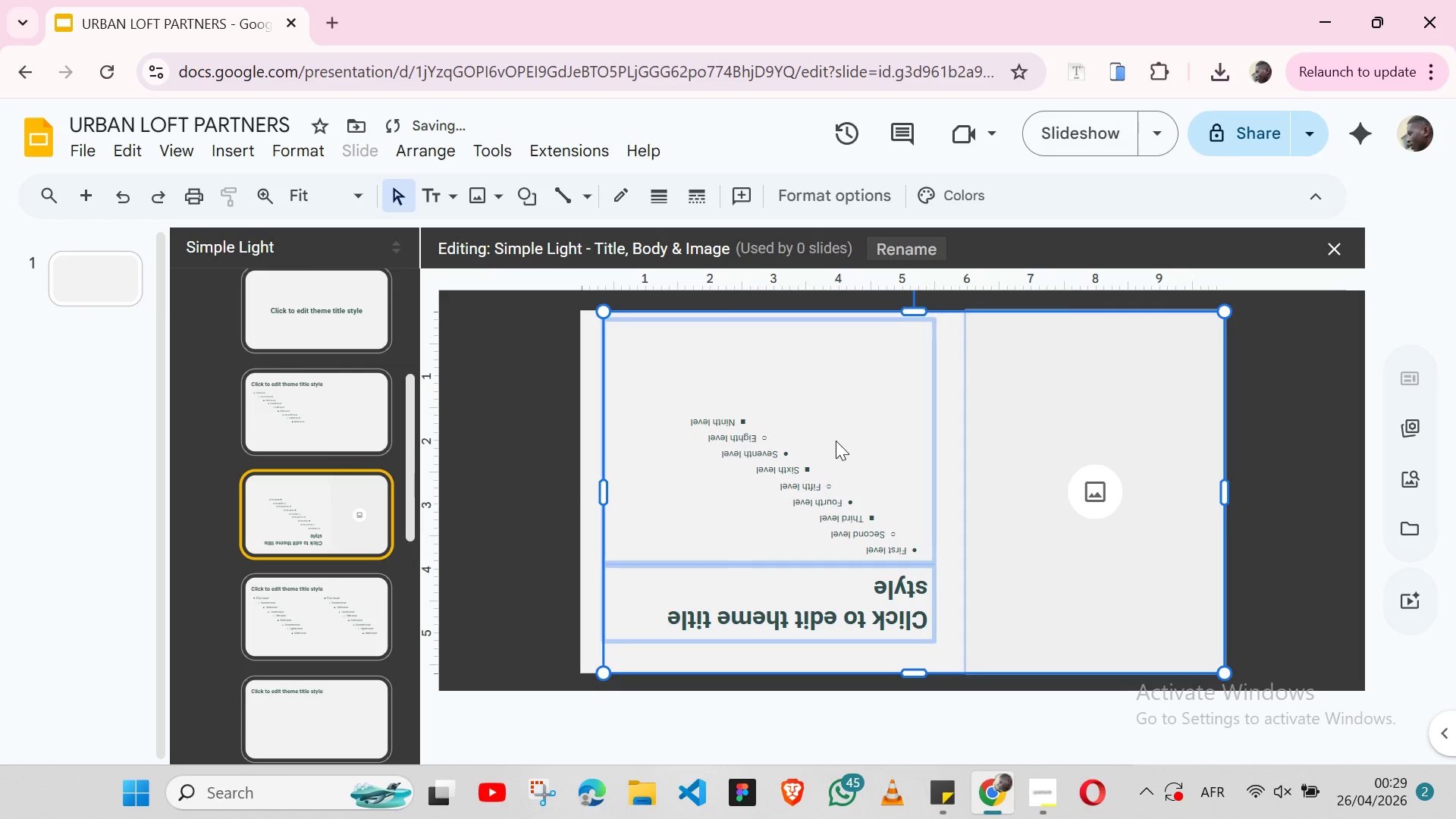 
key(Control+Z)
 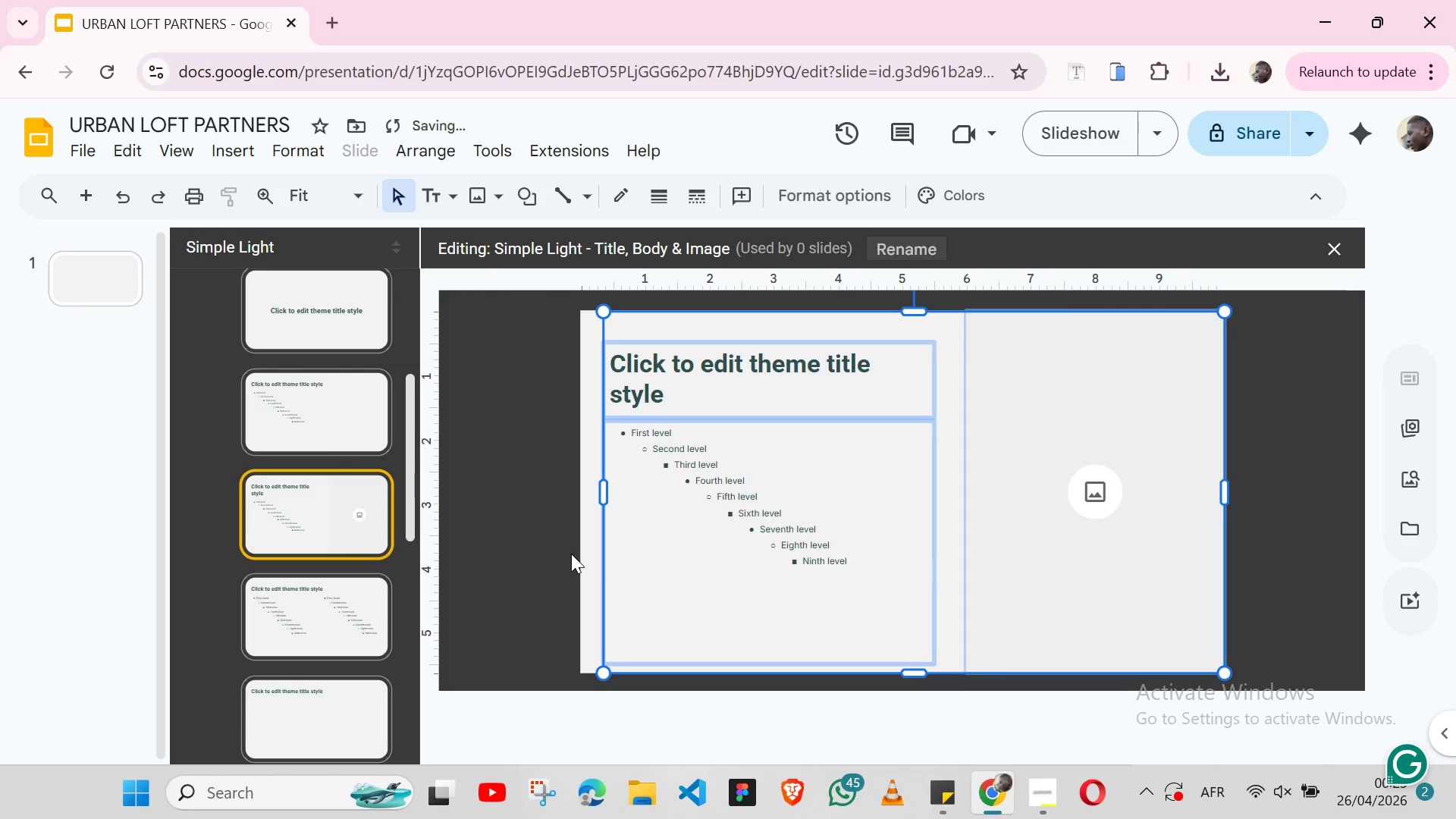 
left_click([571, 554])
 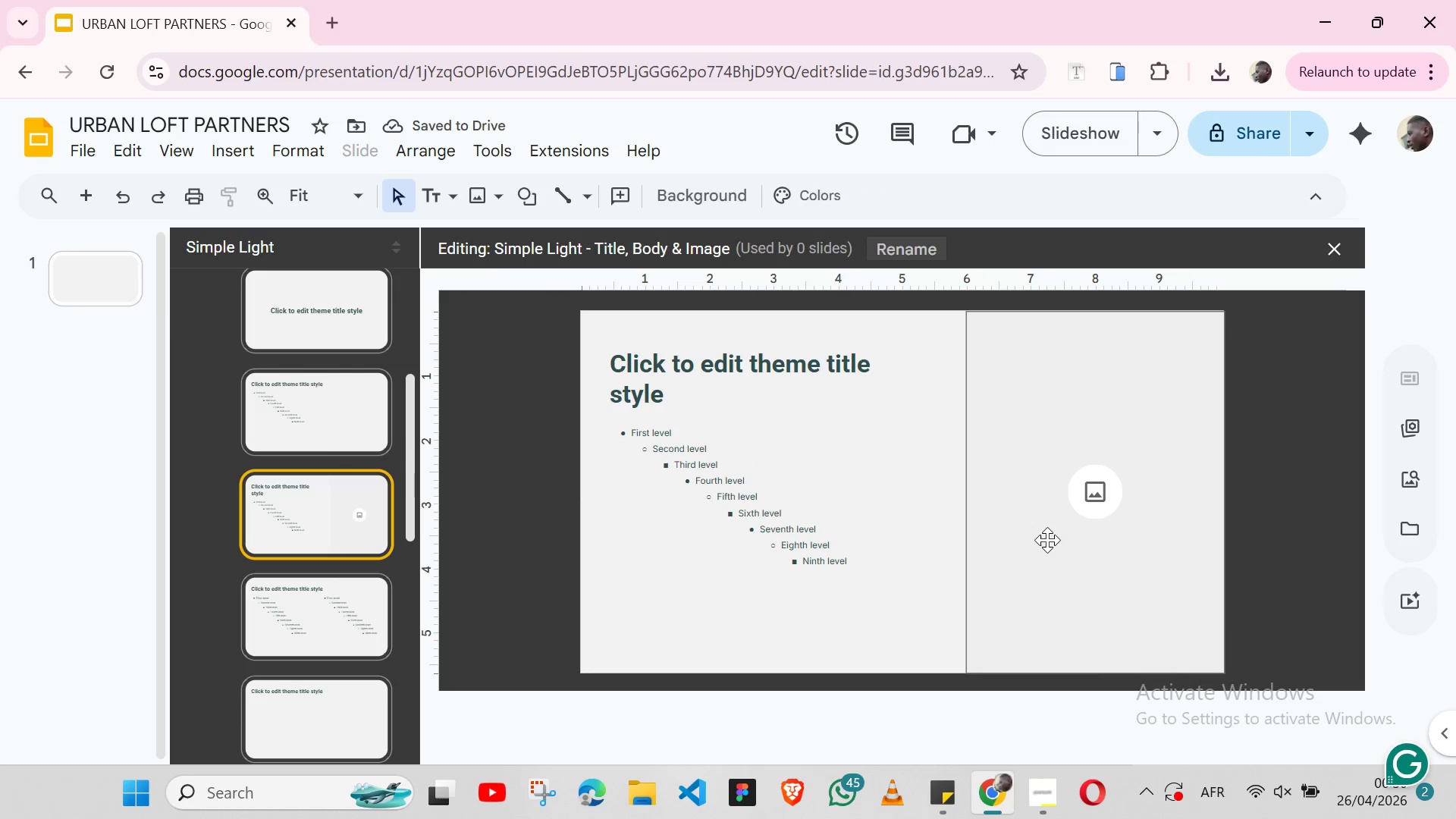 
left_click([1047, 540])
 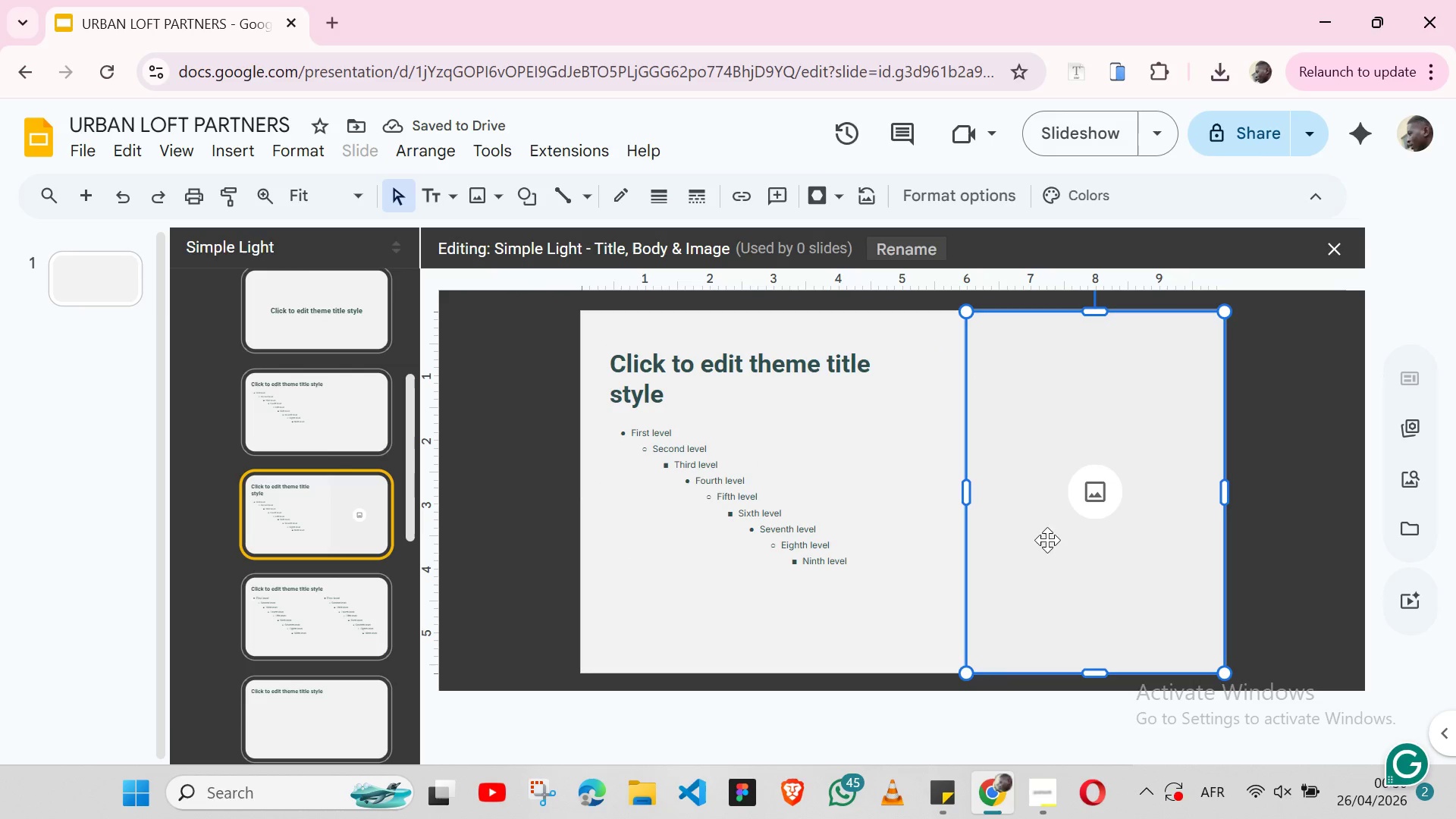 
hold_key(key=ShiftLeft, duration=1.53)
left_click([918, 532])
 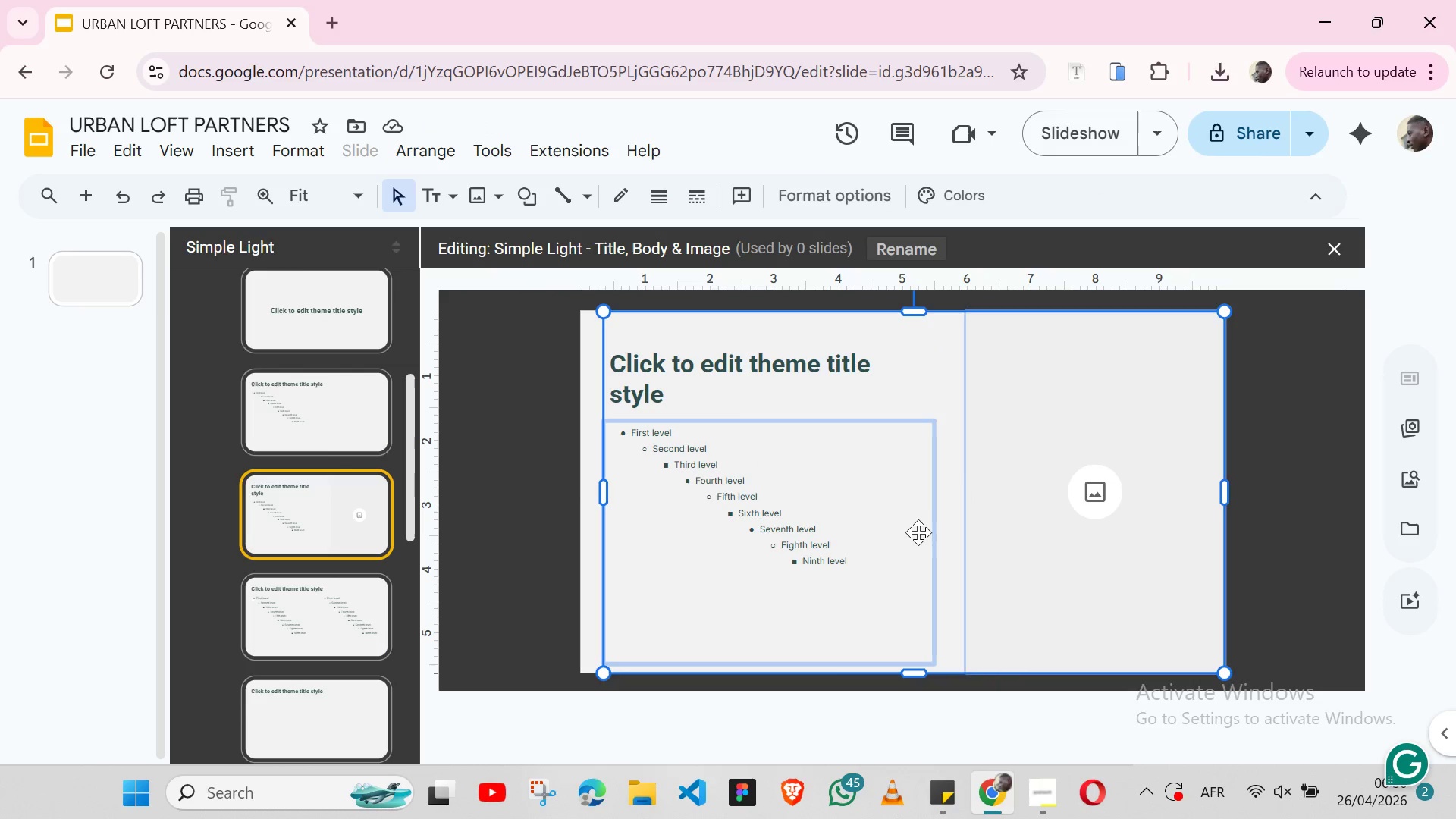 
hold_key(key=ShiftLeft, duration=1.47)
left_click([905, 392])
 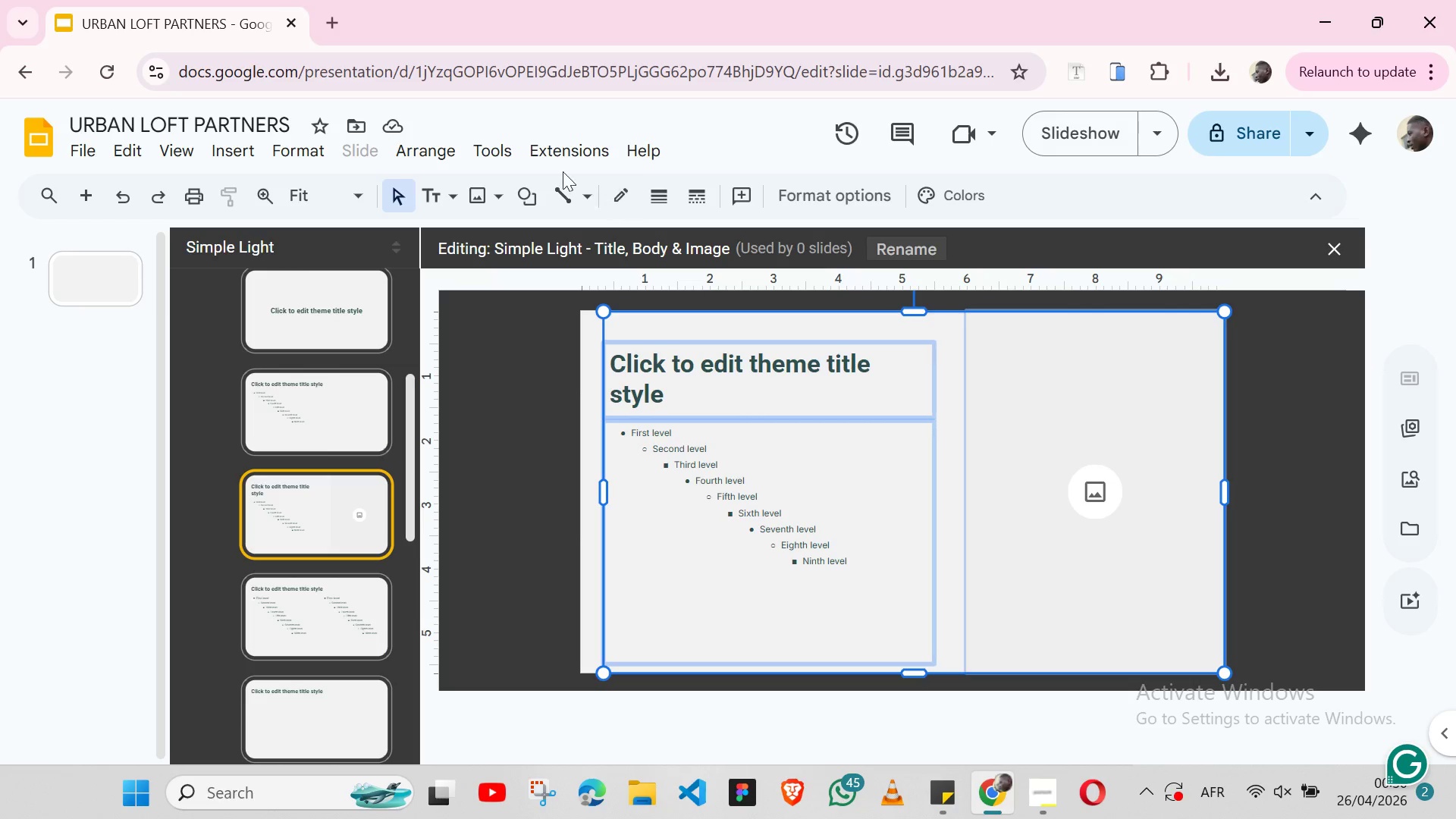 
left_click([442, 163])
 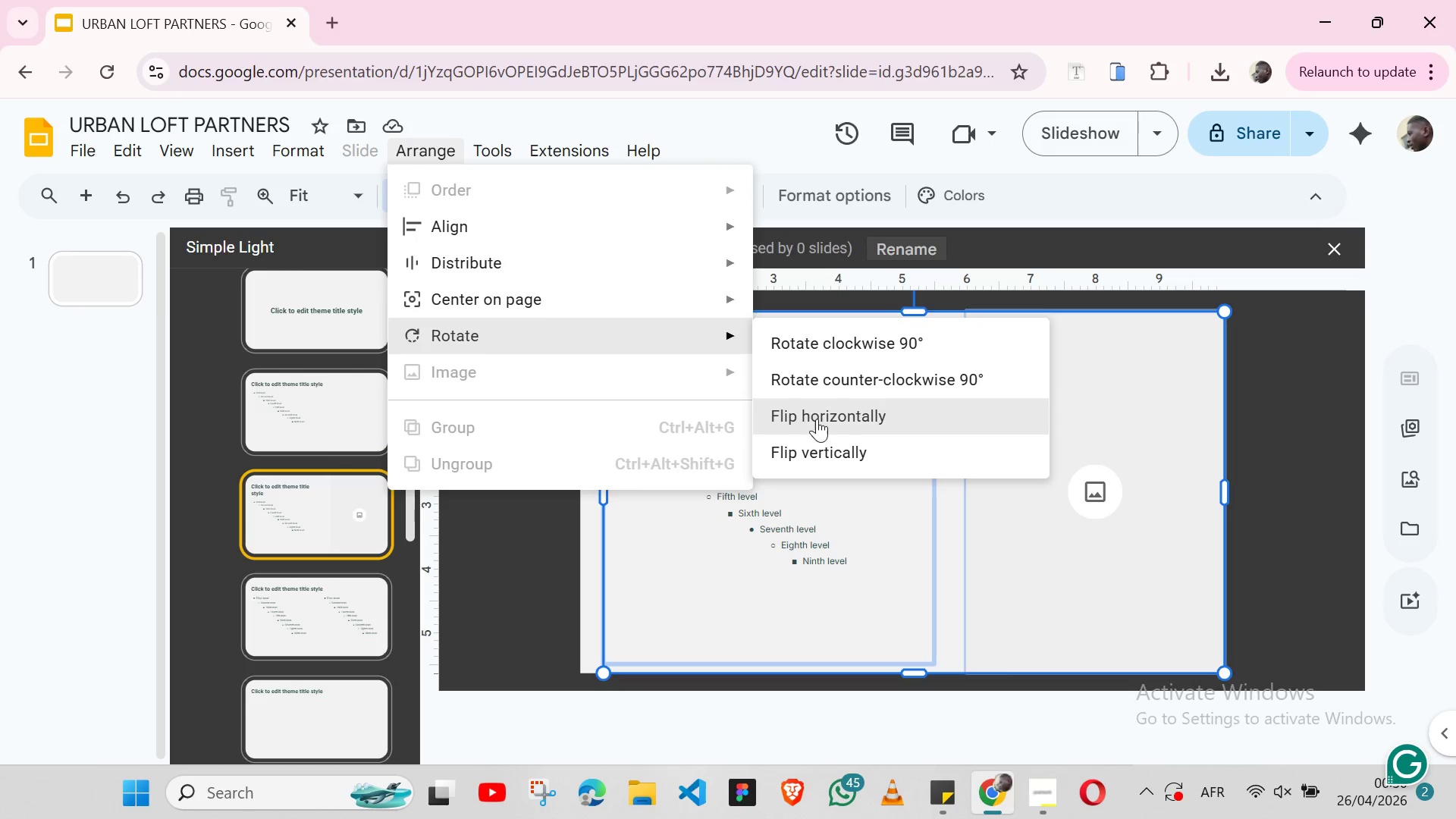 
left_click([827, 454])
 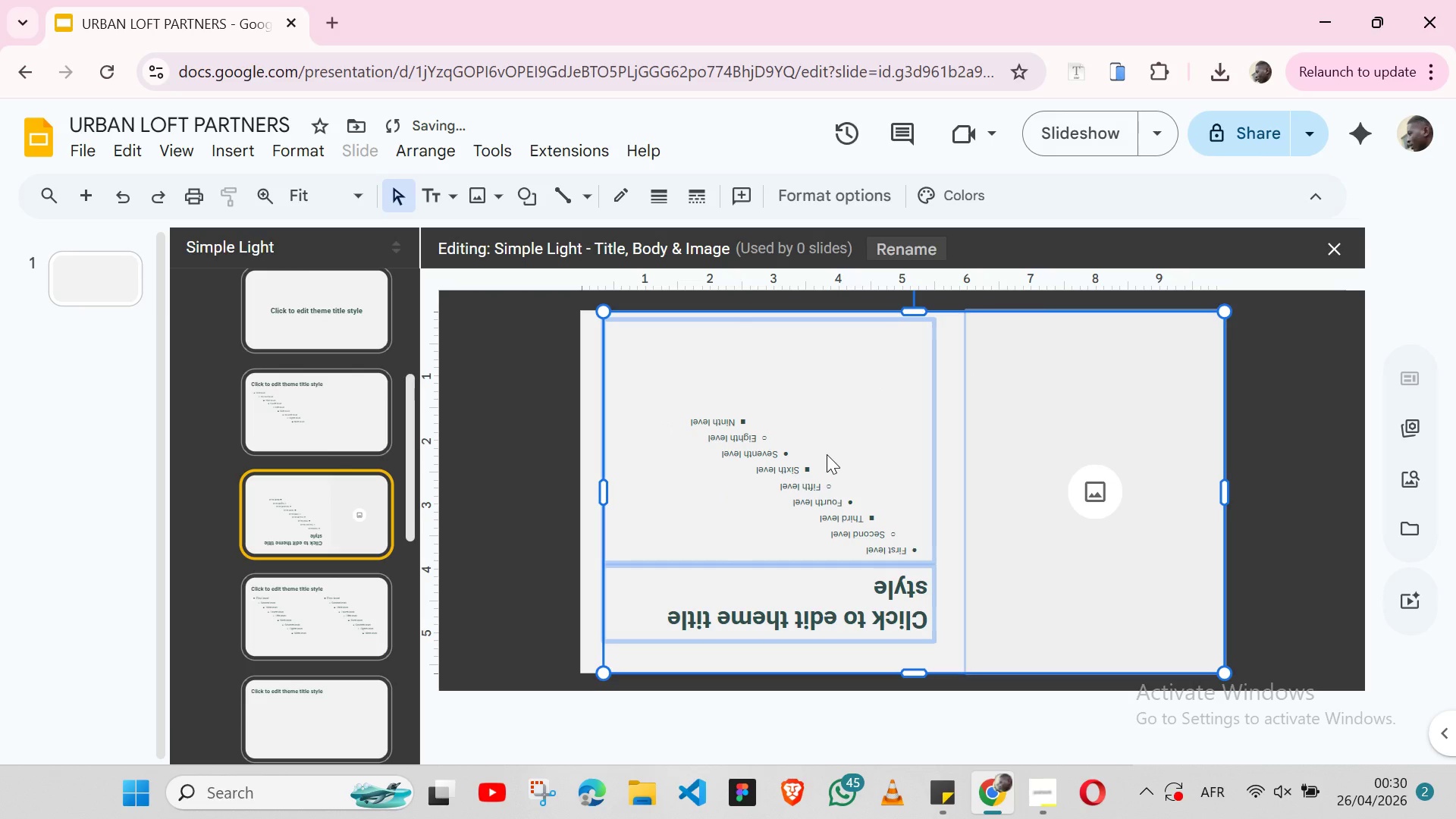 
key(Control+Z)
 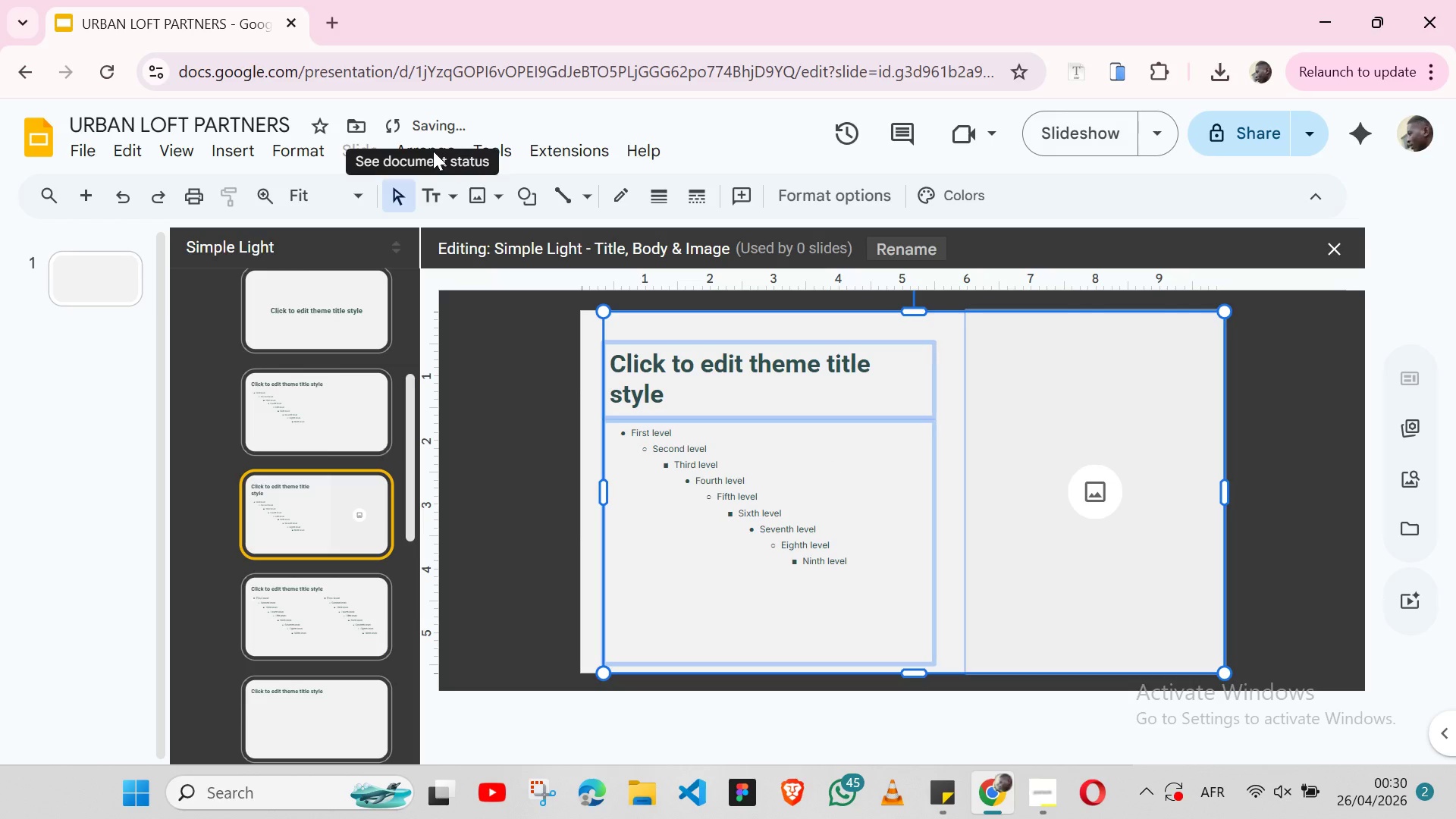 
left_click([433, 151])
 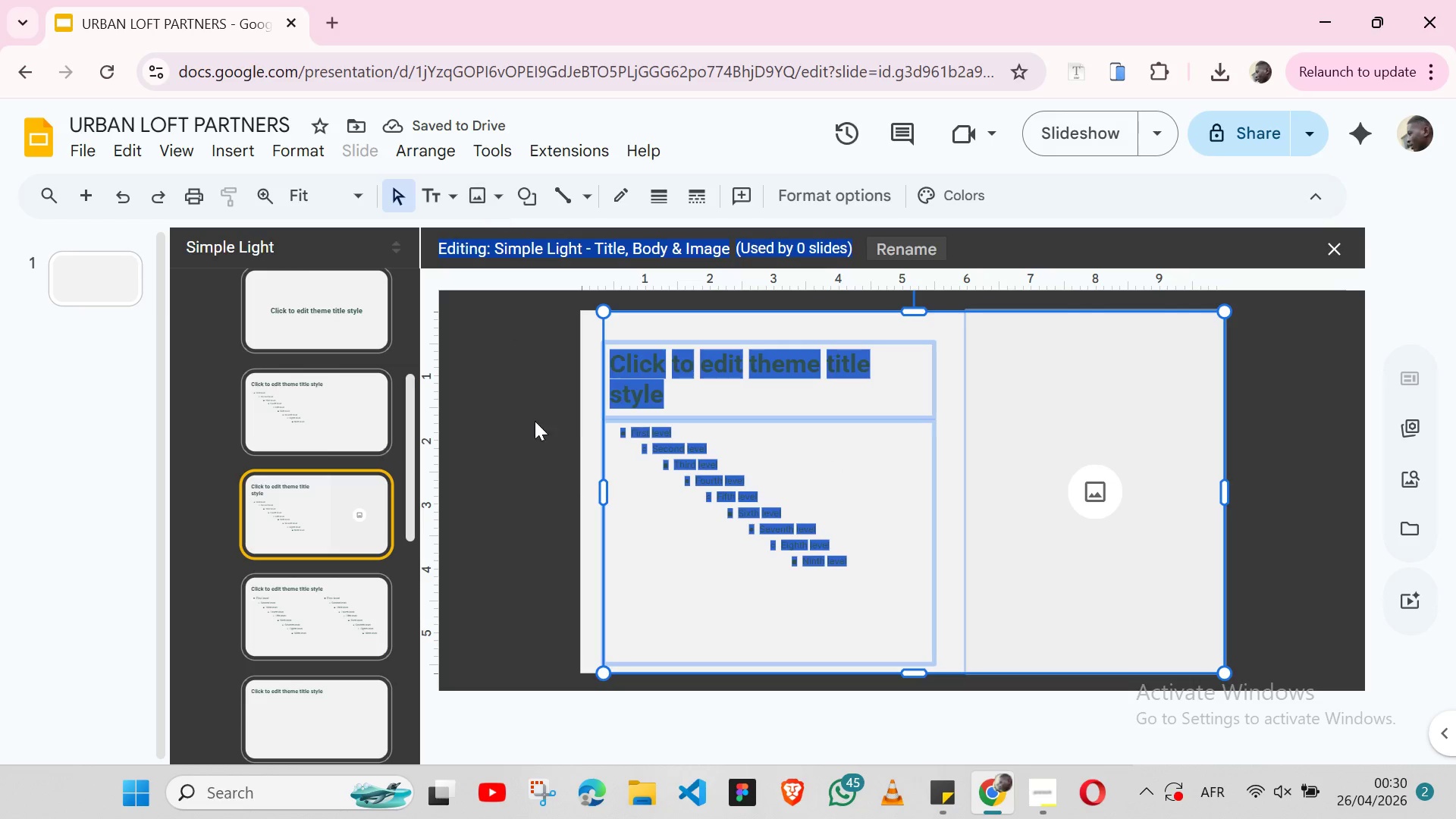 
left_click([538, 433])
 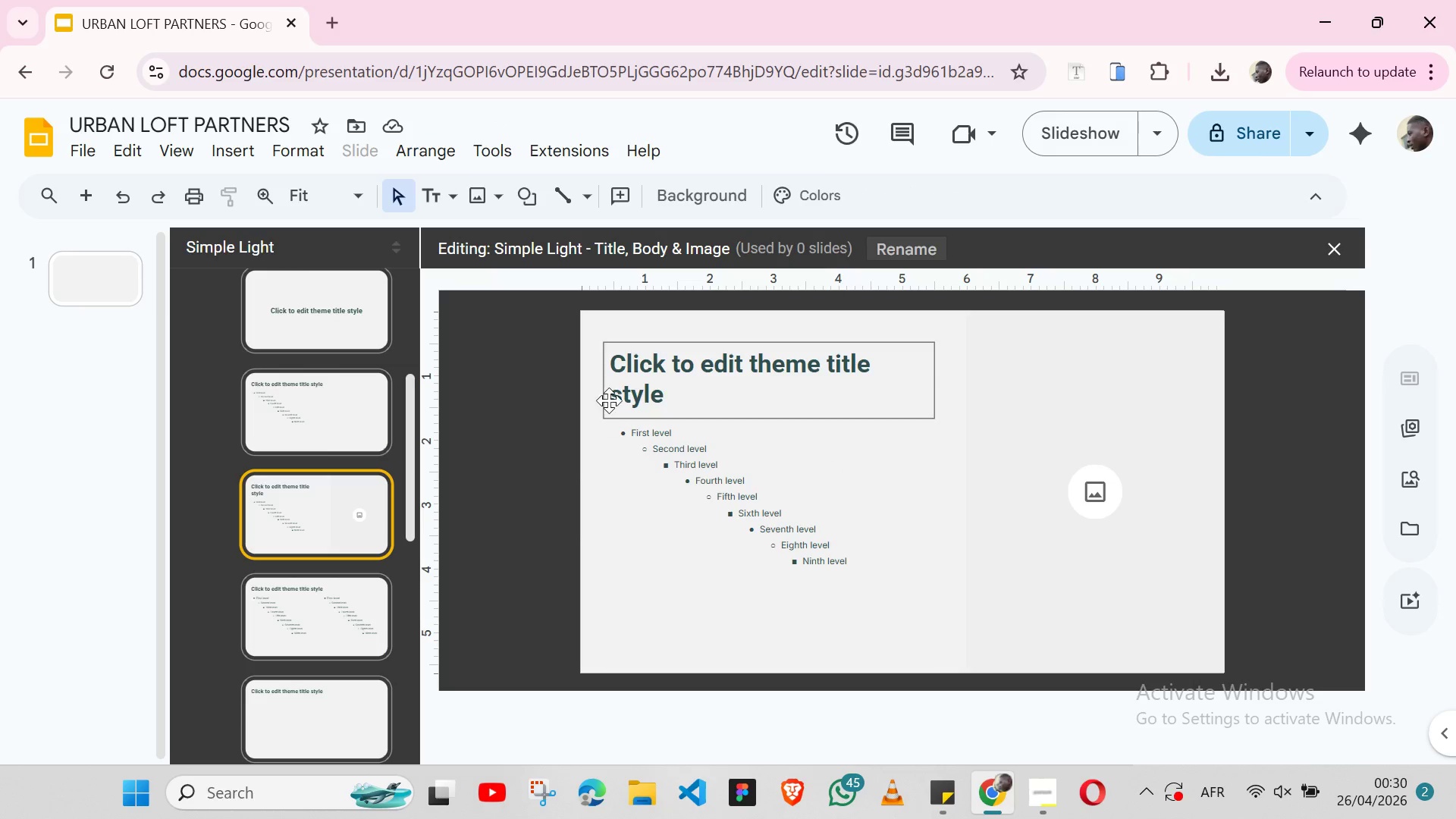 
left_click([609, 398])
 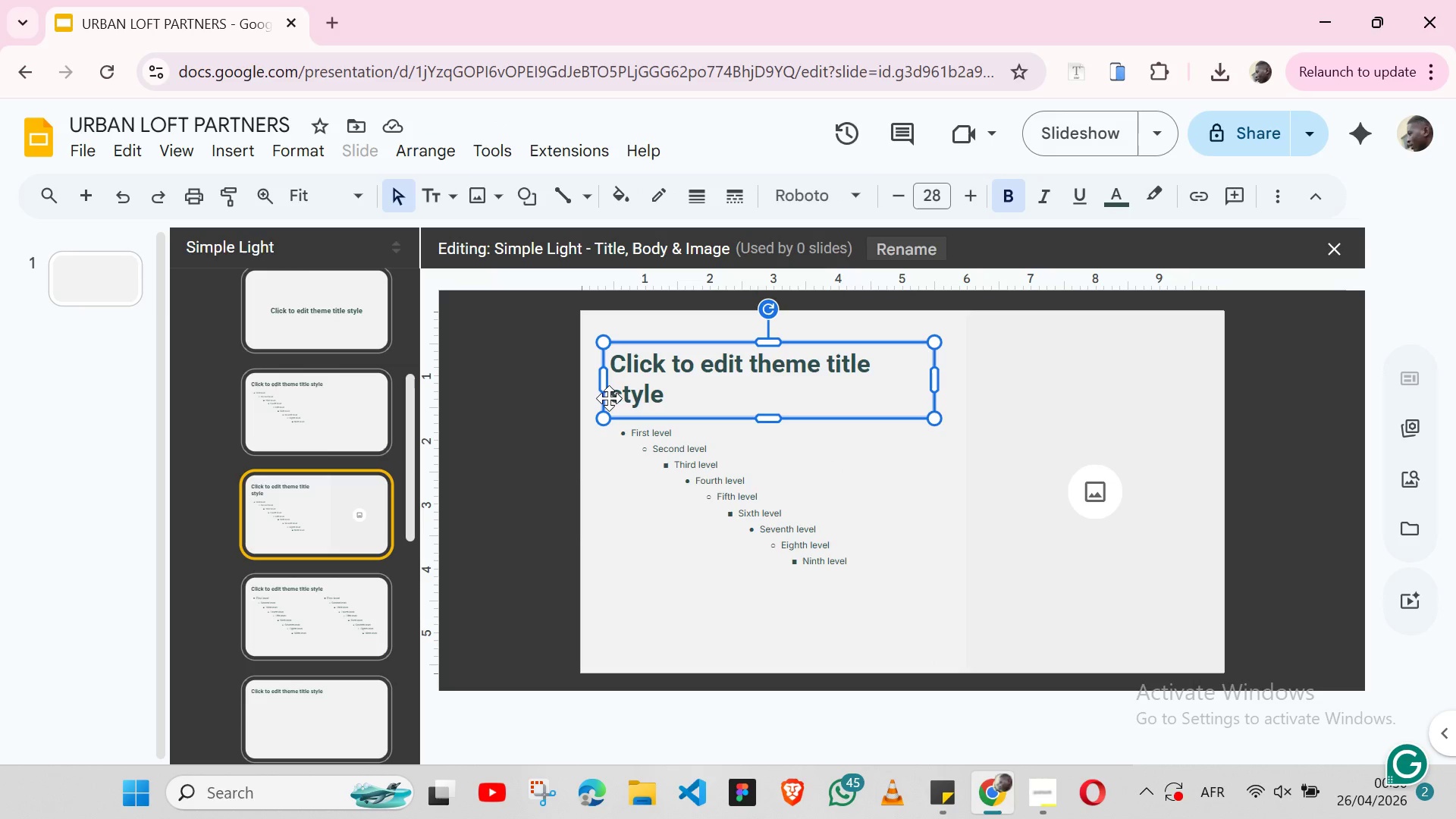 
hold_key(key=ShiftLeft, duration=1.51)
left_click([613, 488])
 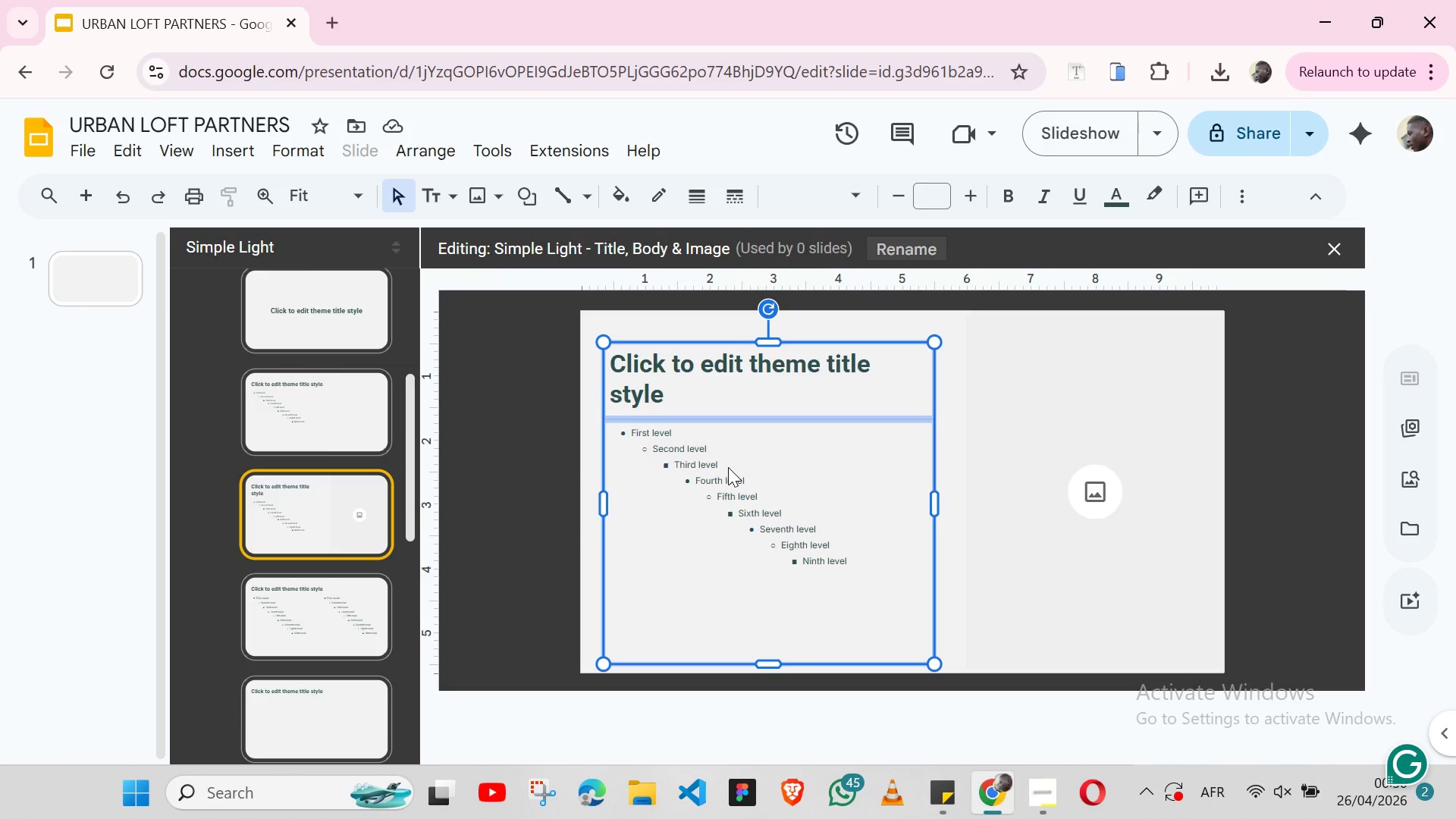 
hold_key(key=ShiftLeft, duration=1.5)
left_click([1060, 397])
 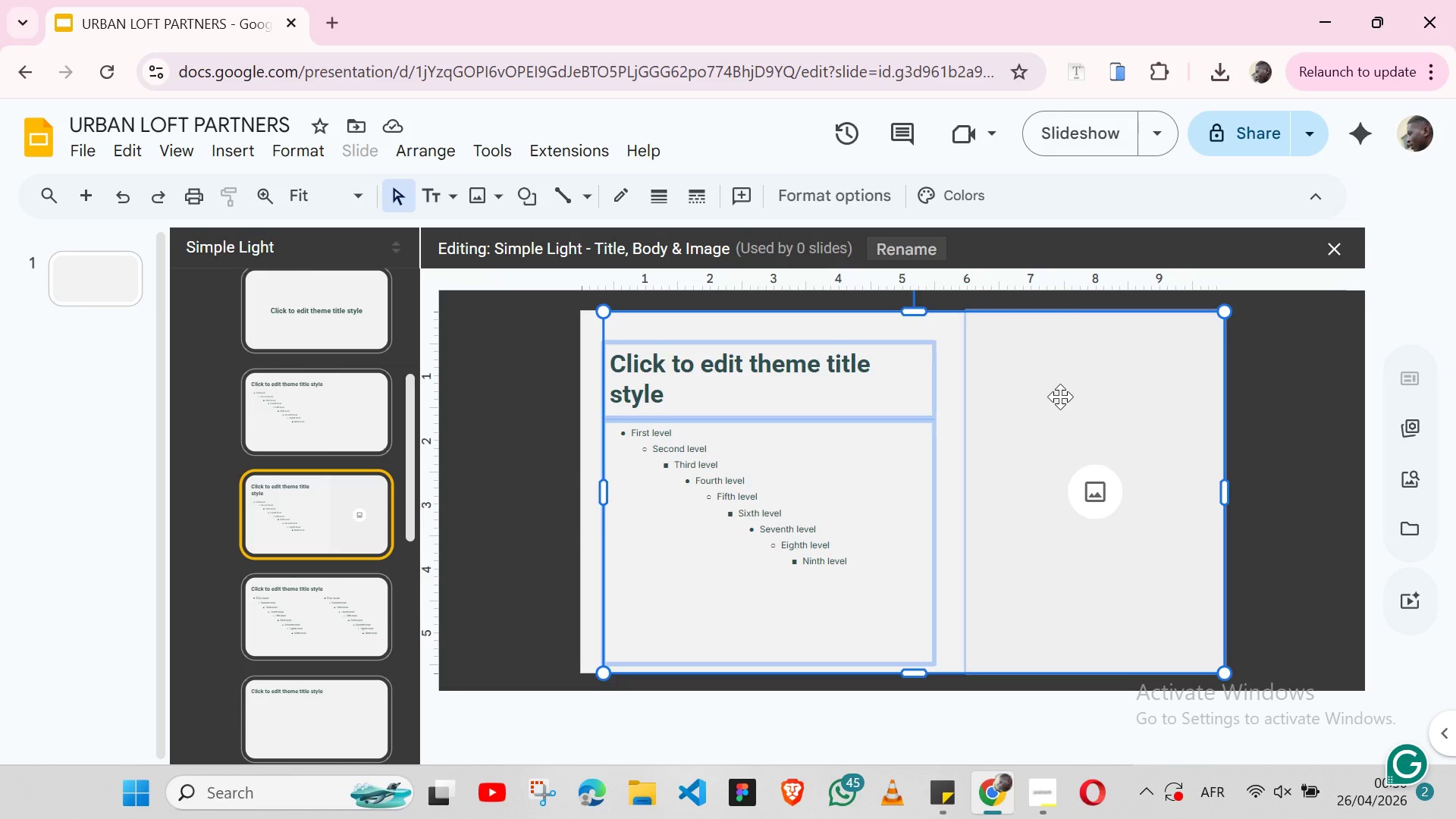 
hold_key(key=ShiftLeft, duration=0.53)
 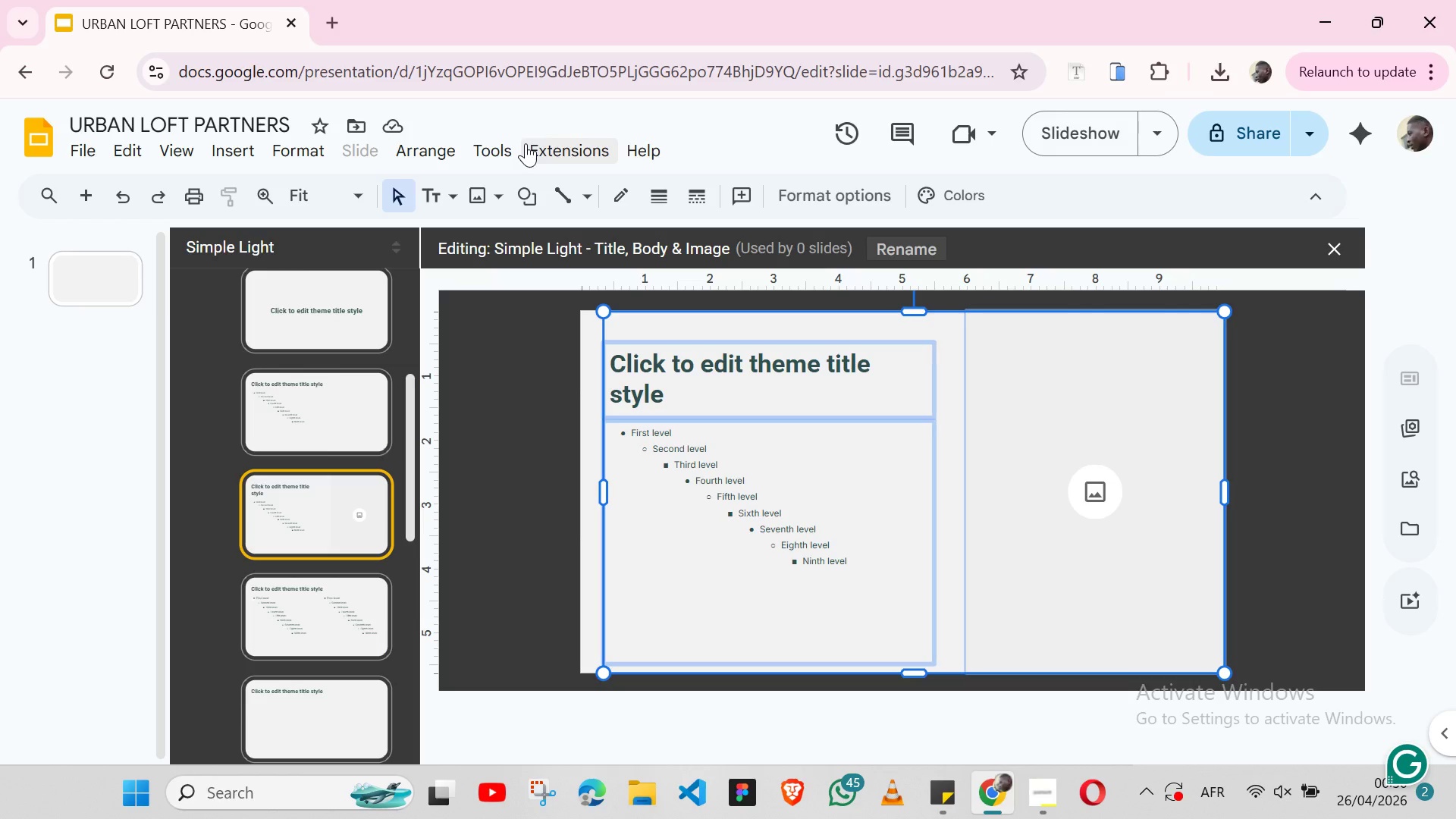 
left_click([429, 138])
 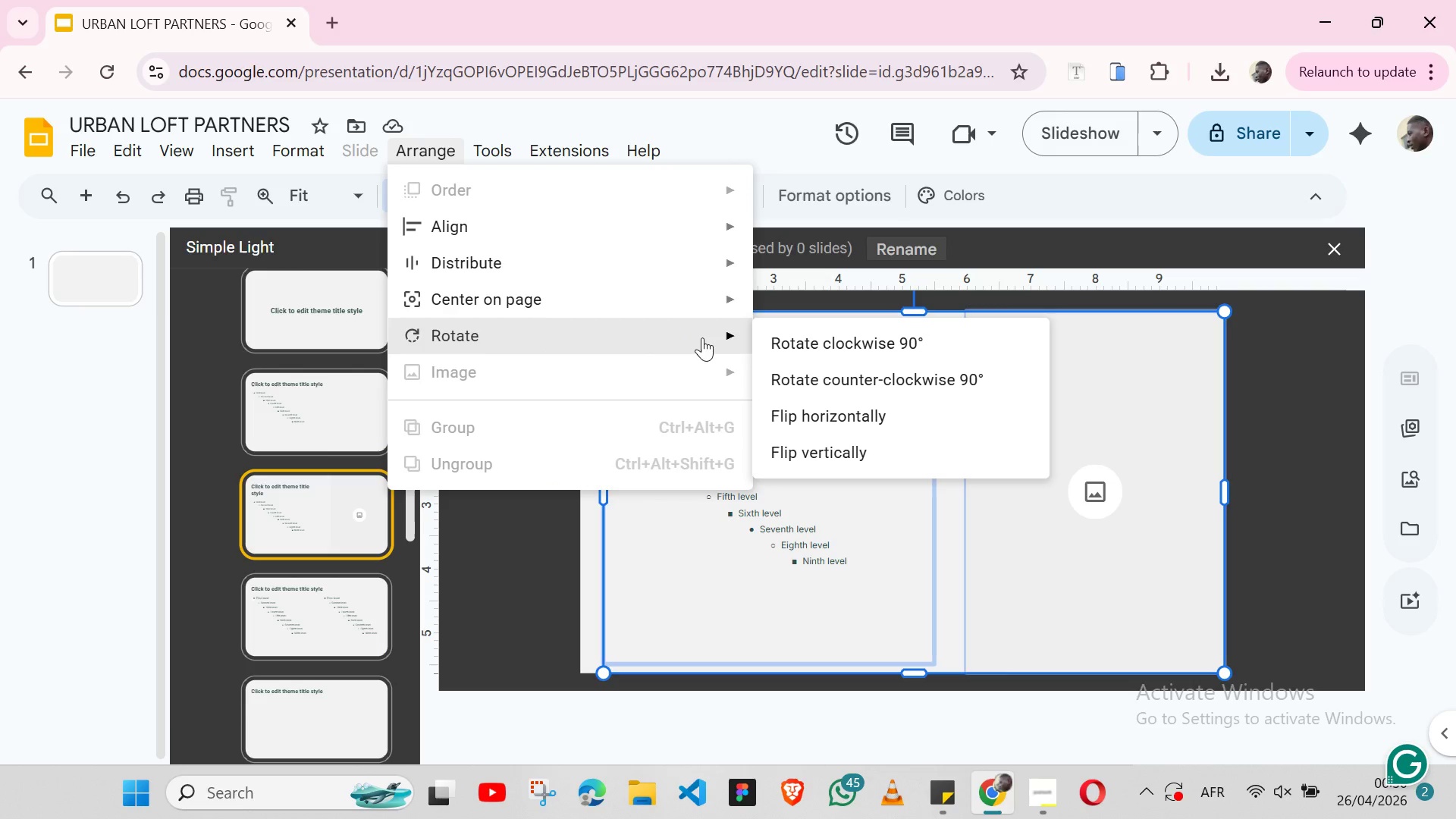 
left_click([813, 411])
 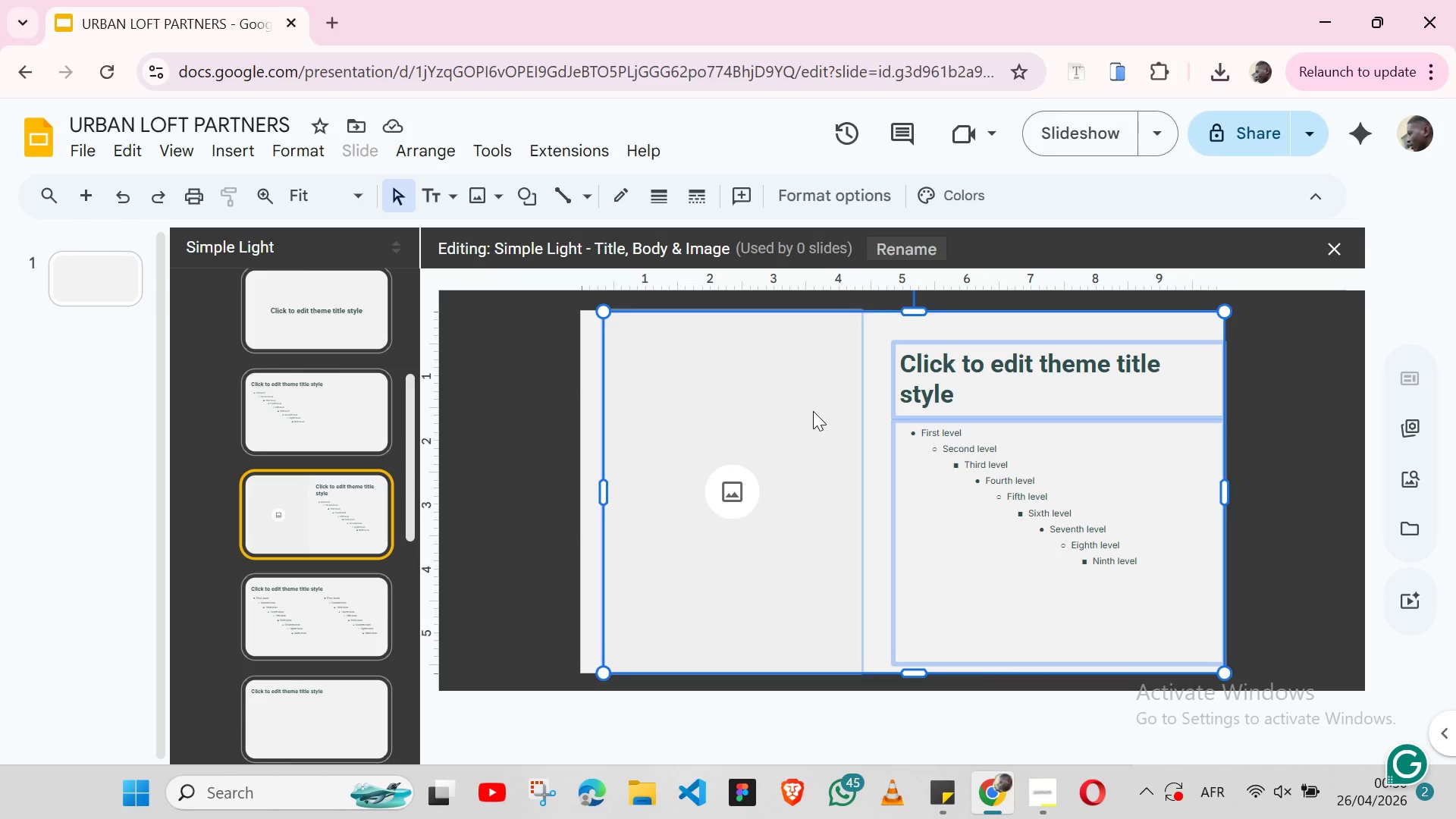 
wait(7.95)
 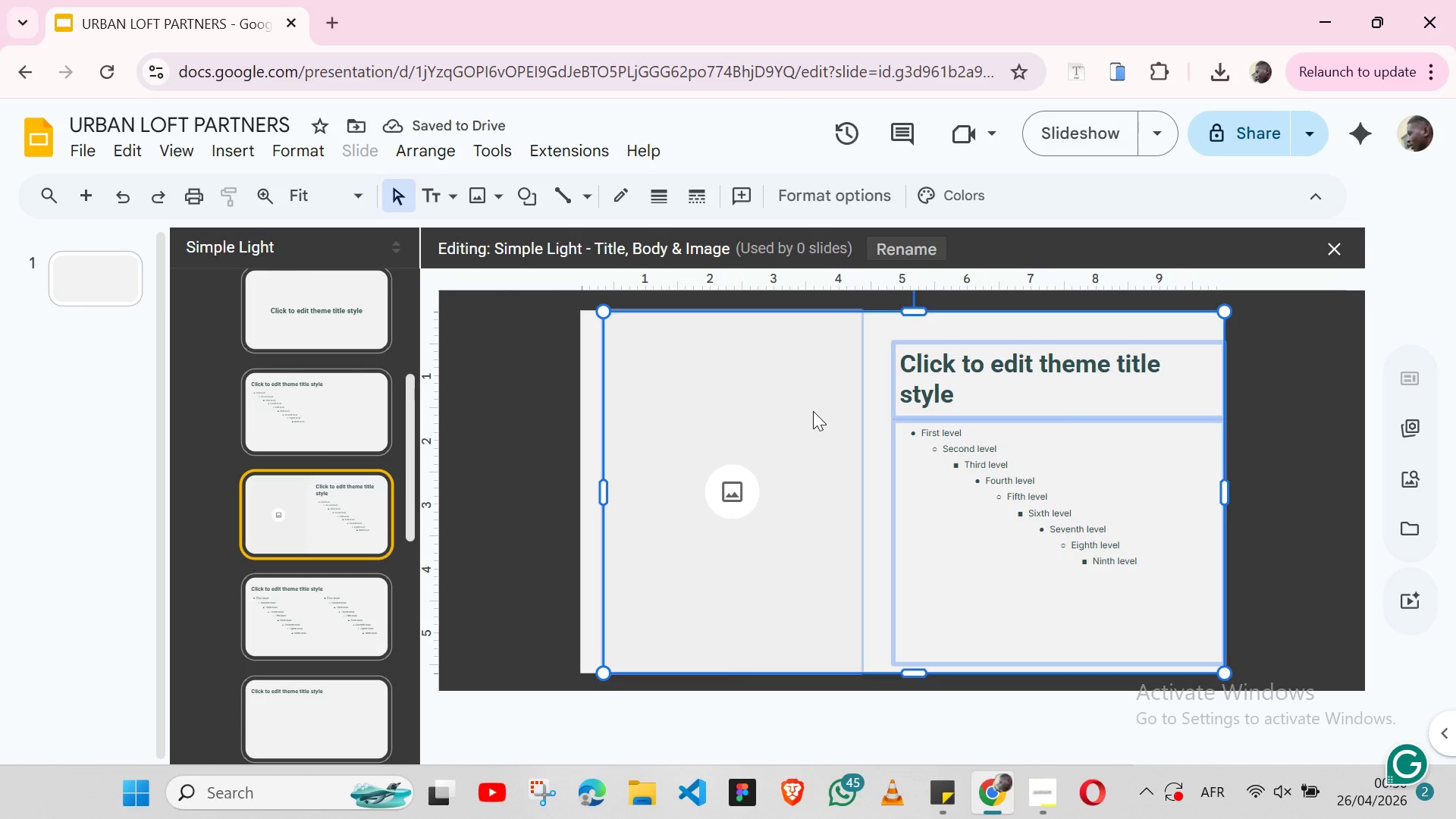 
key(Shift+ArrowLeft)
 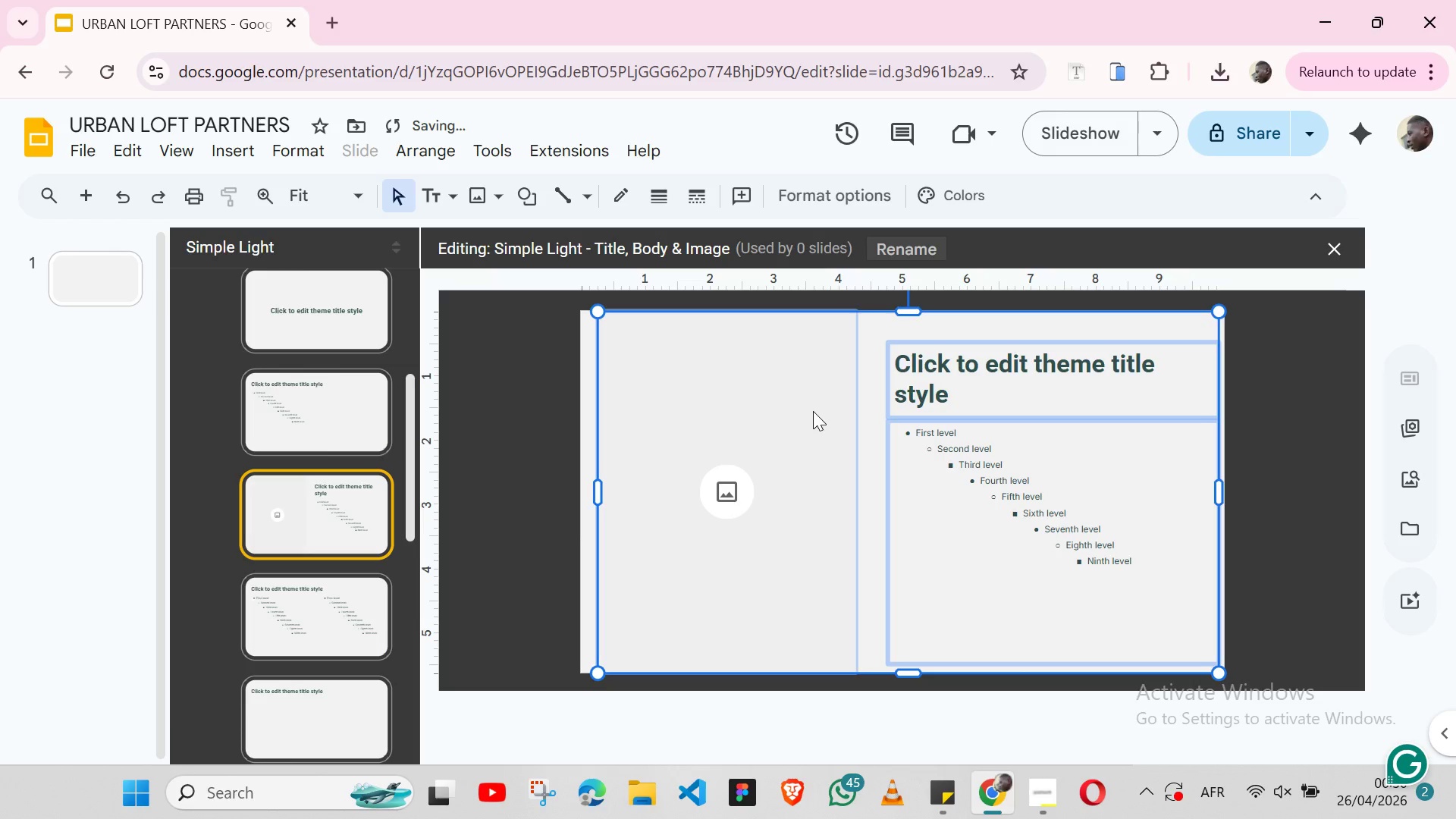 
key(Shift+ArrowLeft)
 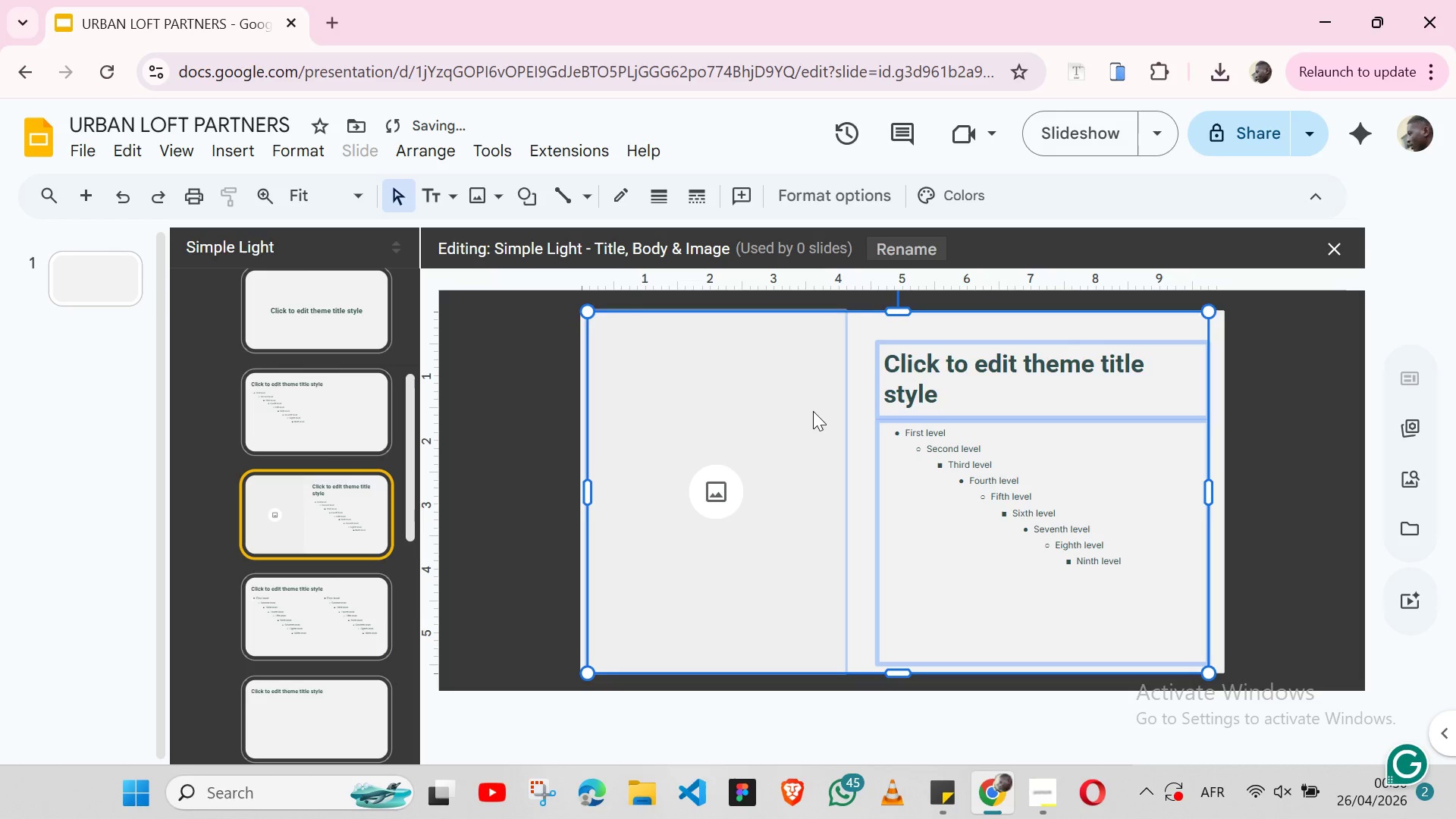 
key(Shift+ArrowLeft)
 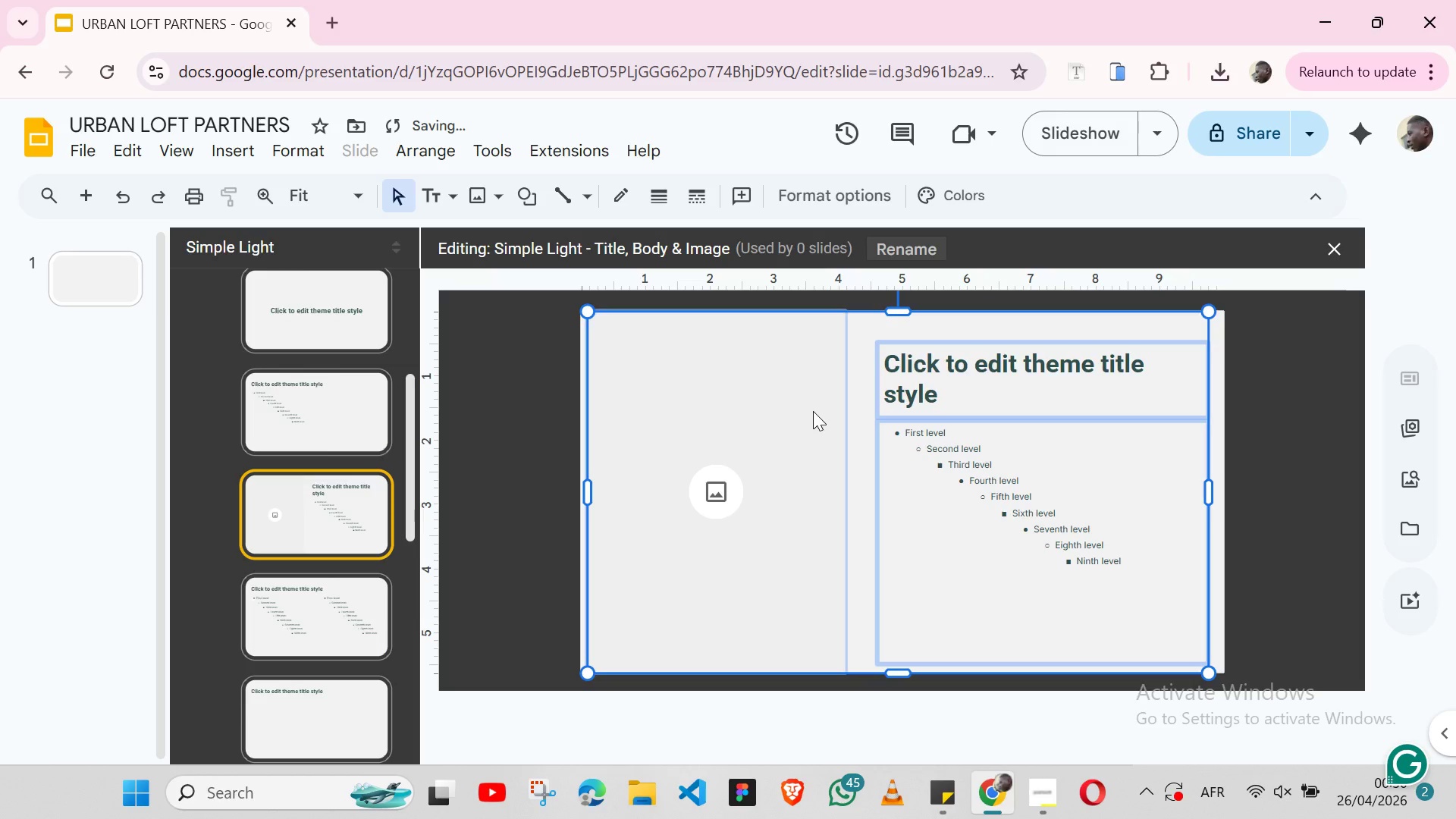 
key(ArrowLeft)
 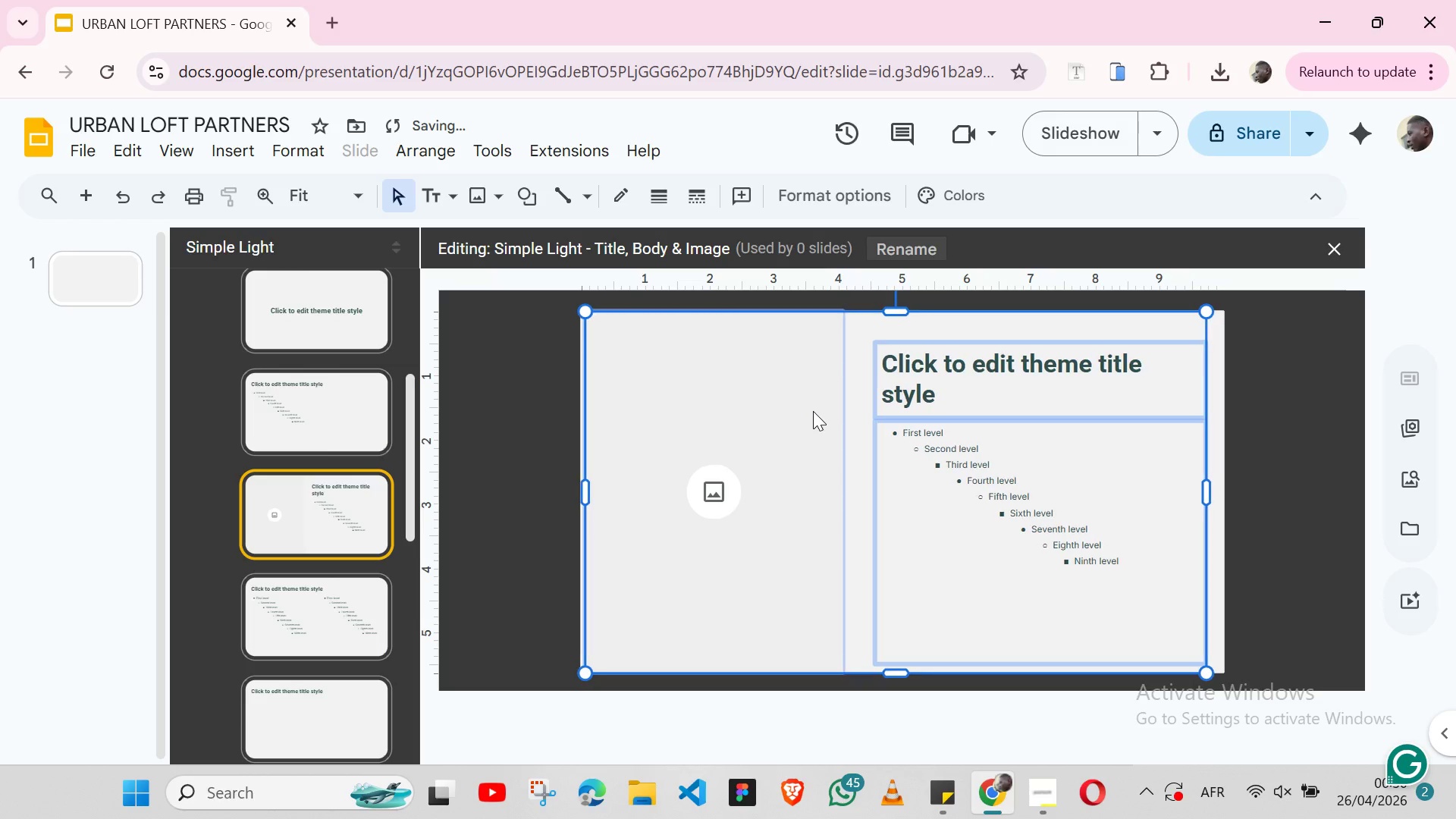 
key(ArrowLeft)
 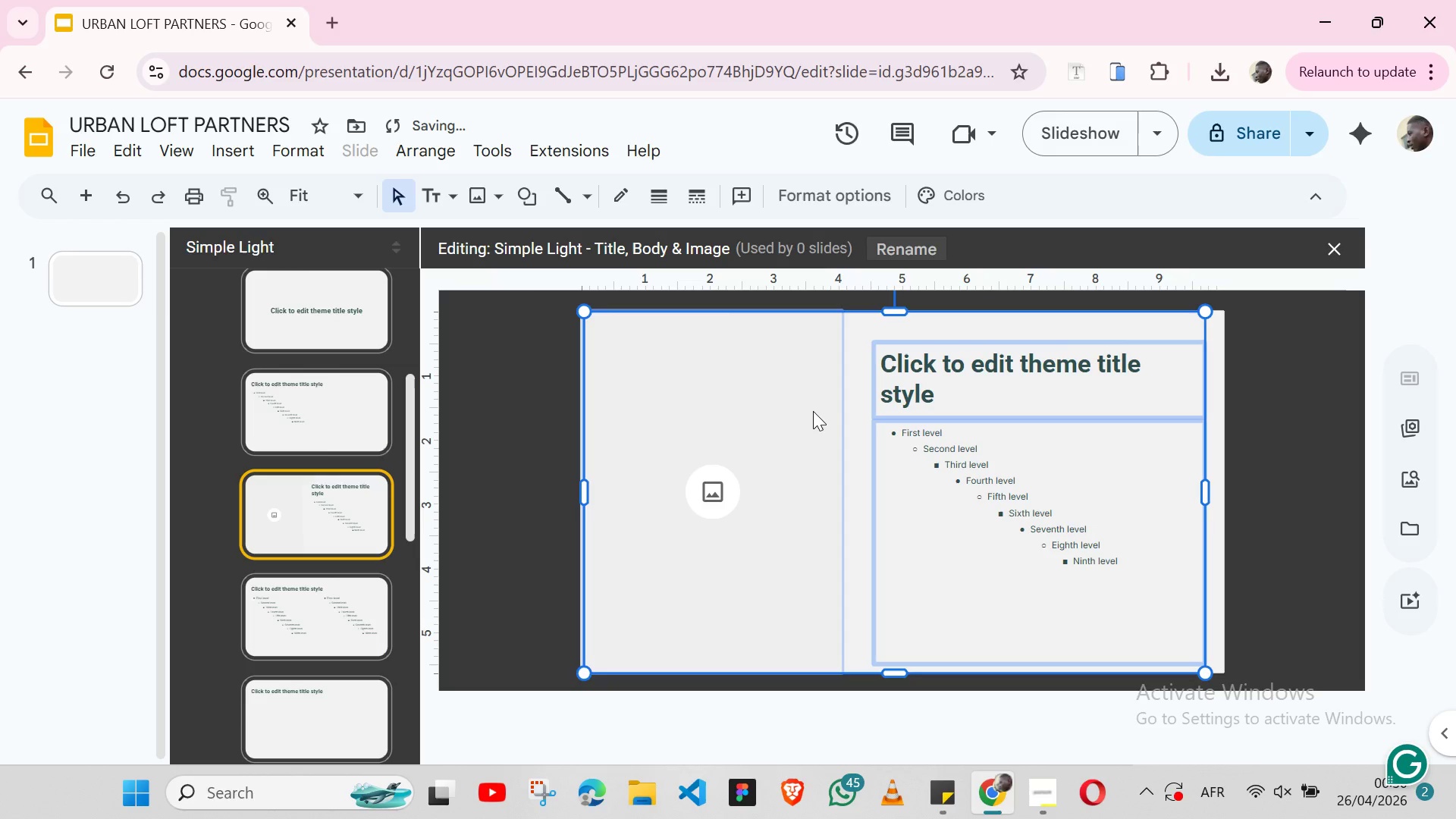 
key(ArrowLeft)
 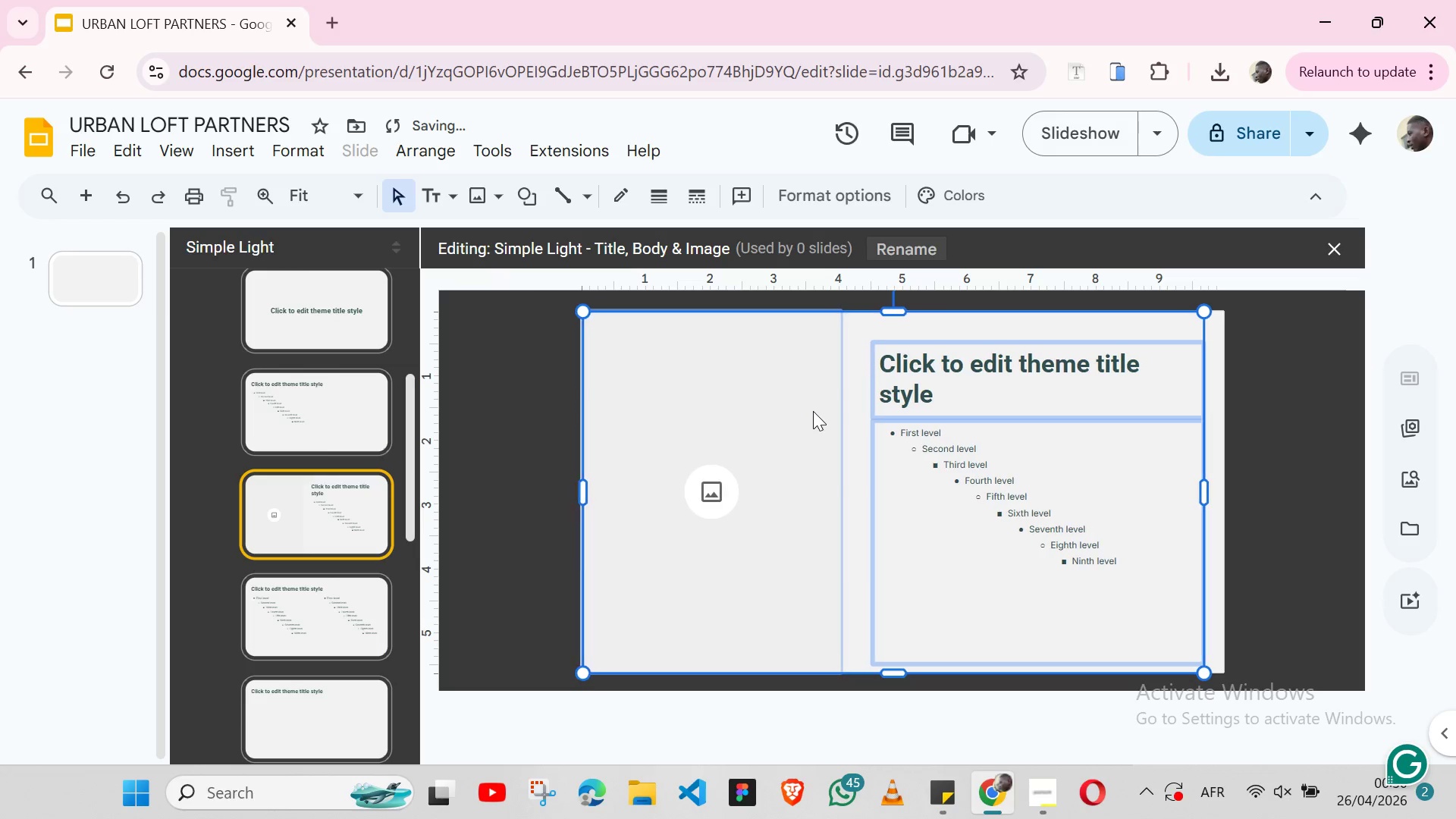 
key(ArrowLeft)
 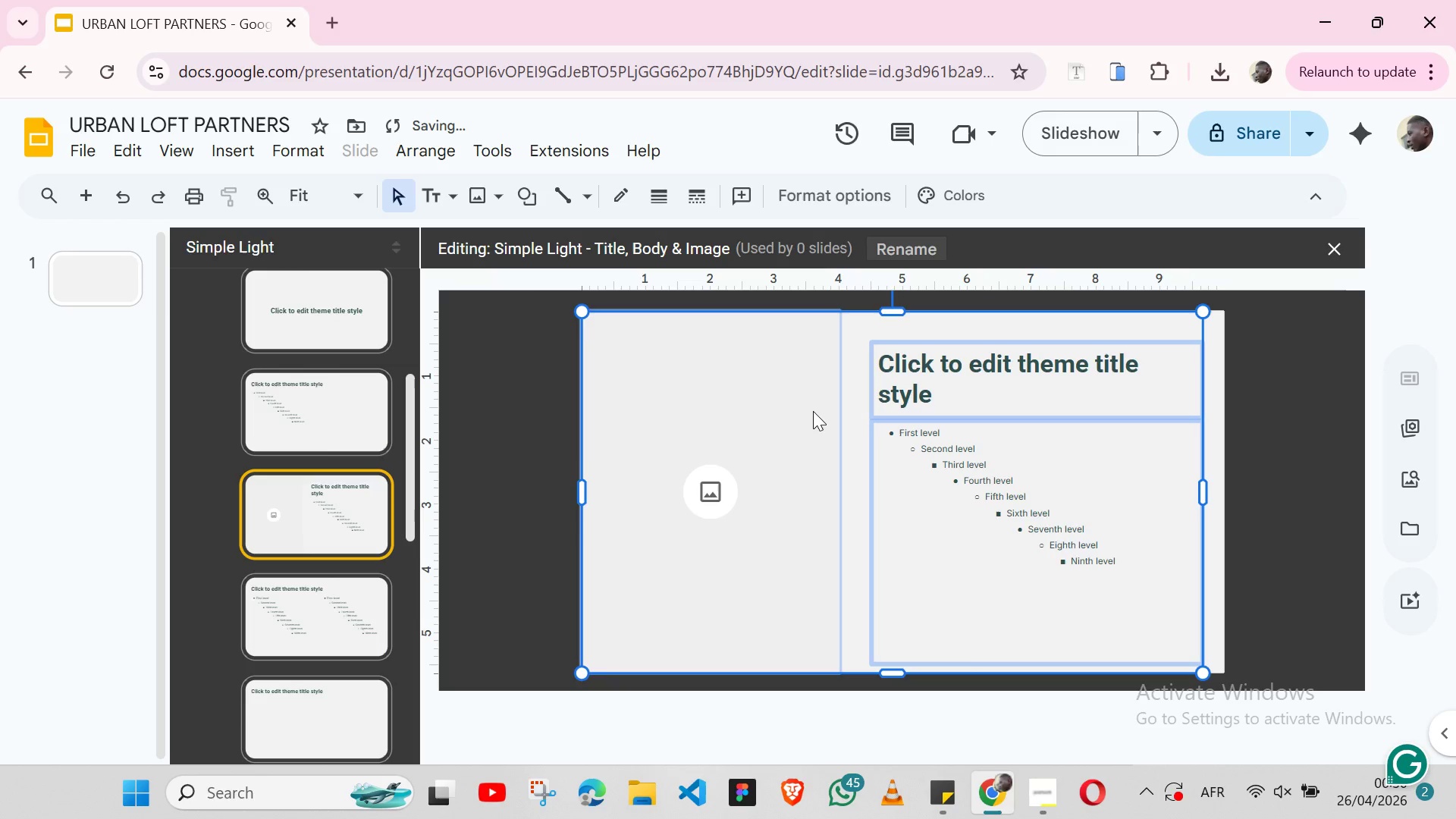 
key(ArrowLeft)
 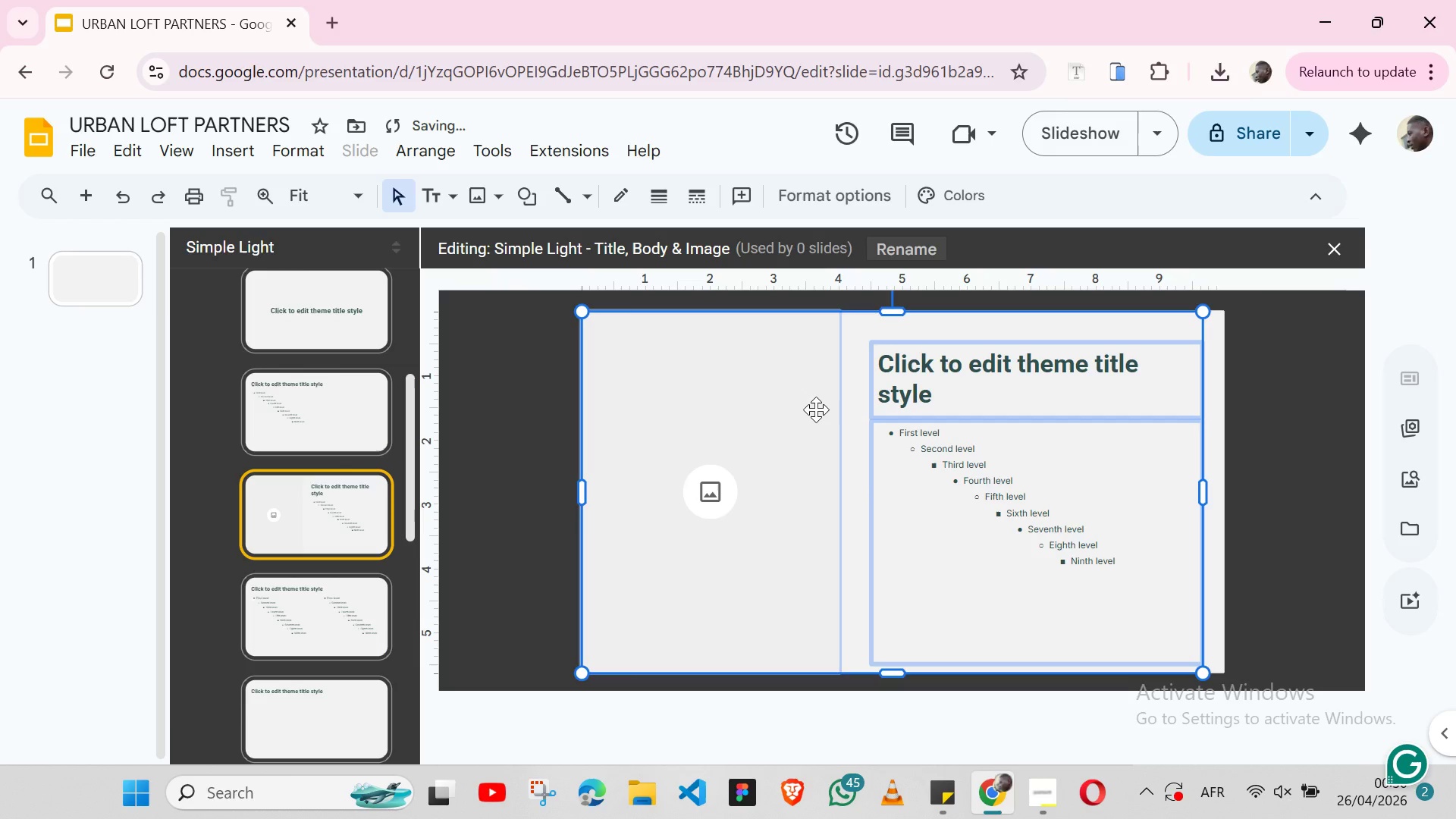 
wait(7.38)
 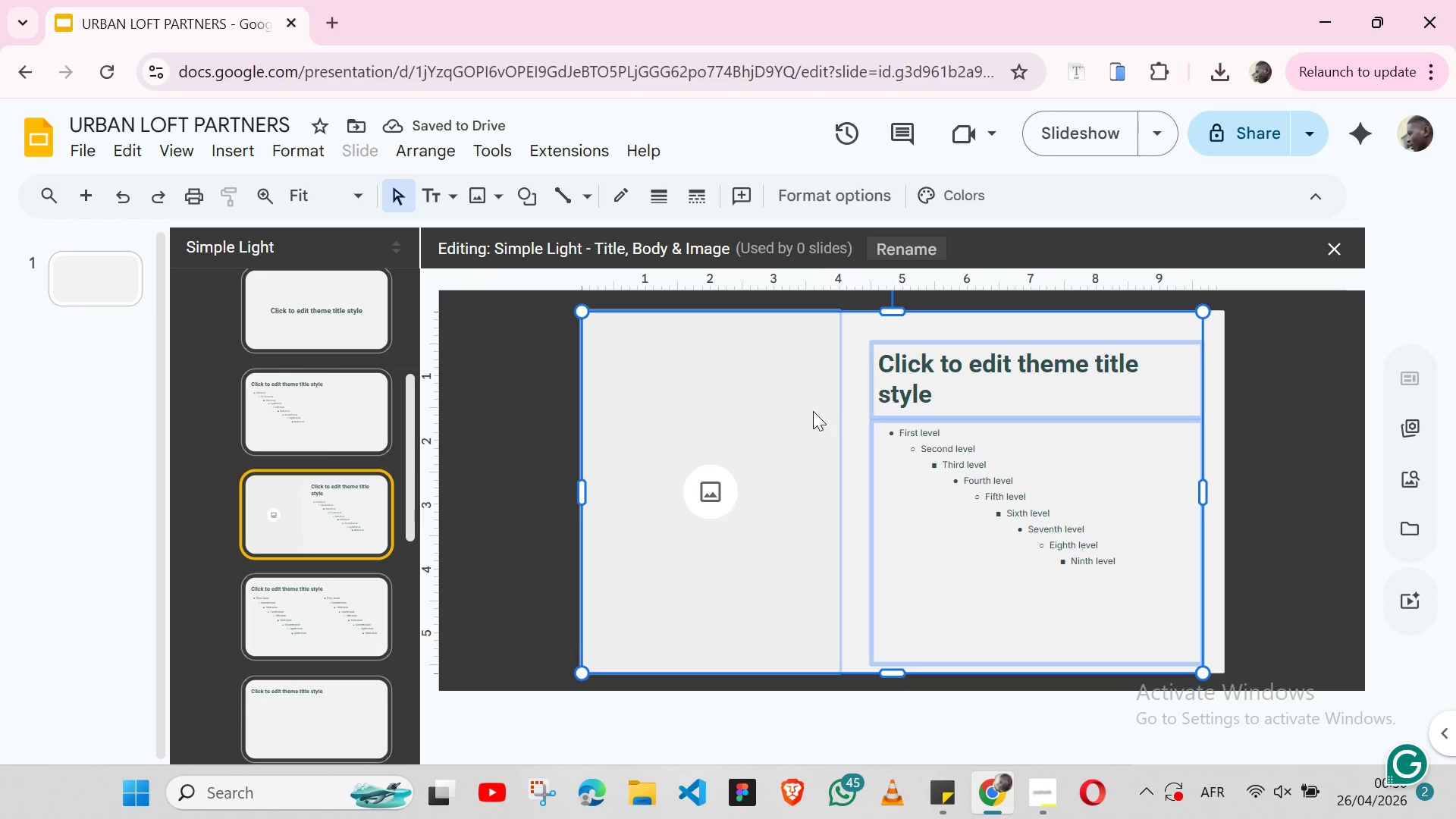 
left_click([1249, 462])
 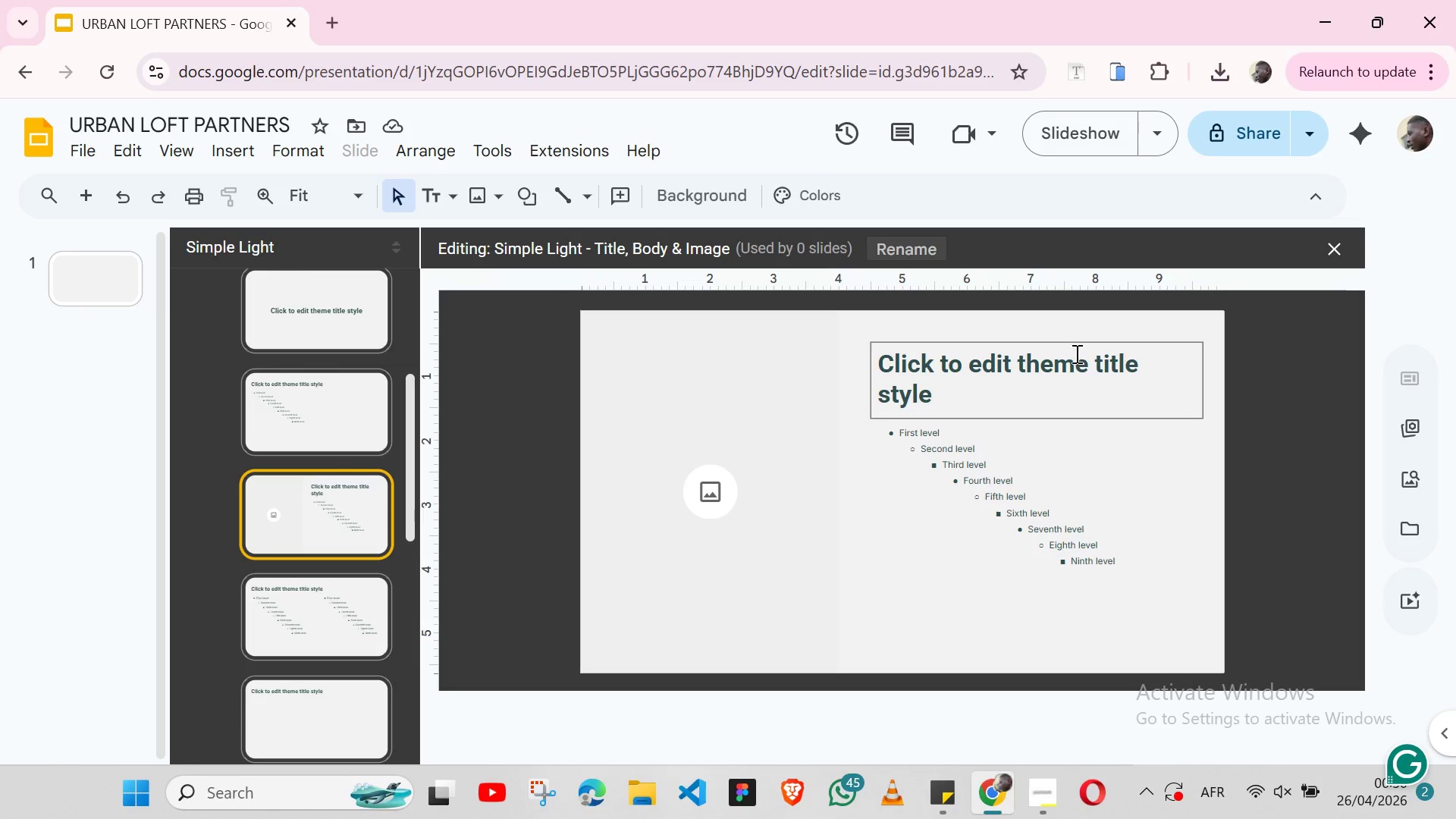 
wait(7.03)
 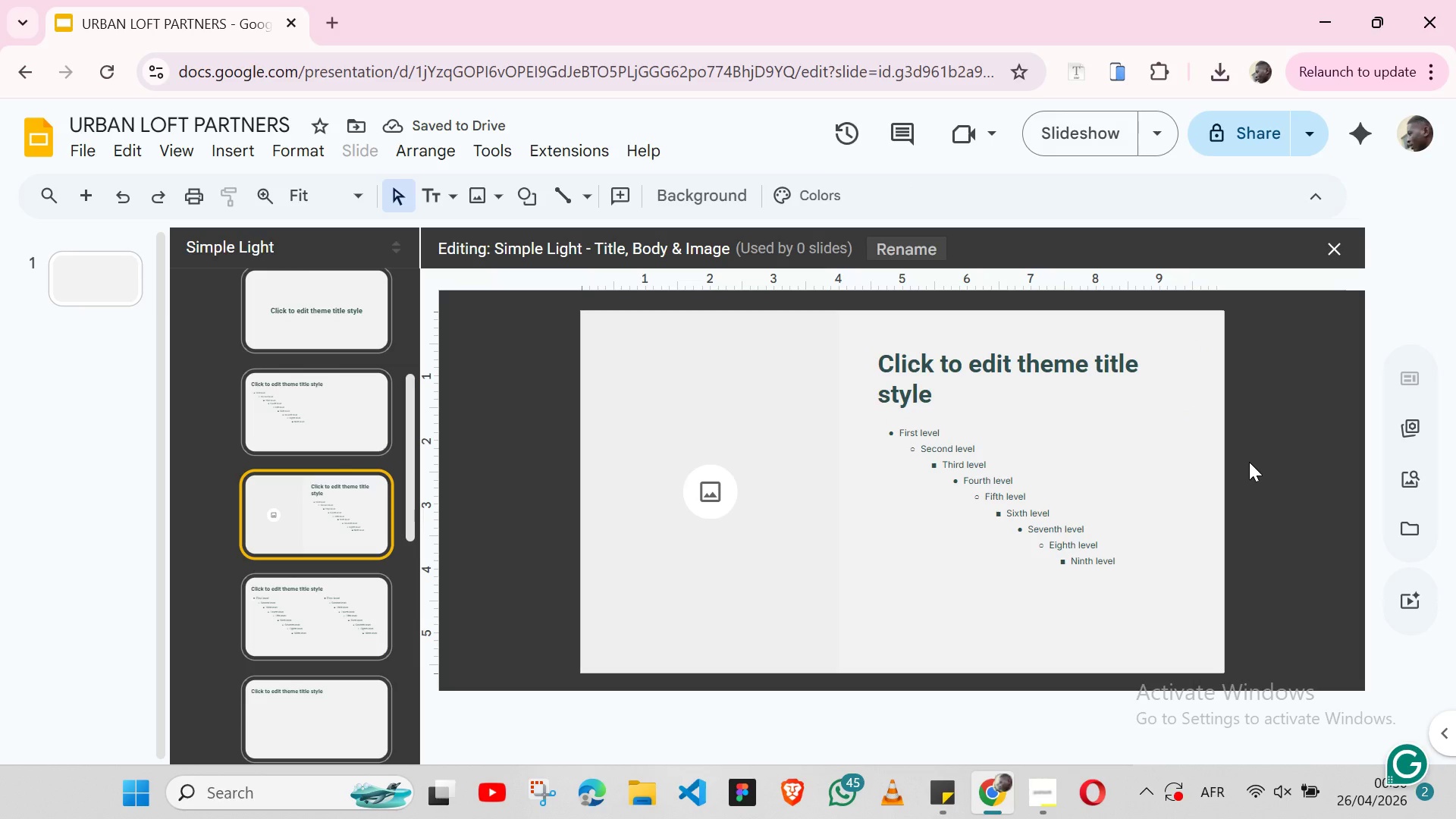 
left_click([1042, 337])
 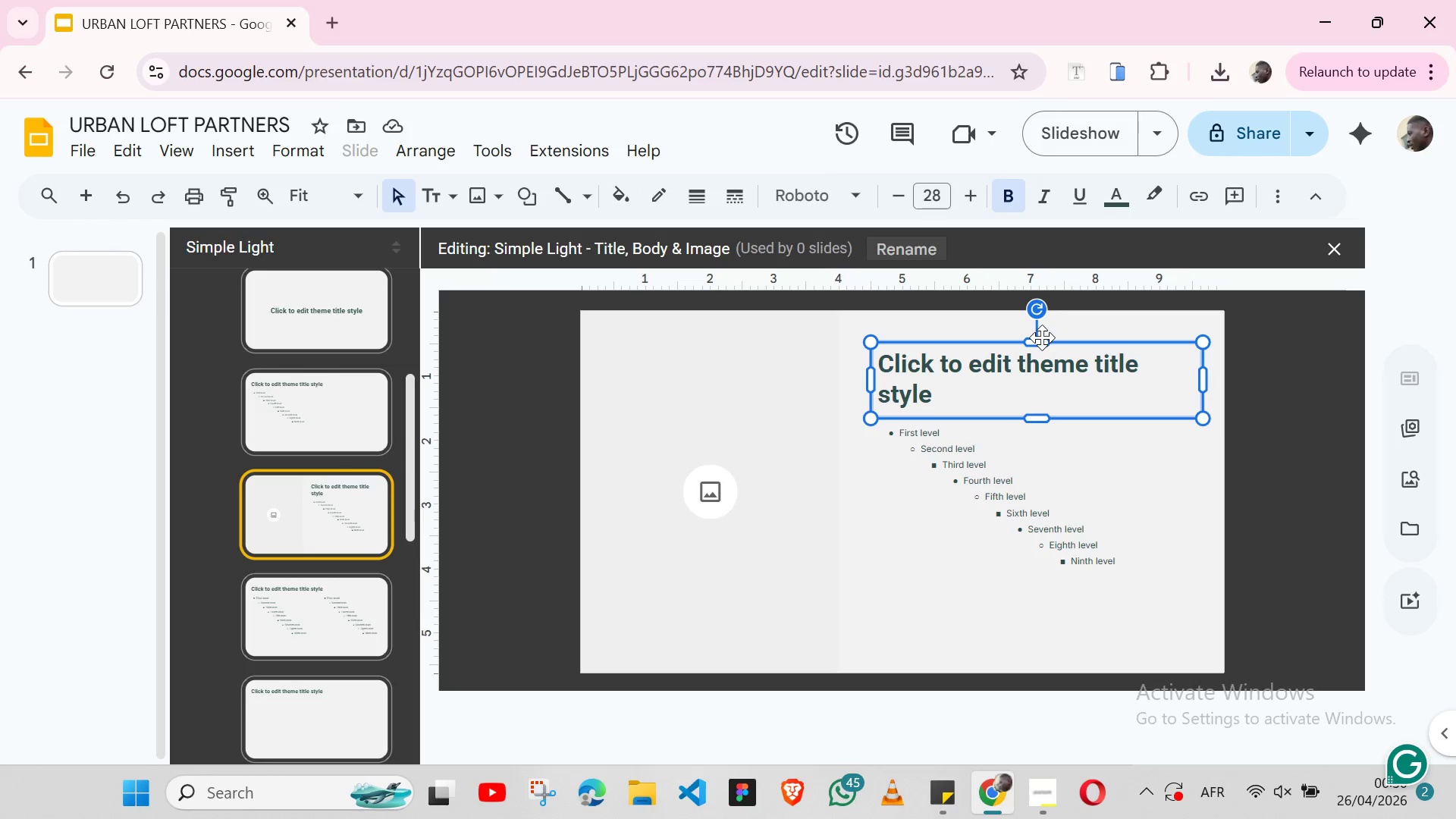 
hold_key(key=ShiftLeft, duration=1.53)
left_click([884, 452])
 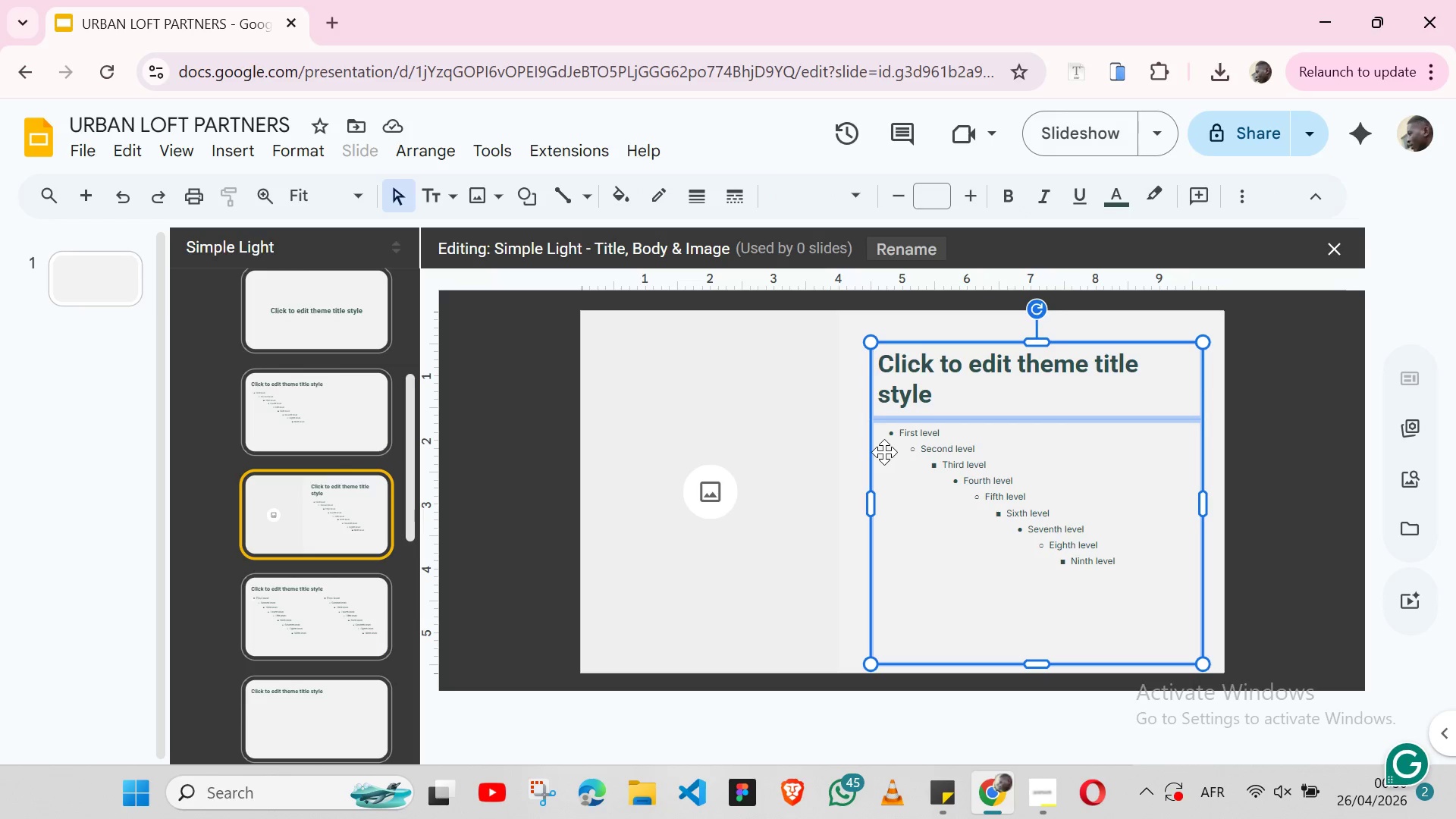 
hold_key(key=ShiftLeft, duration=0.53)
 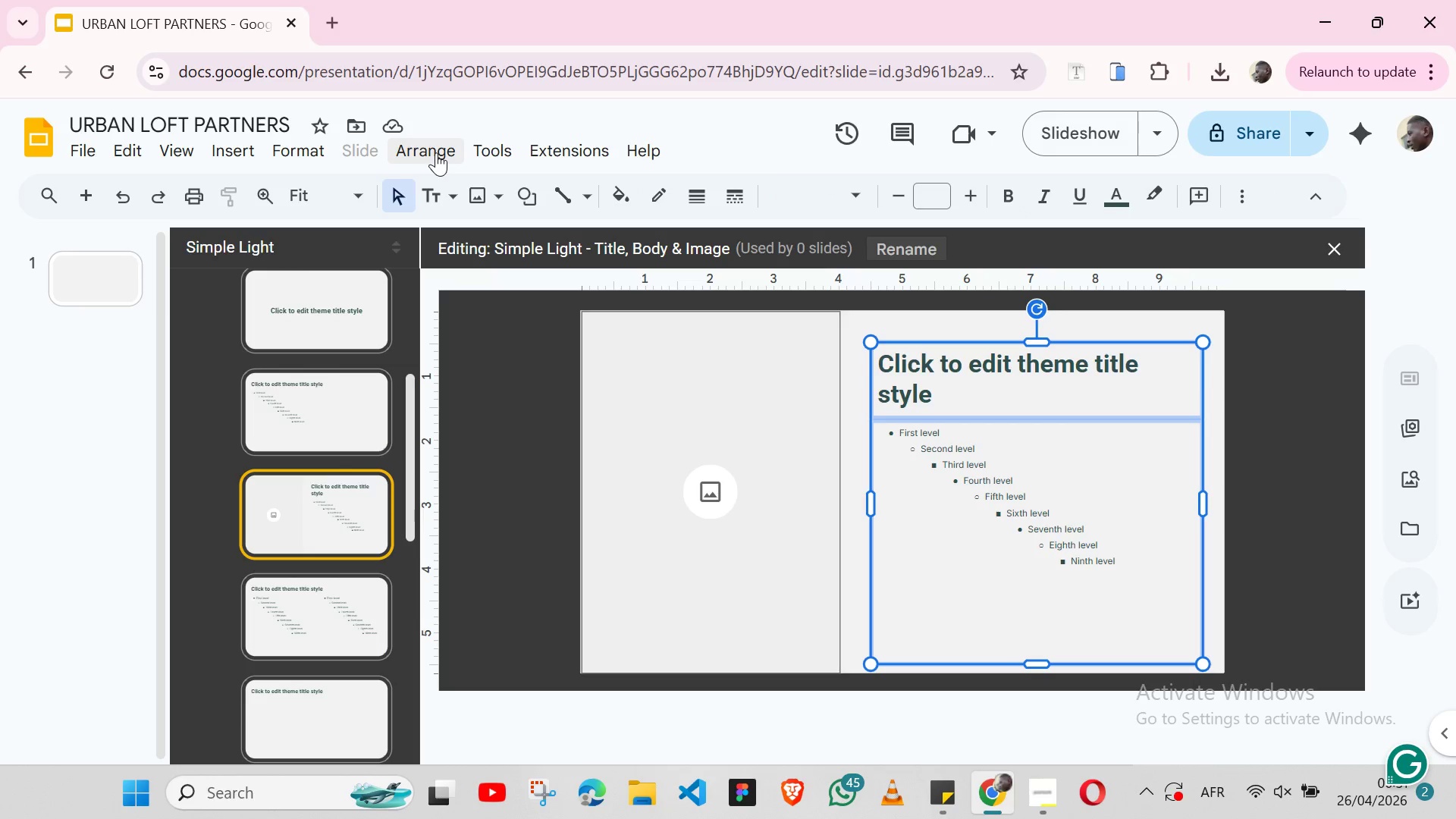 
left_click([436, 152])
 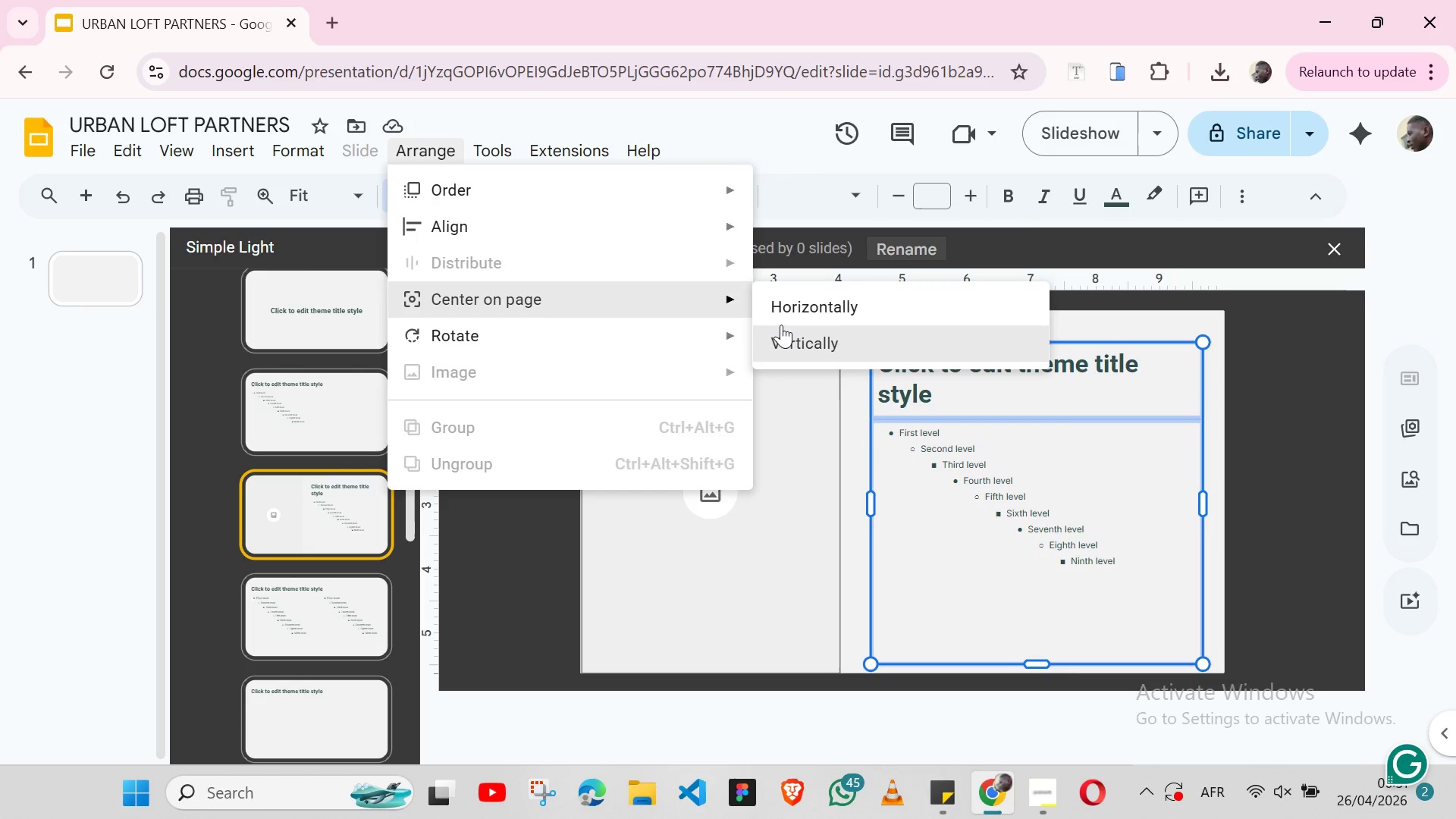 
left_click([790, 328])
 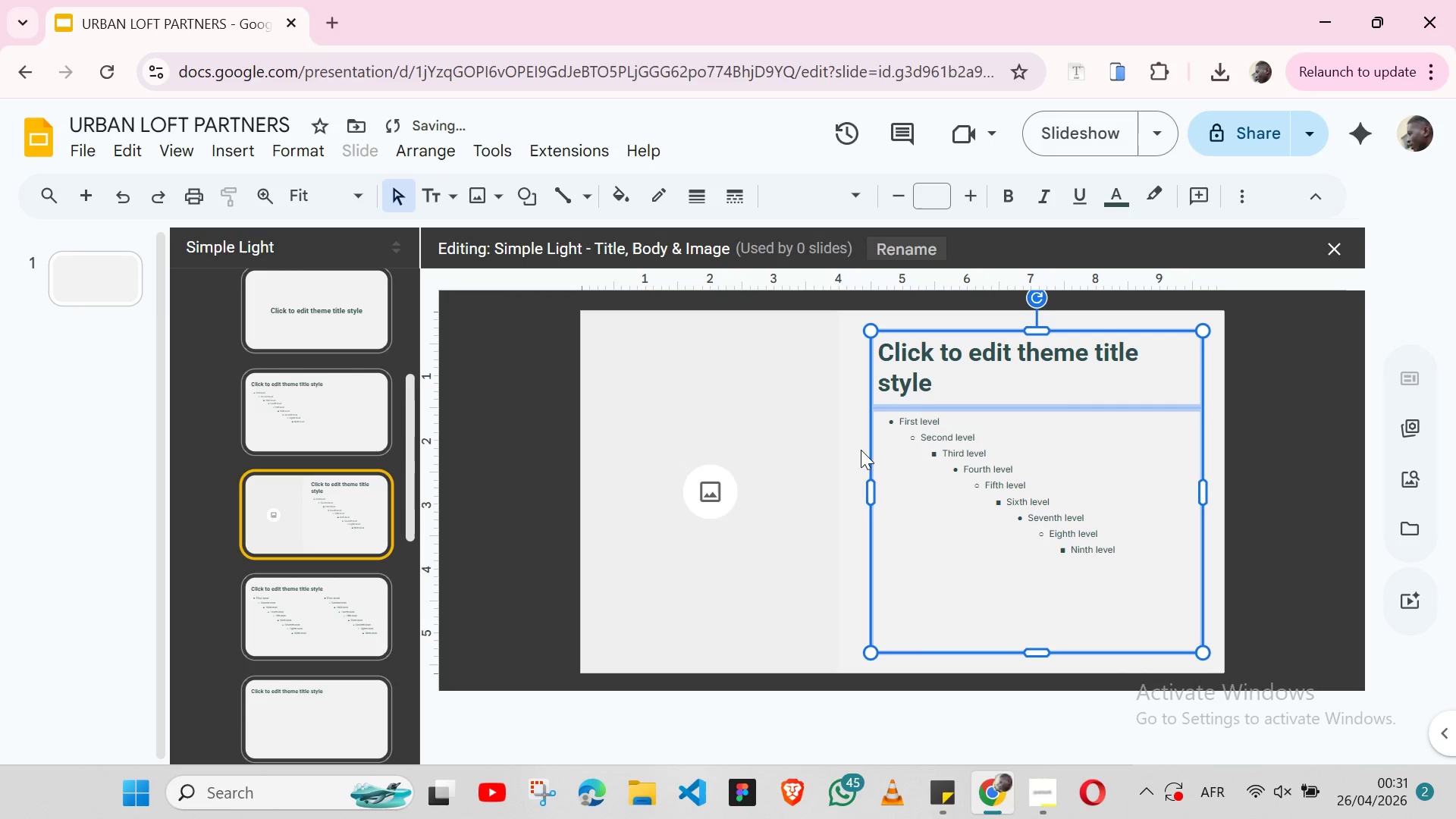 
left_click([861, 450])
 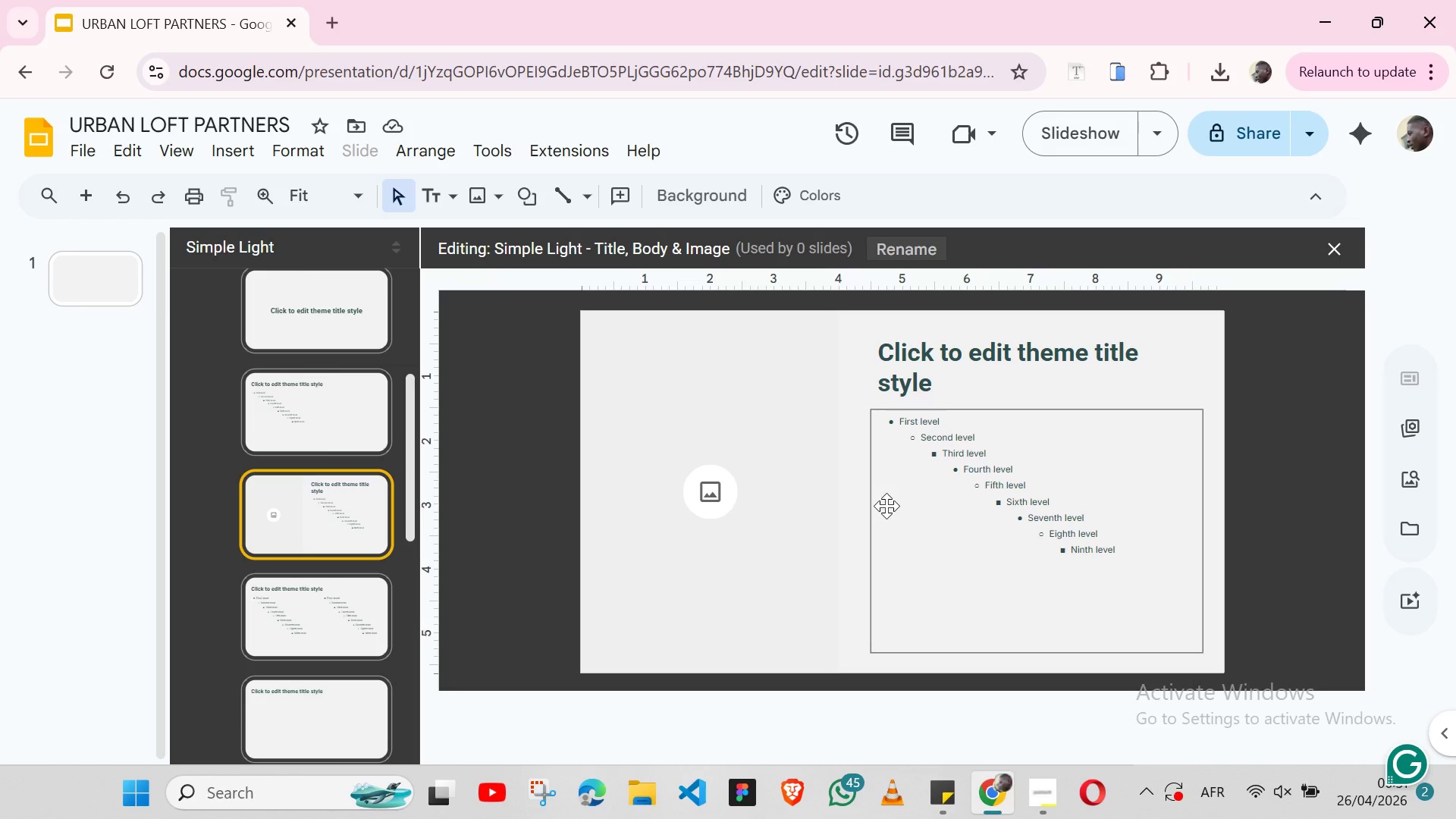 
wait(33.44)
 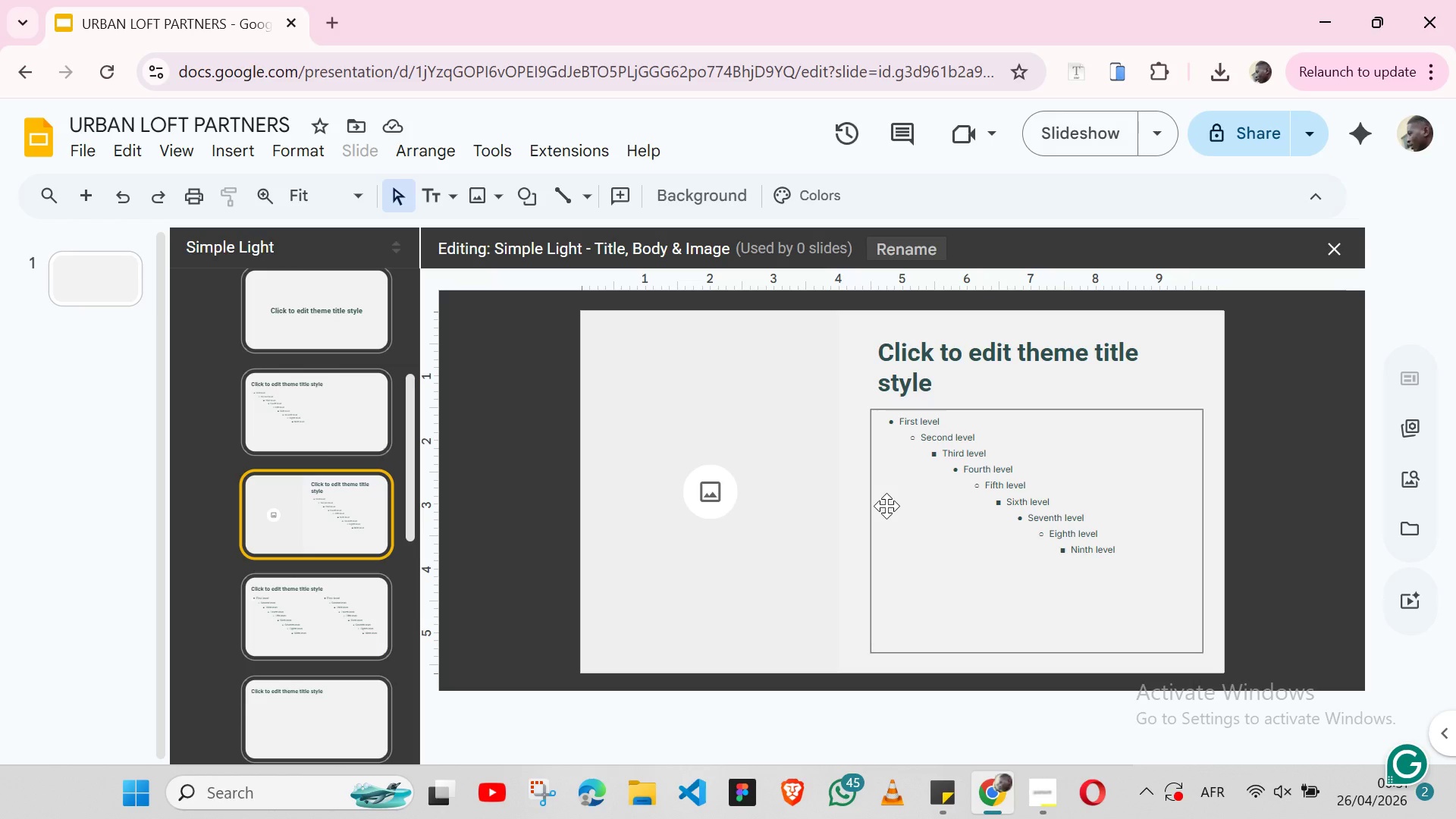 
left_click([334, 546])
 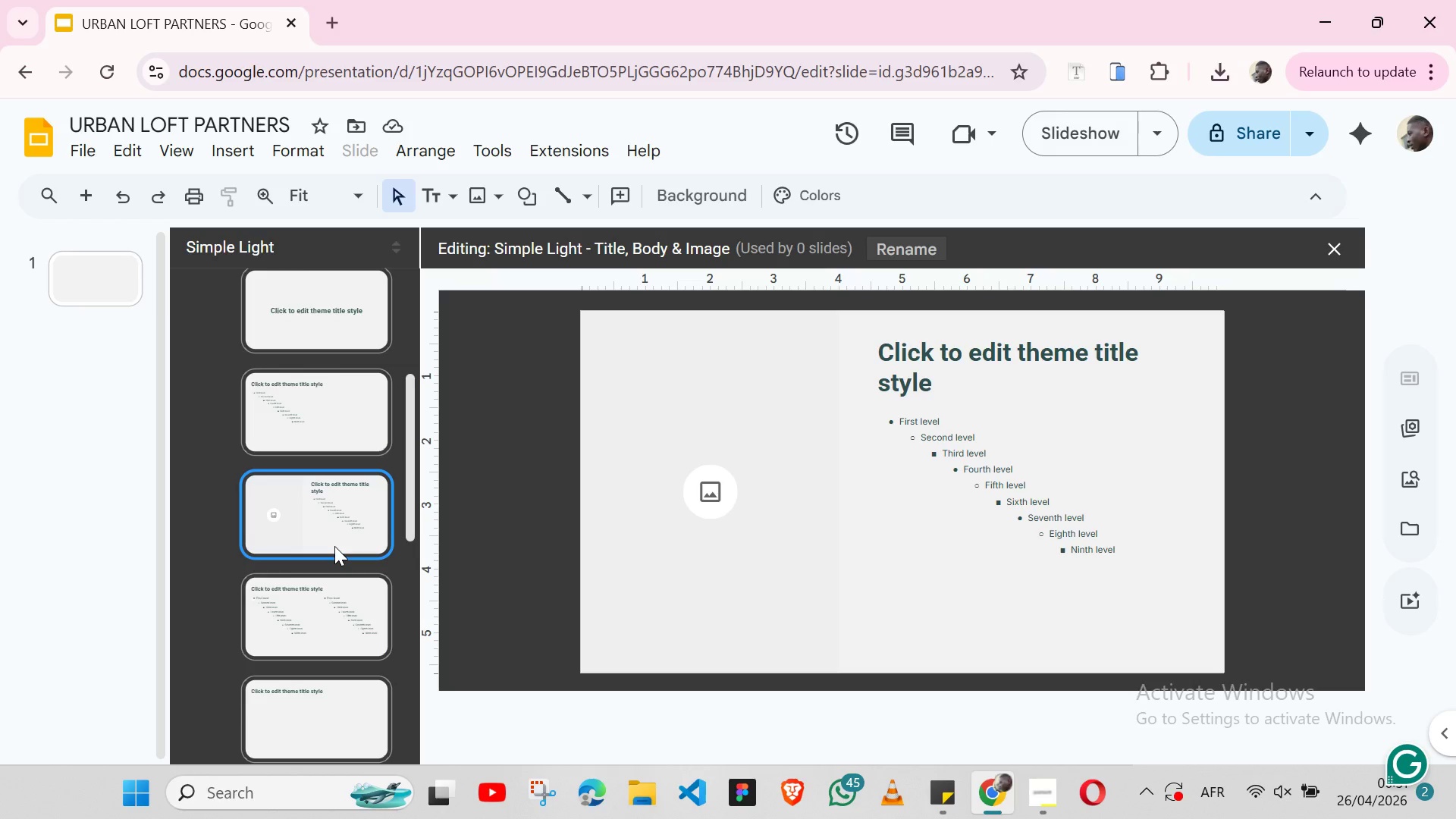 
key(Control+C)
 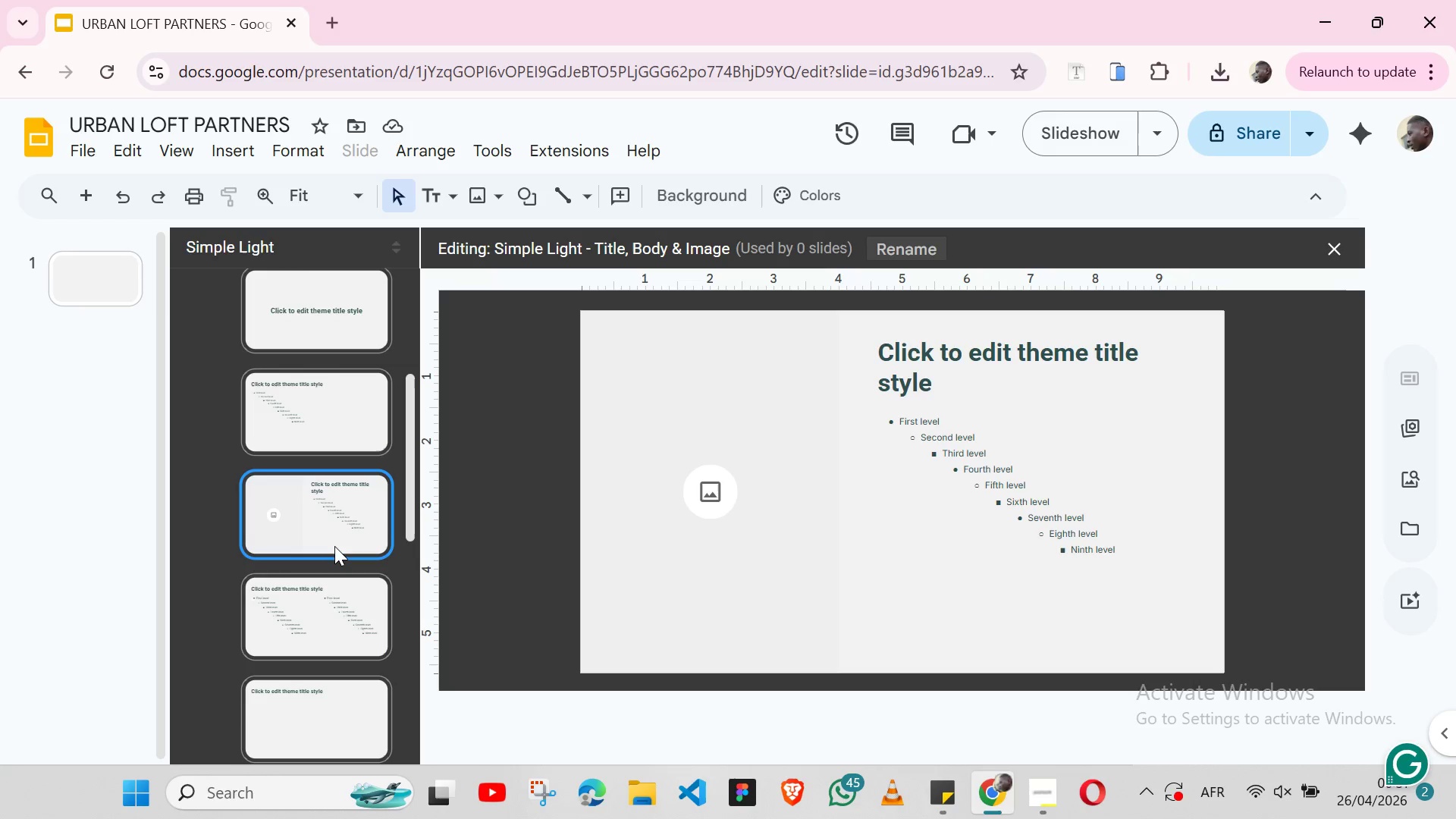 
key(Control+V)
 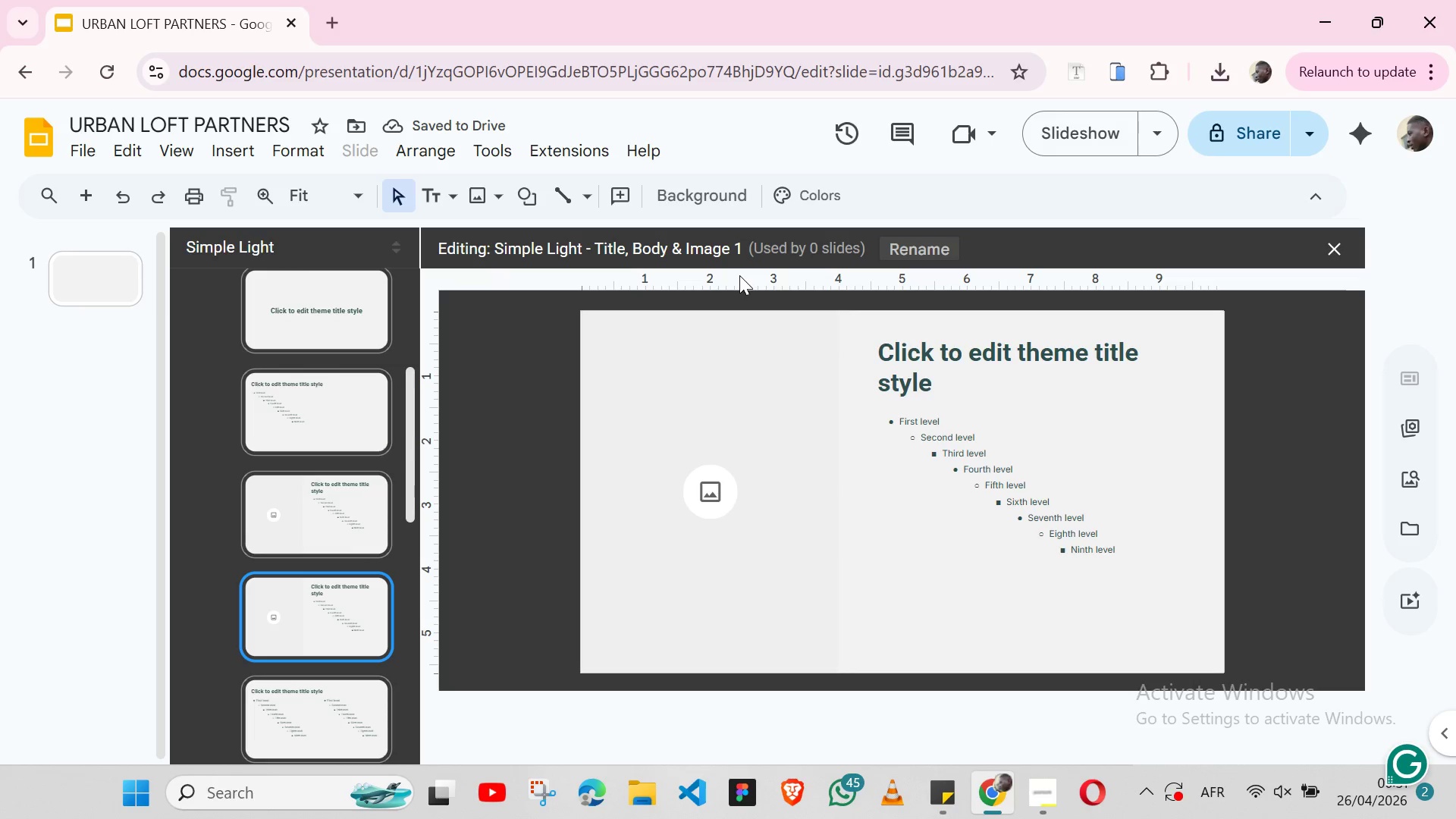 
left_click([915, 247])
 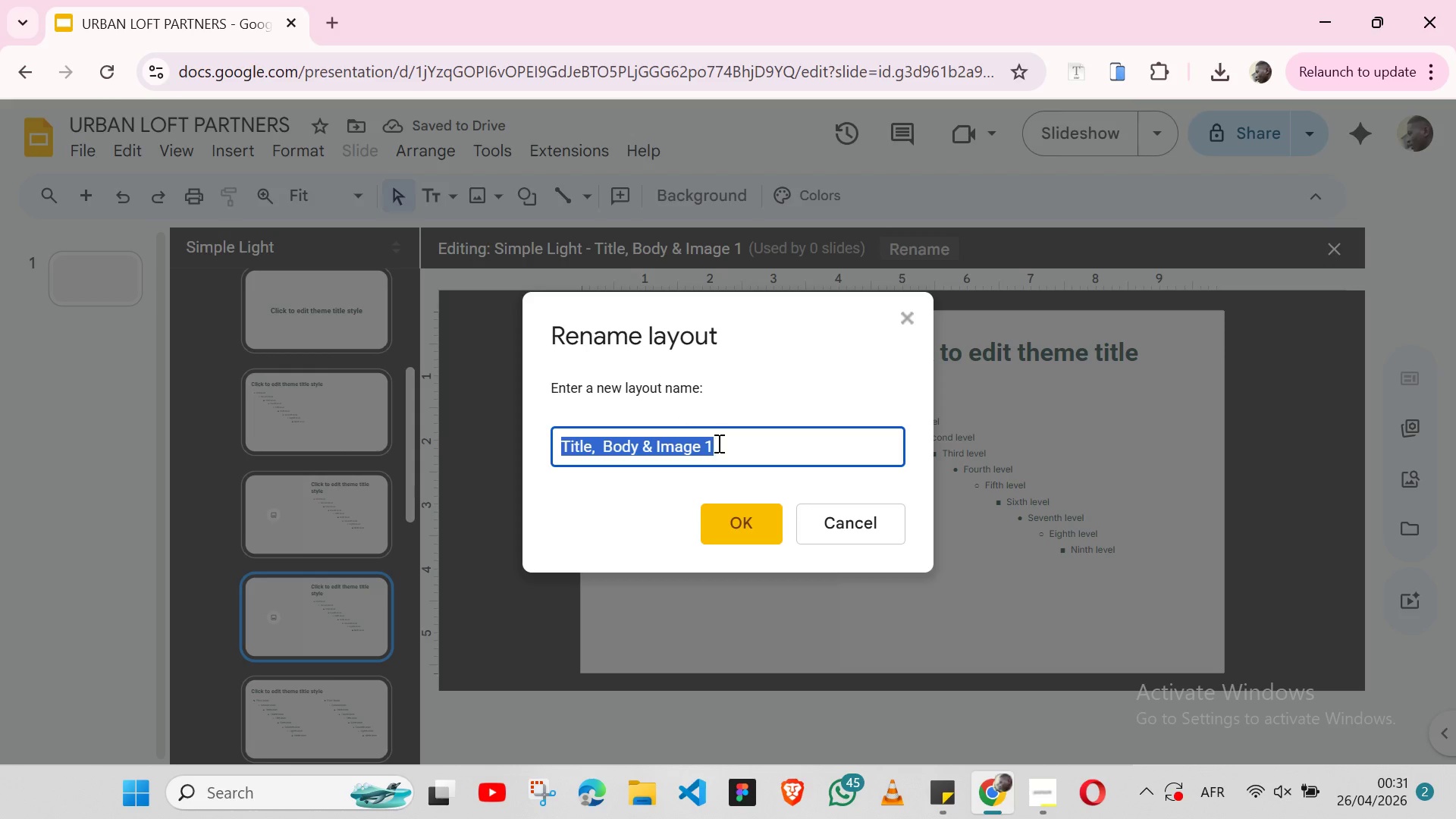 
left_click([716, 435])
 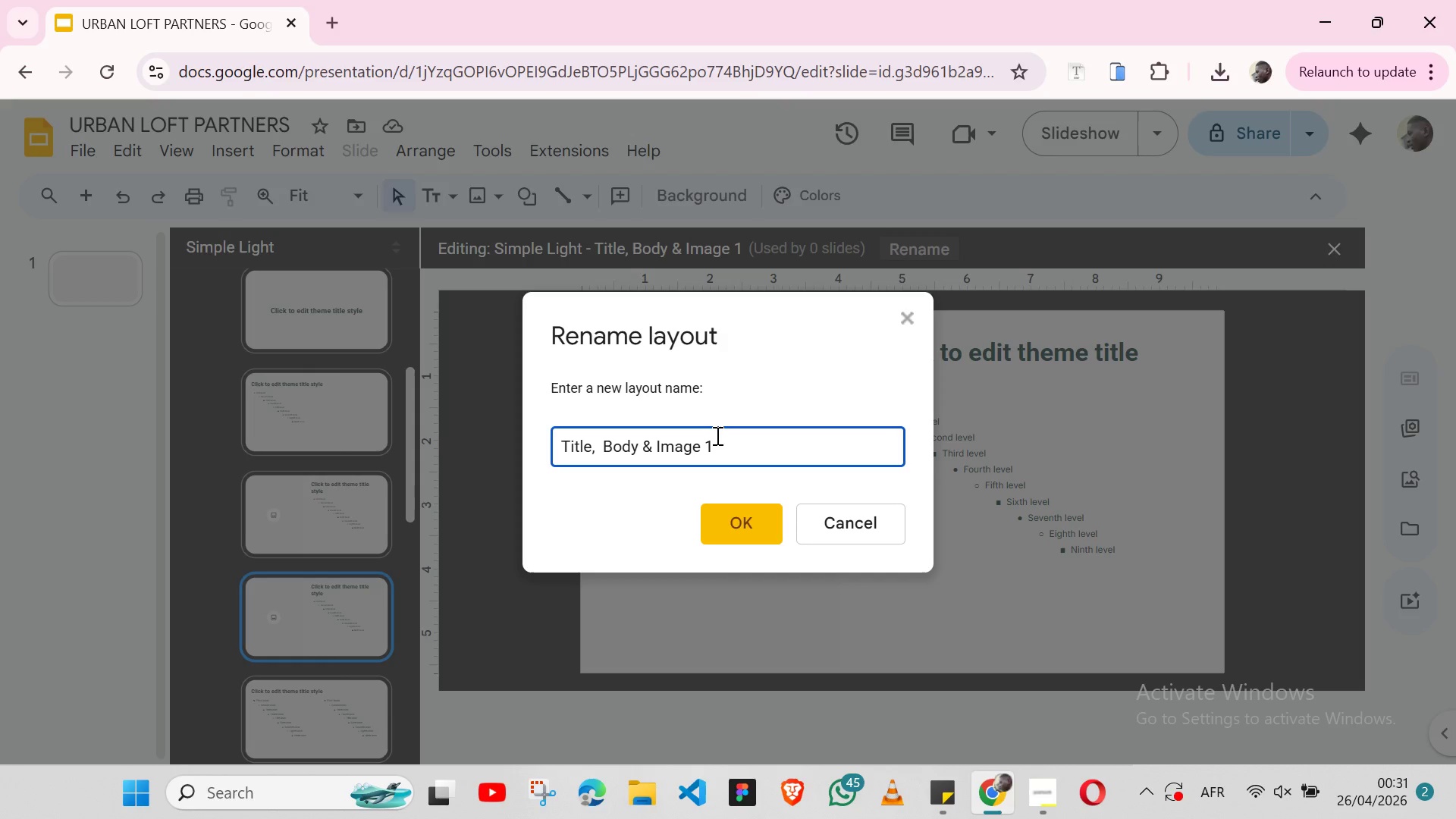 
key(Backspace)
 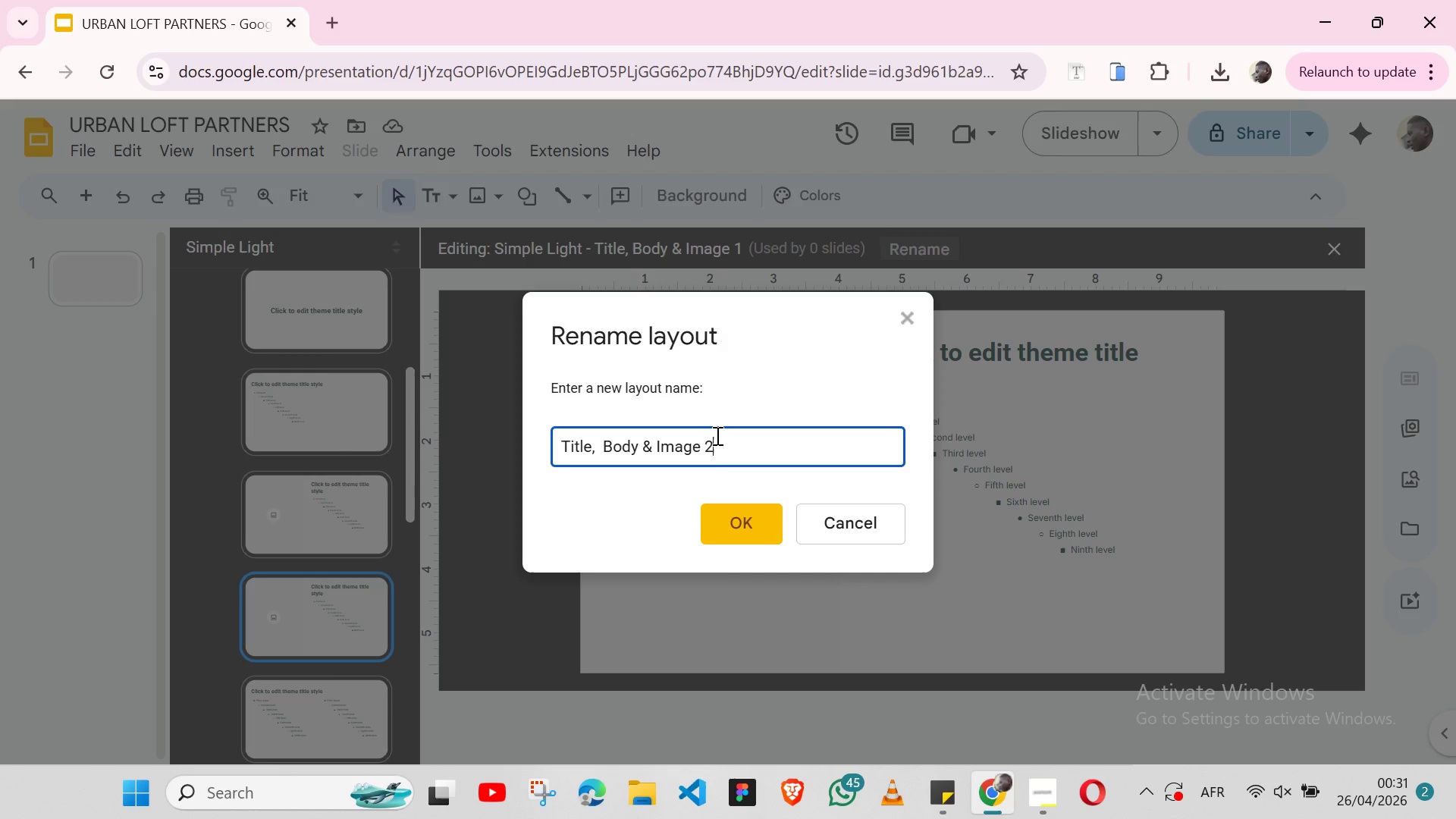 
key(2)
 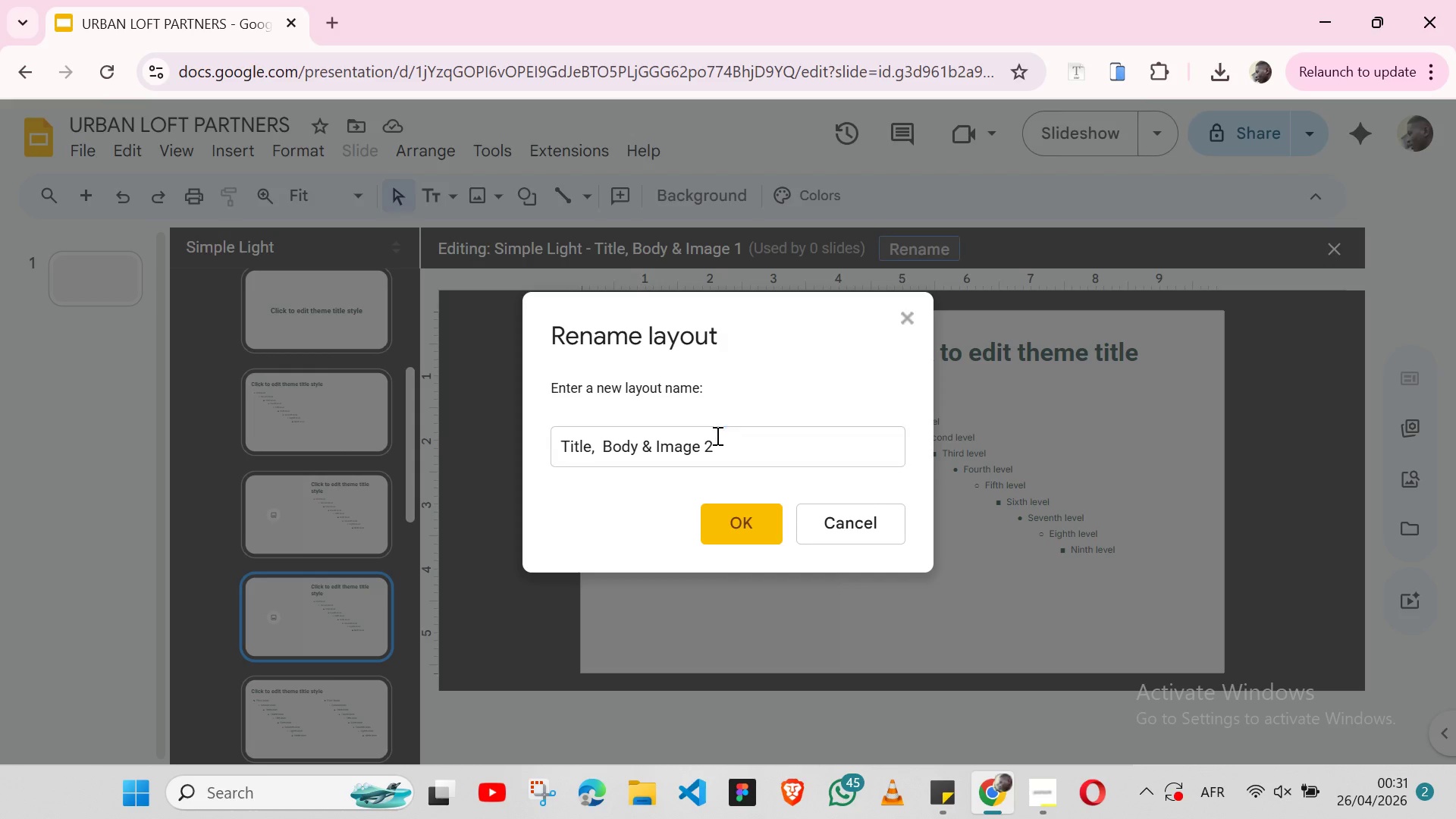 
key(Enter)
 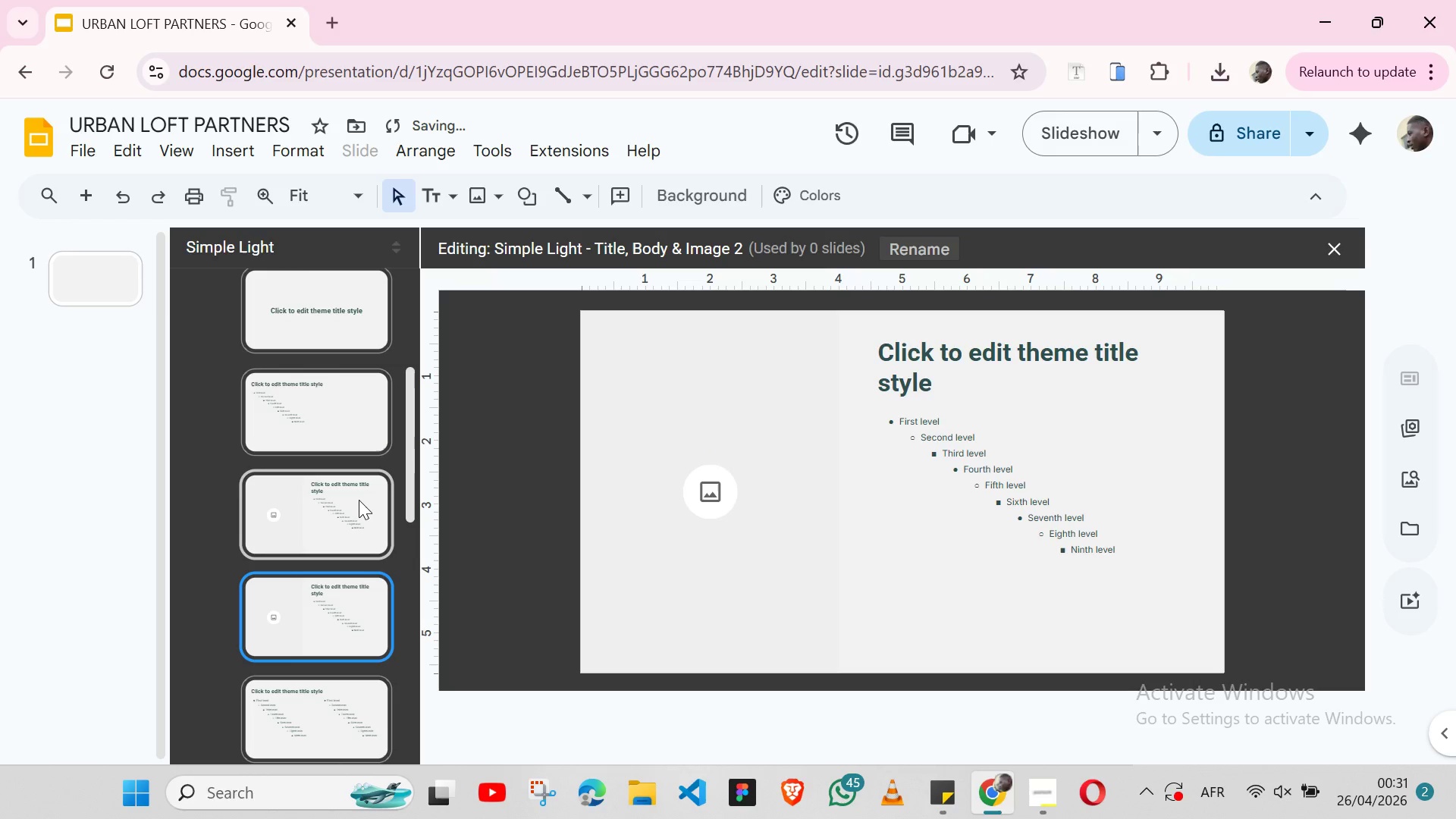 
left_click([359, 500])
 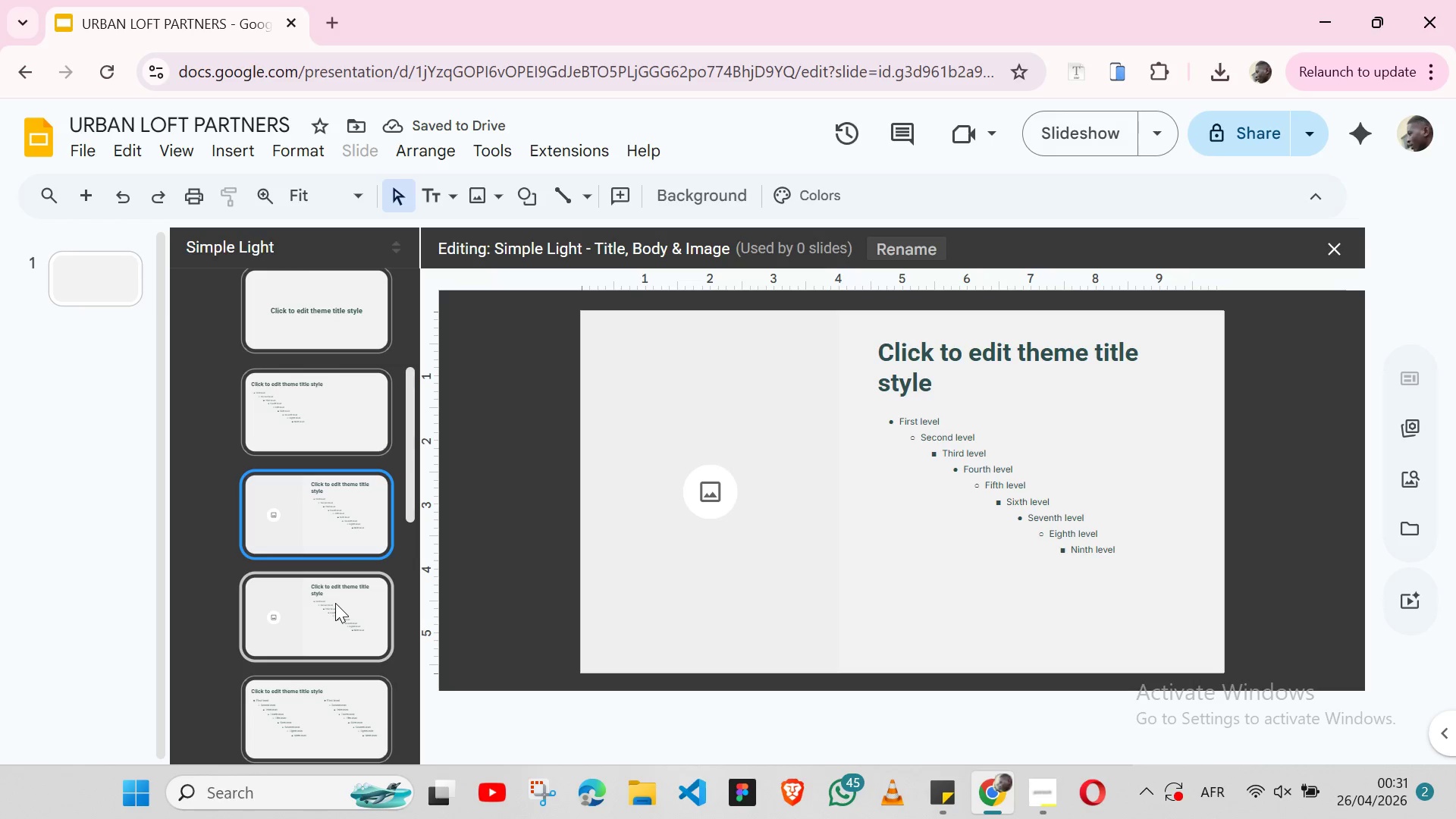 
left_click([335, 603])
 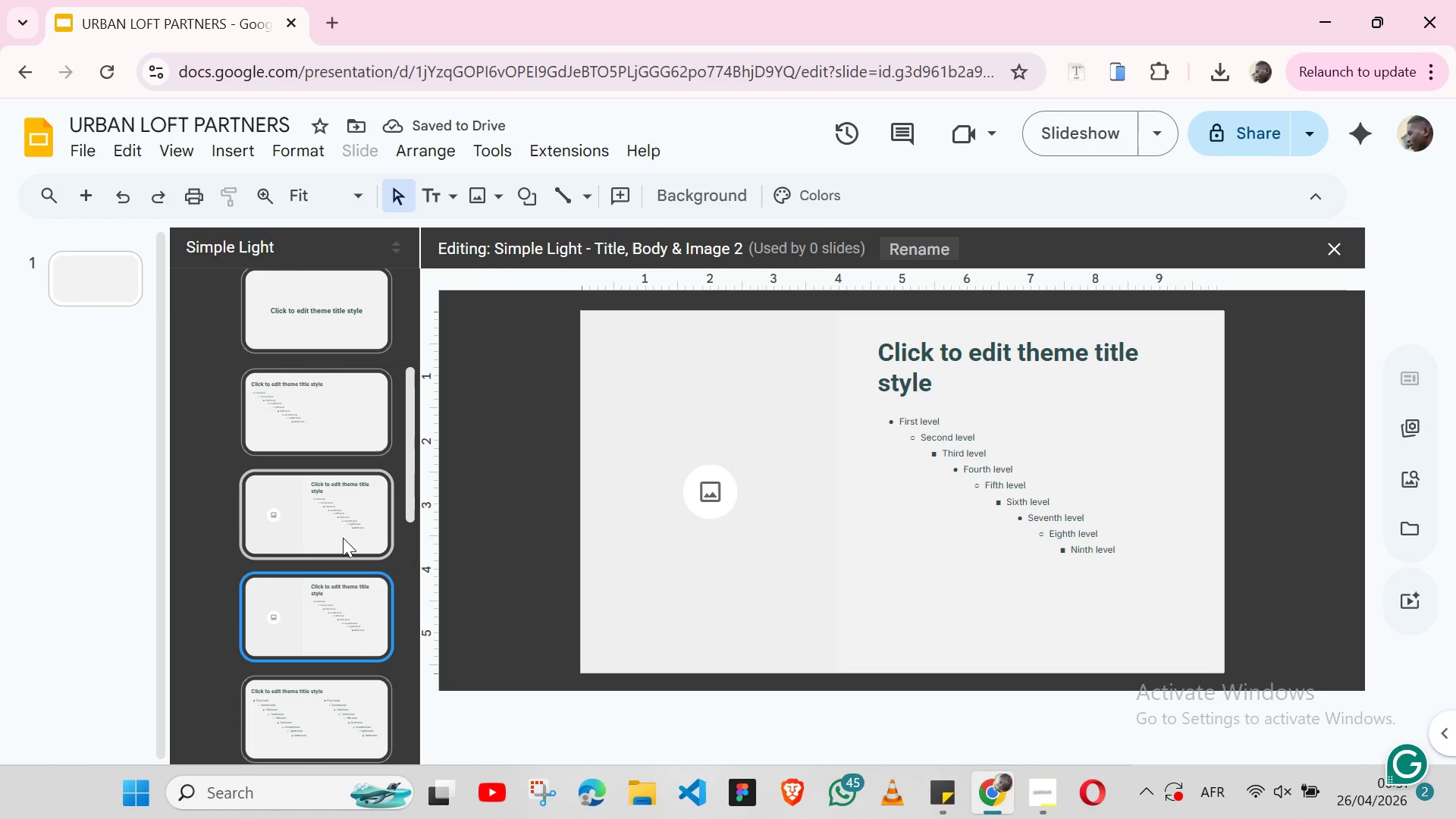 
left_click([343, 538])
 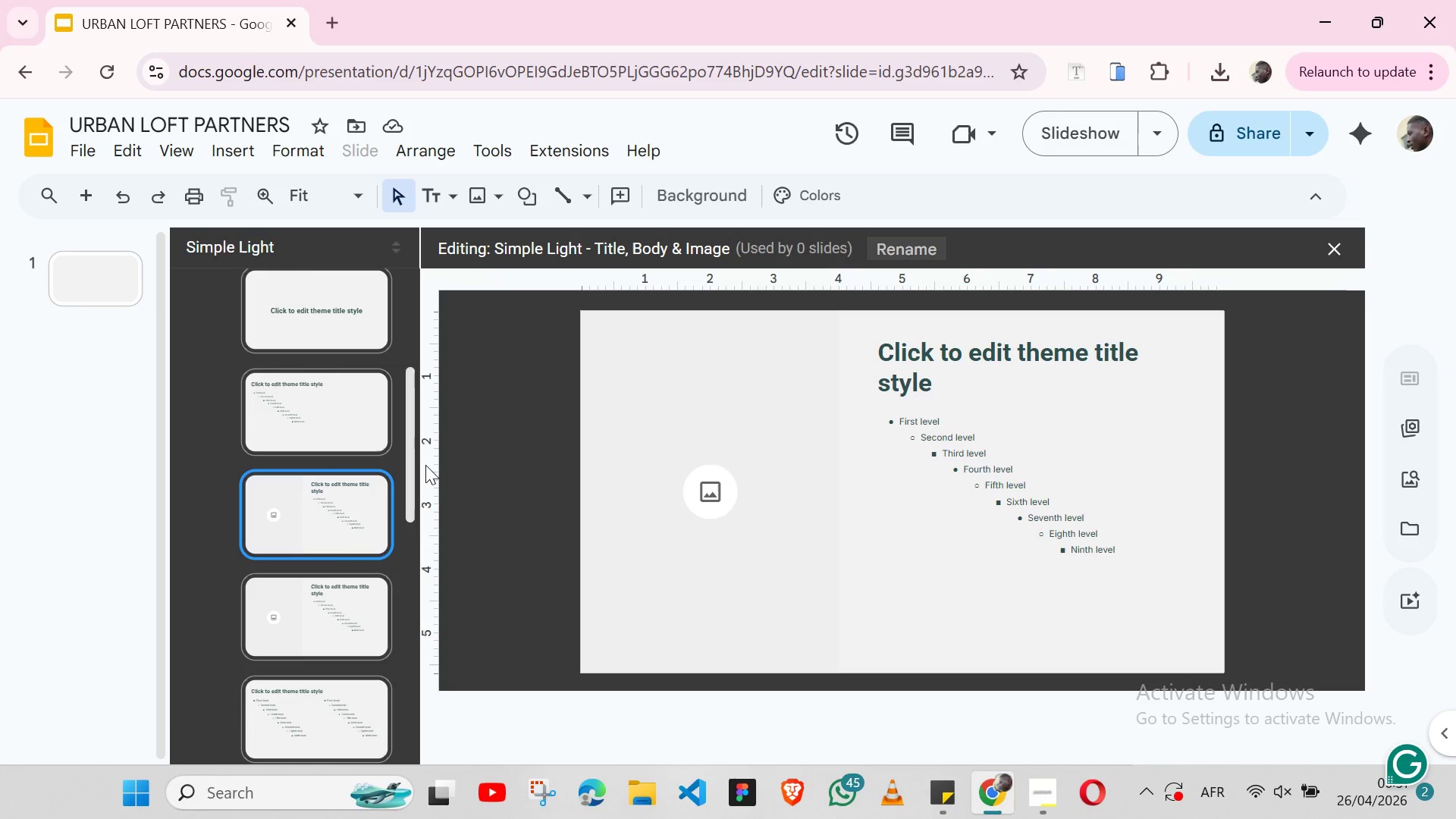 
left_click([346, 620])
 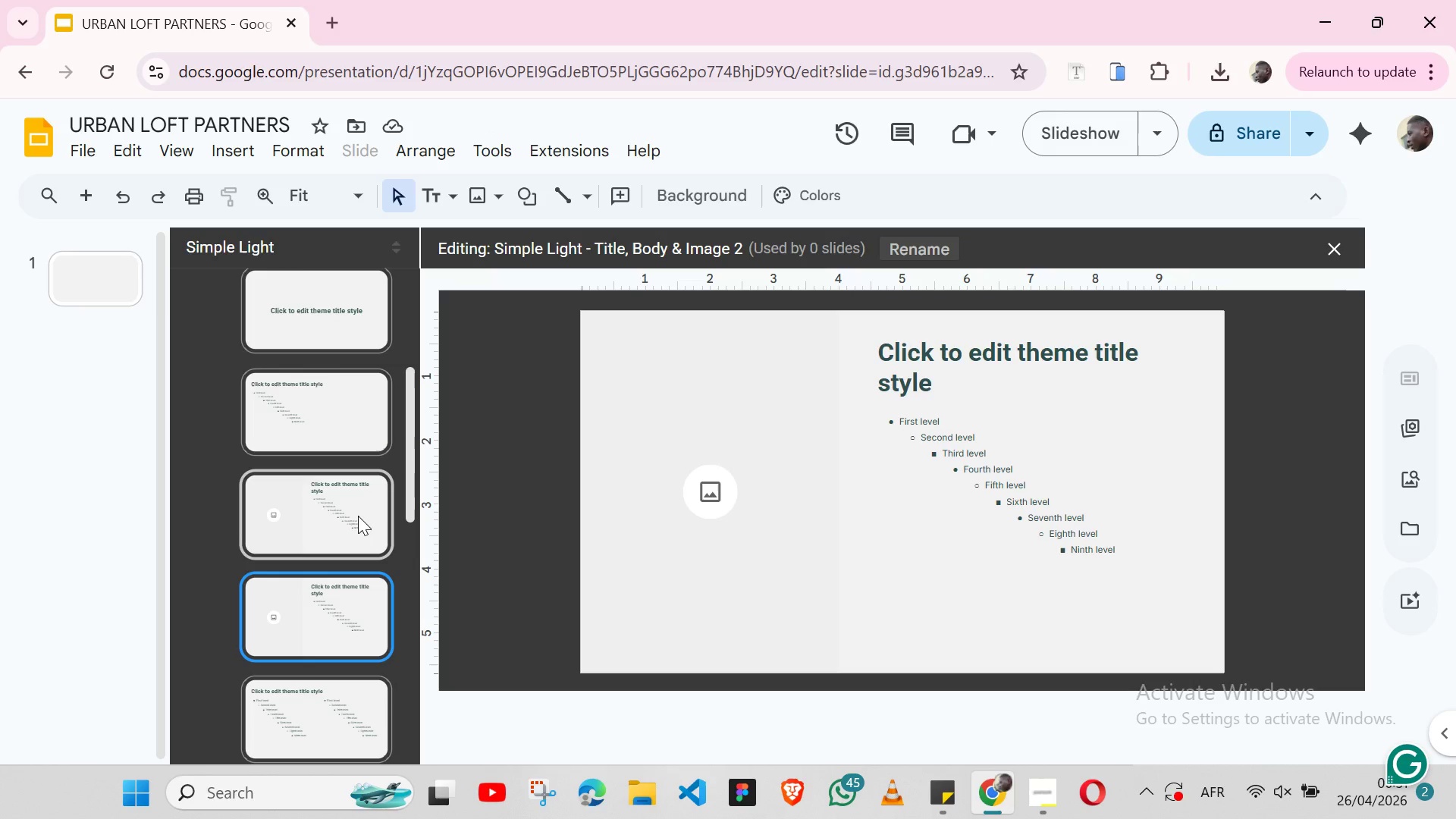 
left_click([358, 515])
 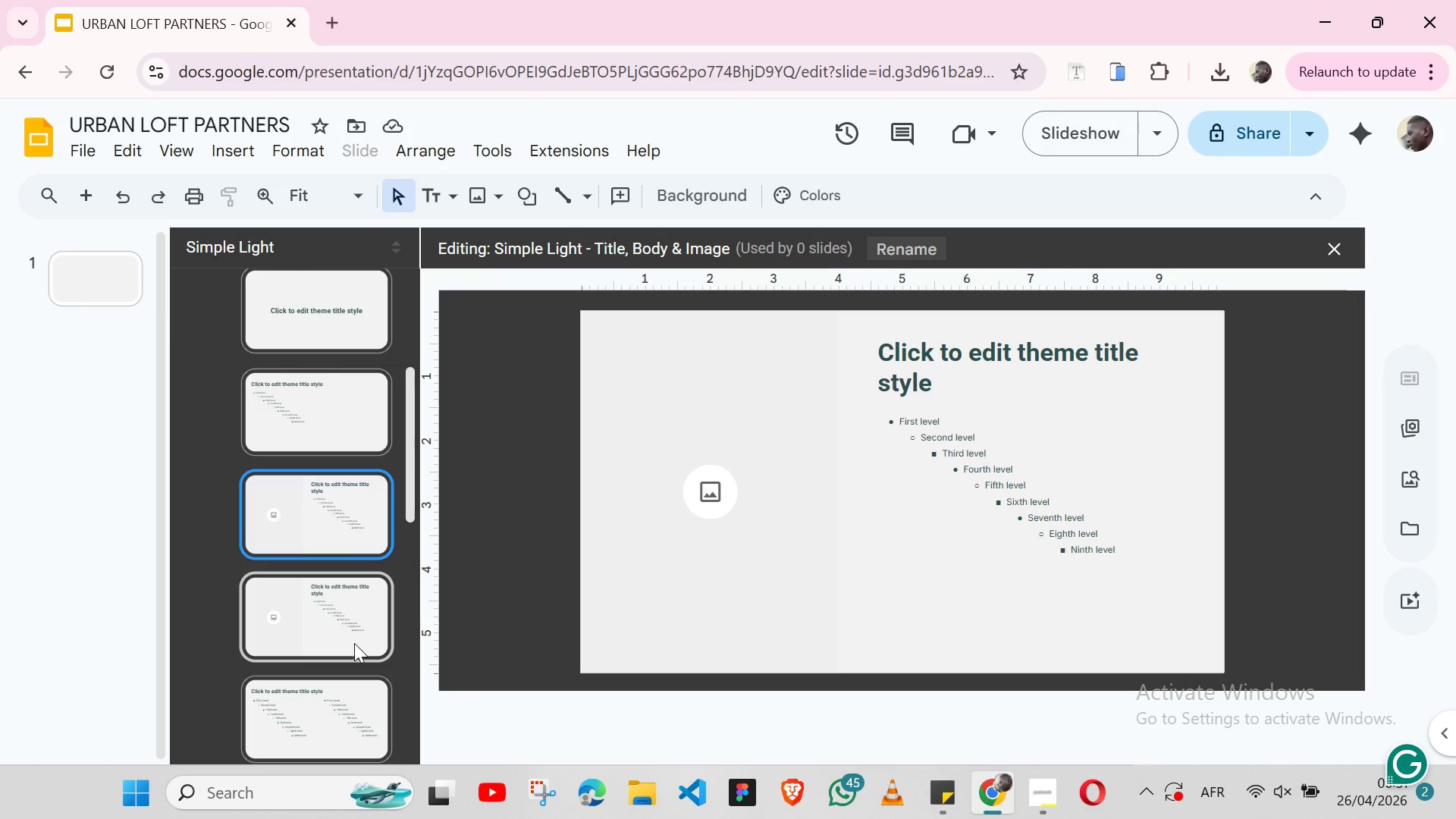 
left_click([354, 643])
 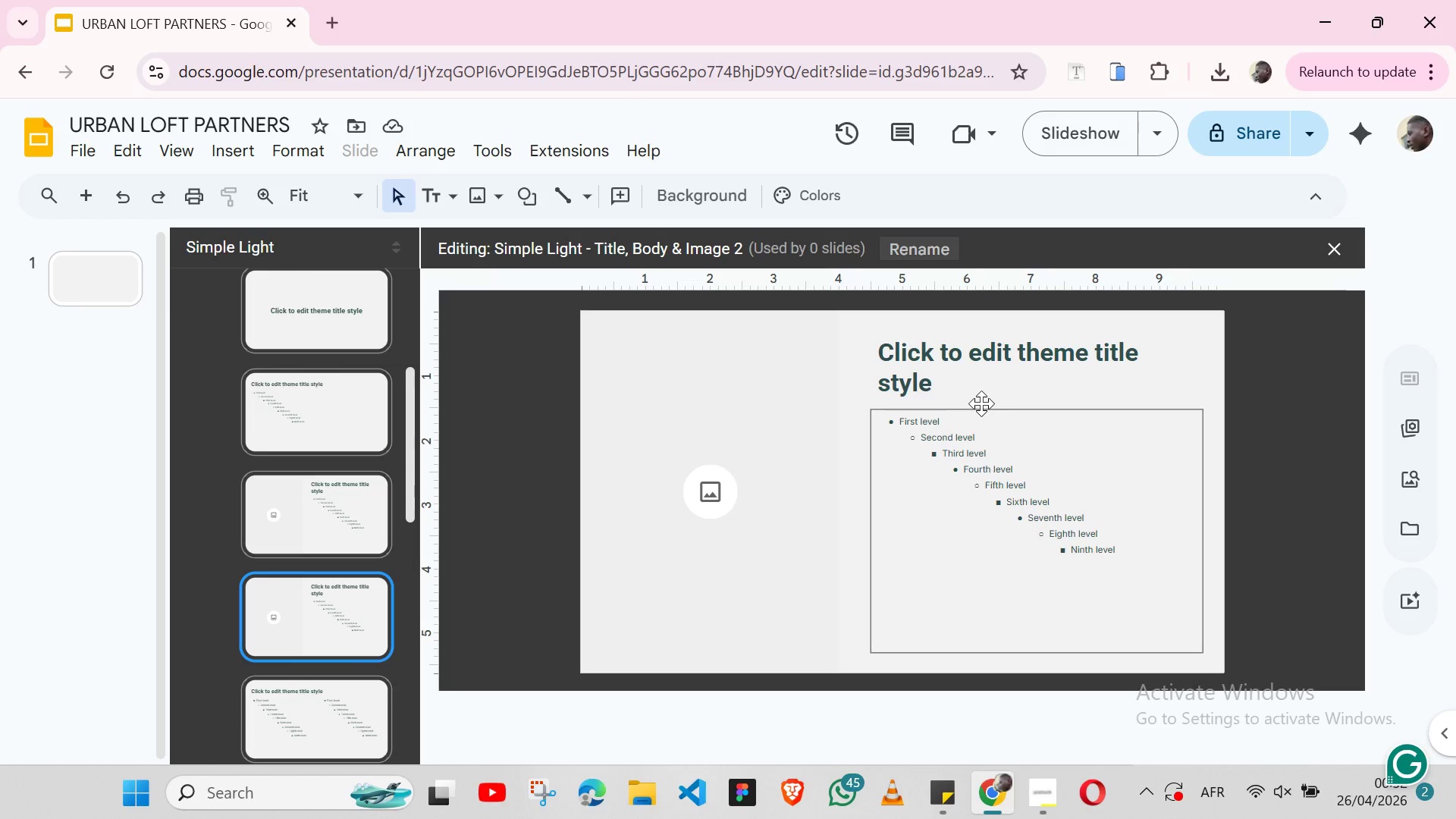 
left_click([981, 403])
 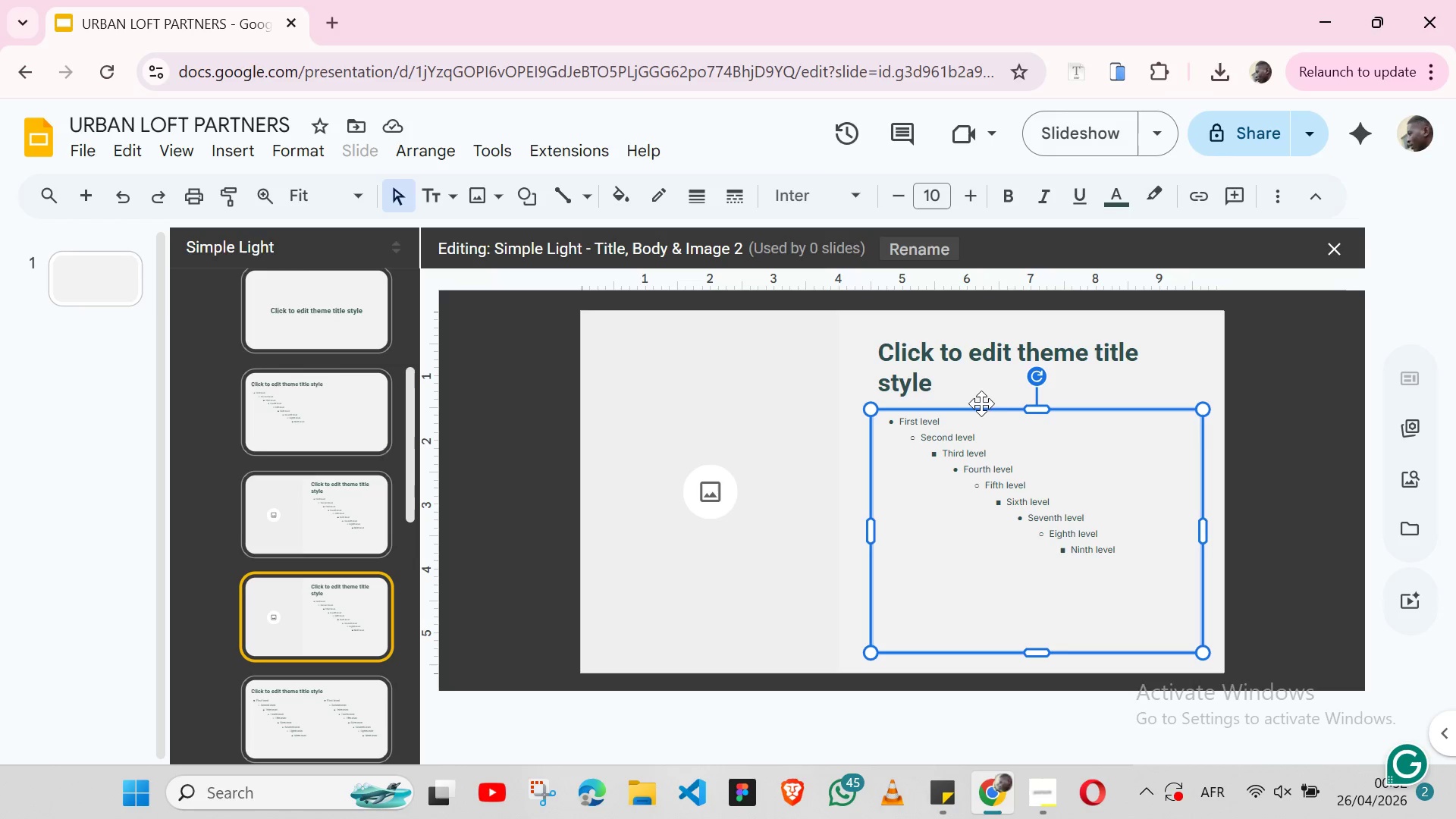 
hold_key(key=ShiftLeft, duration=1.53)
left_click([929, 387])
 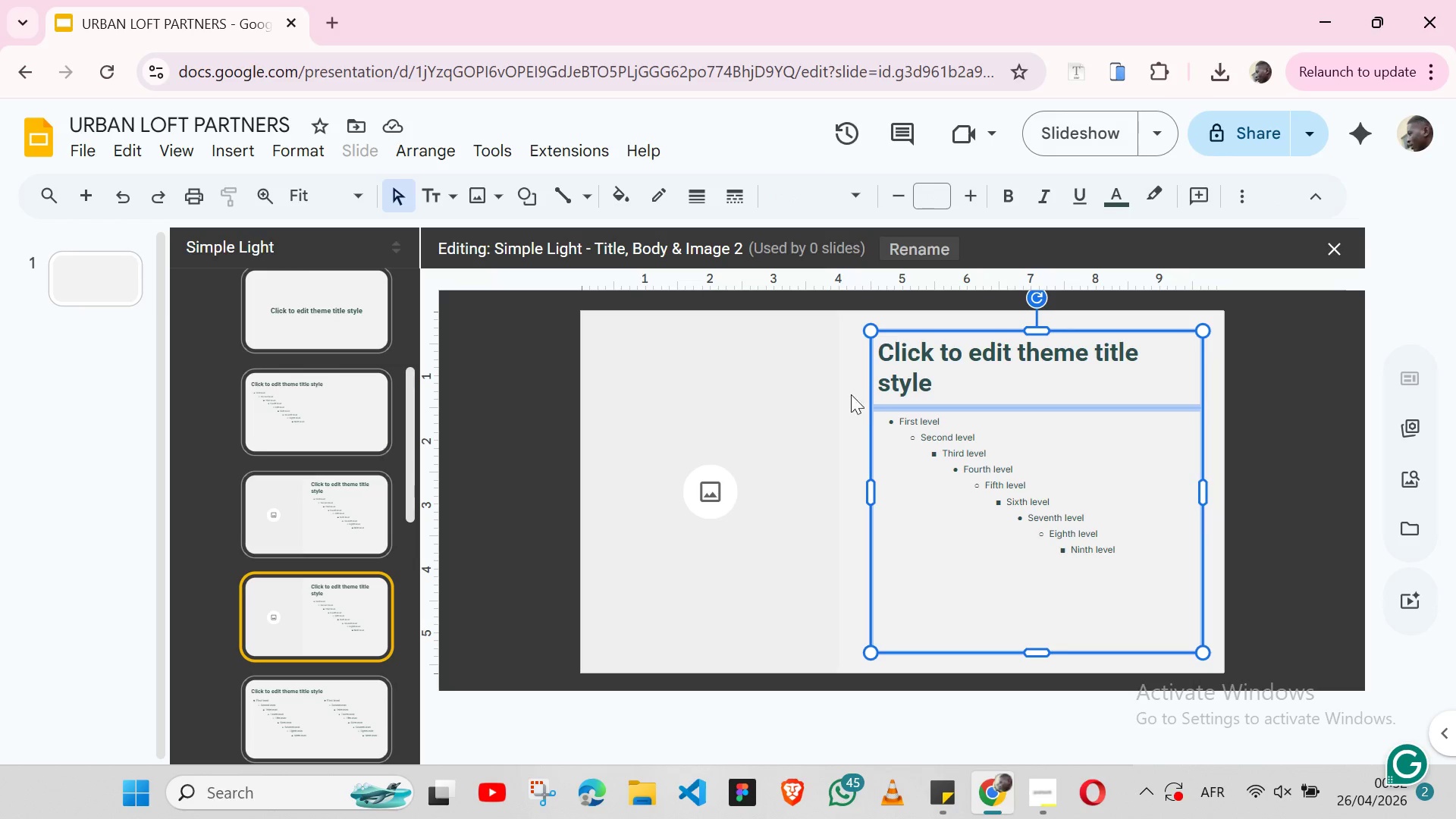 
hold_key(key=ShiftLeft, duration=0.75)
left_click([821, 403])
 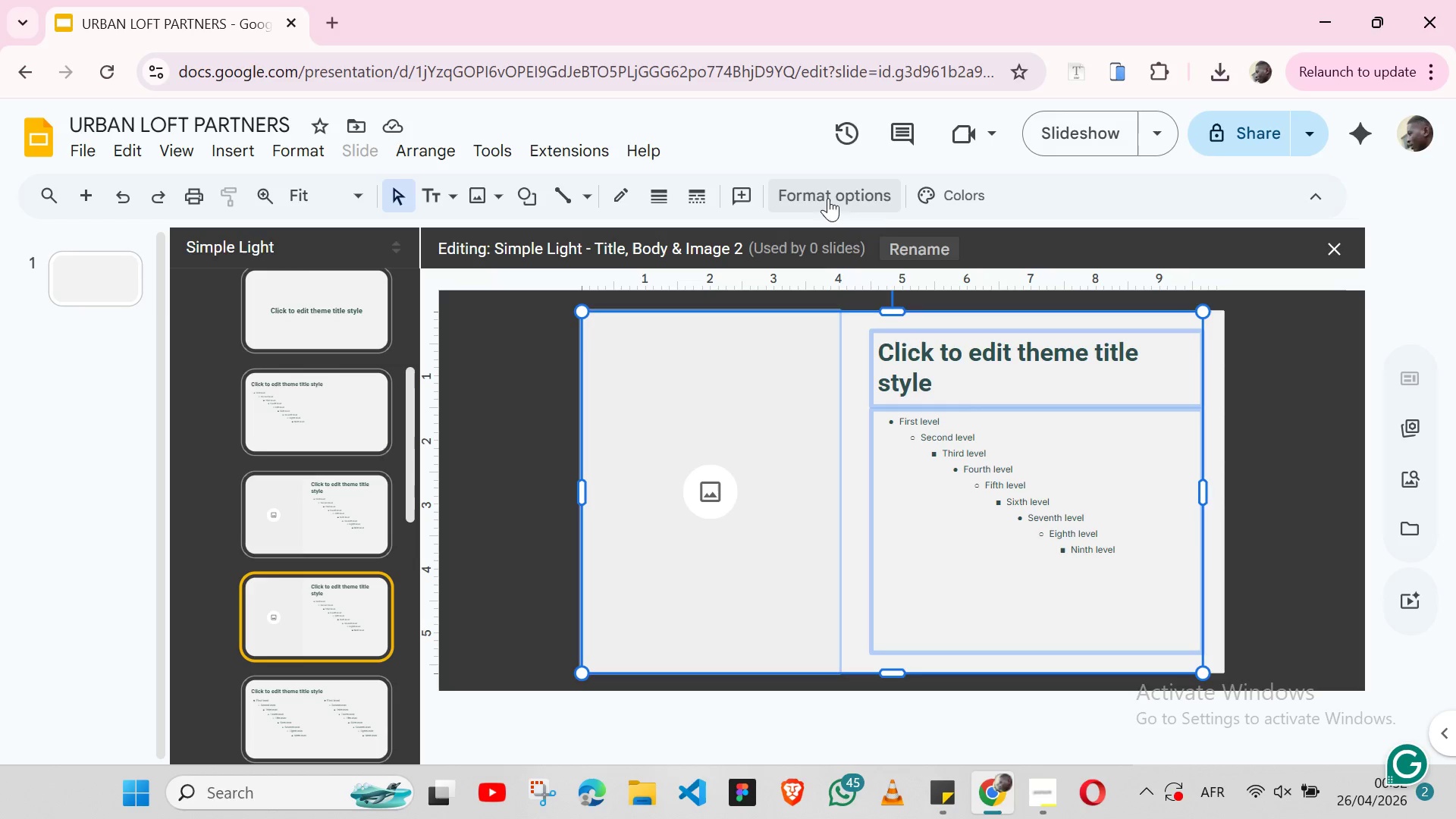 
wait(5.19)
 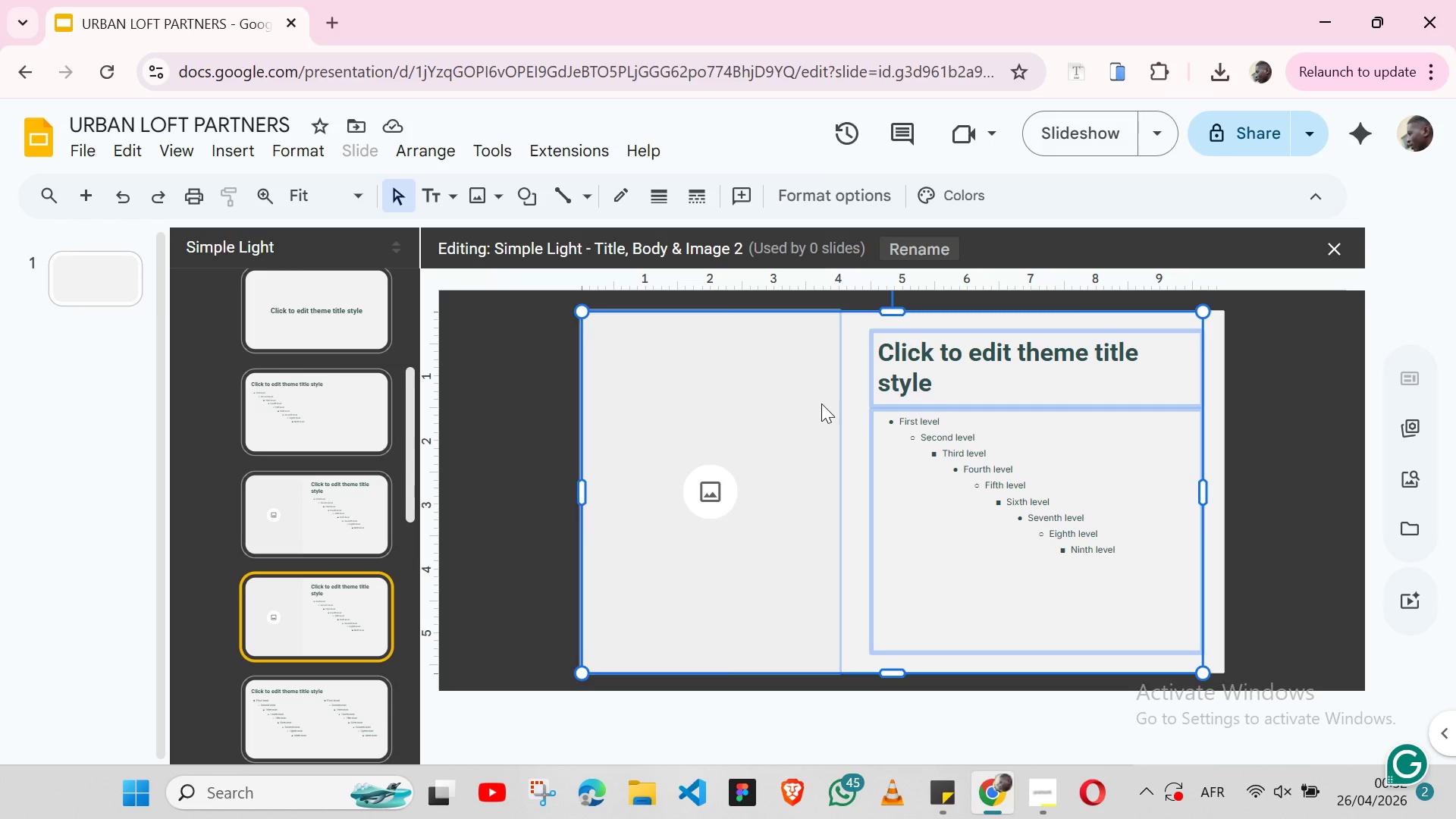 
left_click([816, 190])
 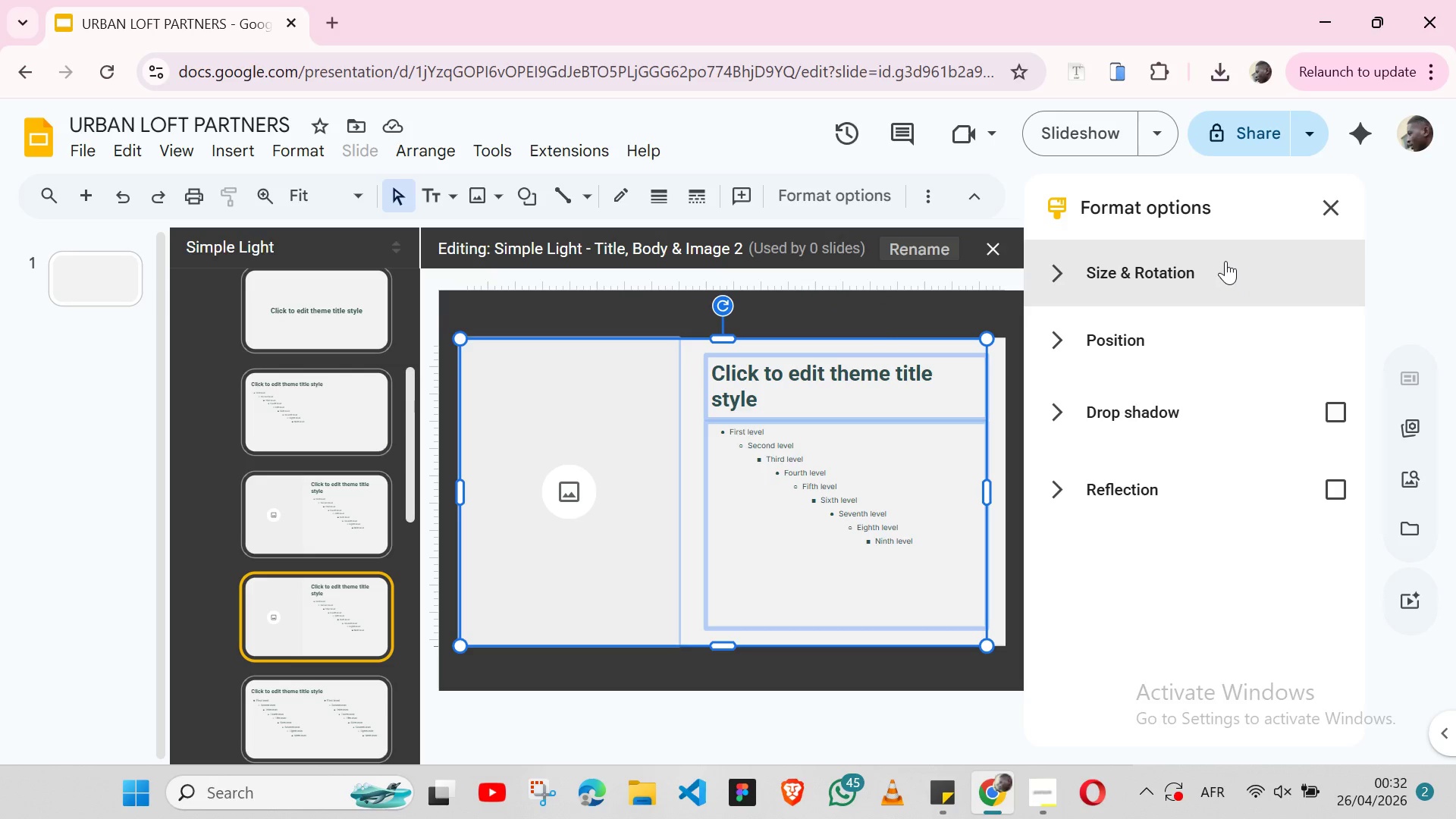 
left_click([1225, 261])
 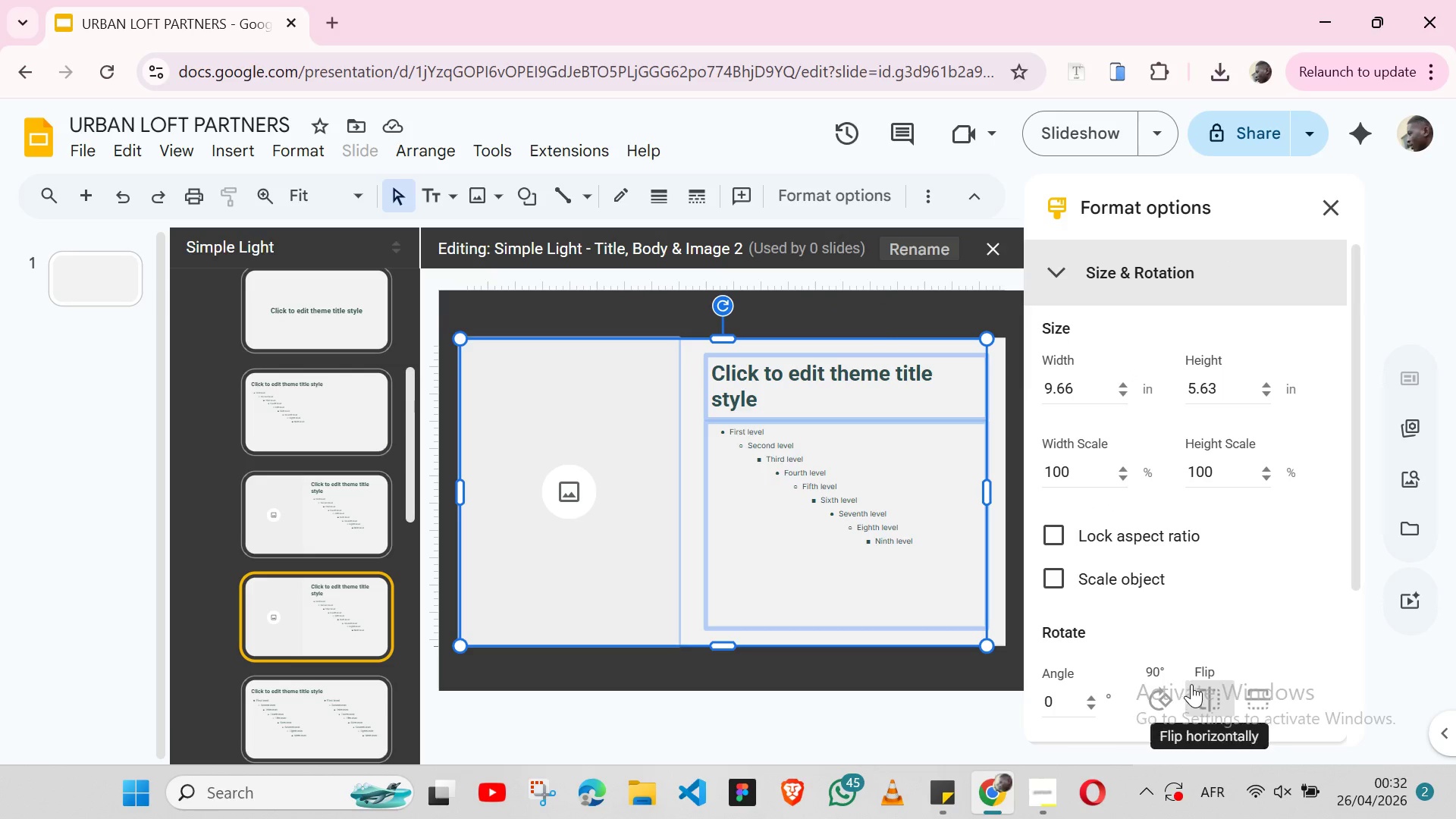 
left_click([1197, 685])
 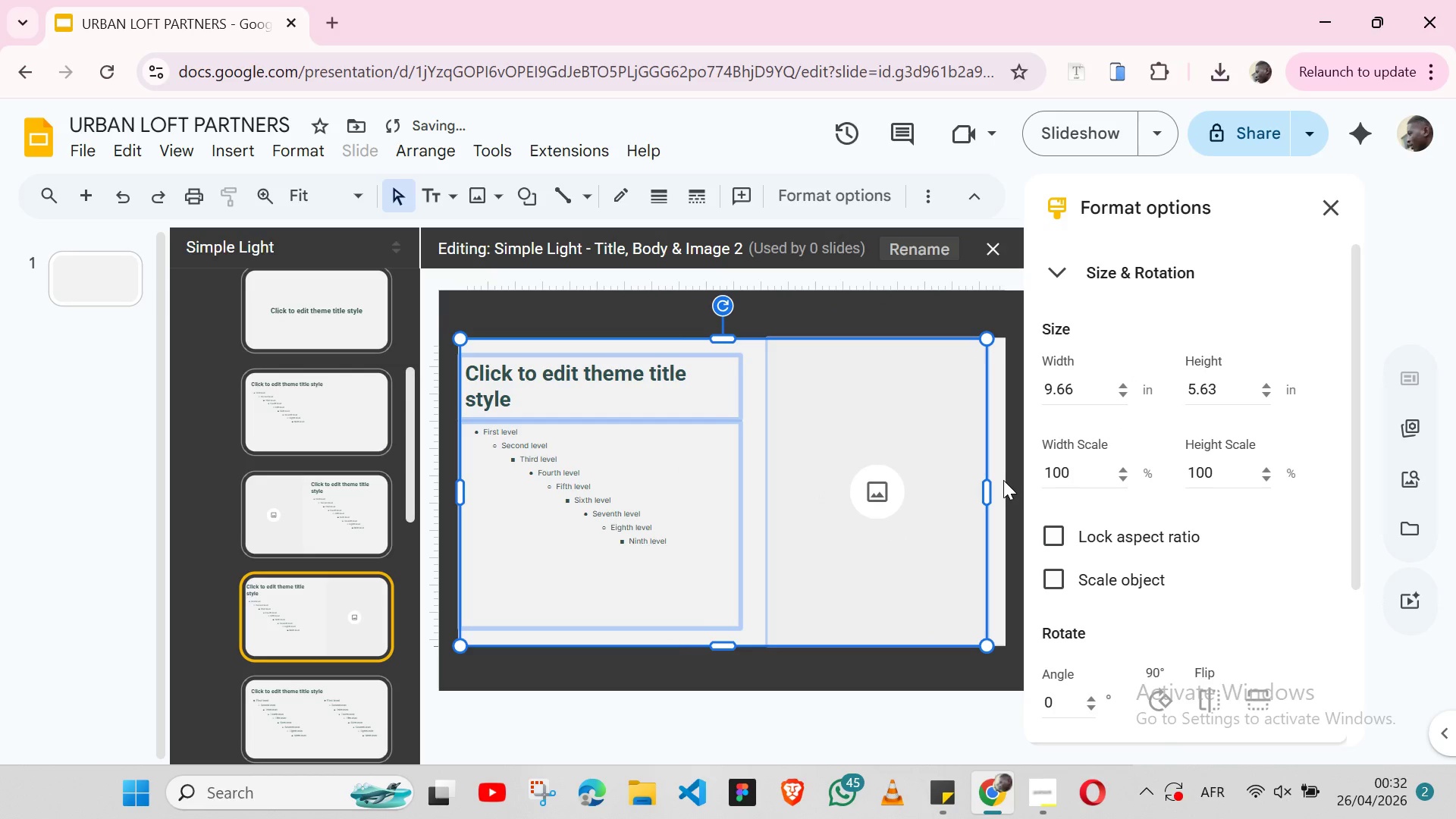 
key(Shift+ArrowRight)
 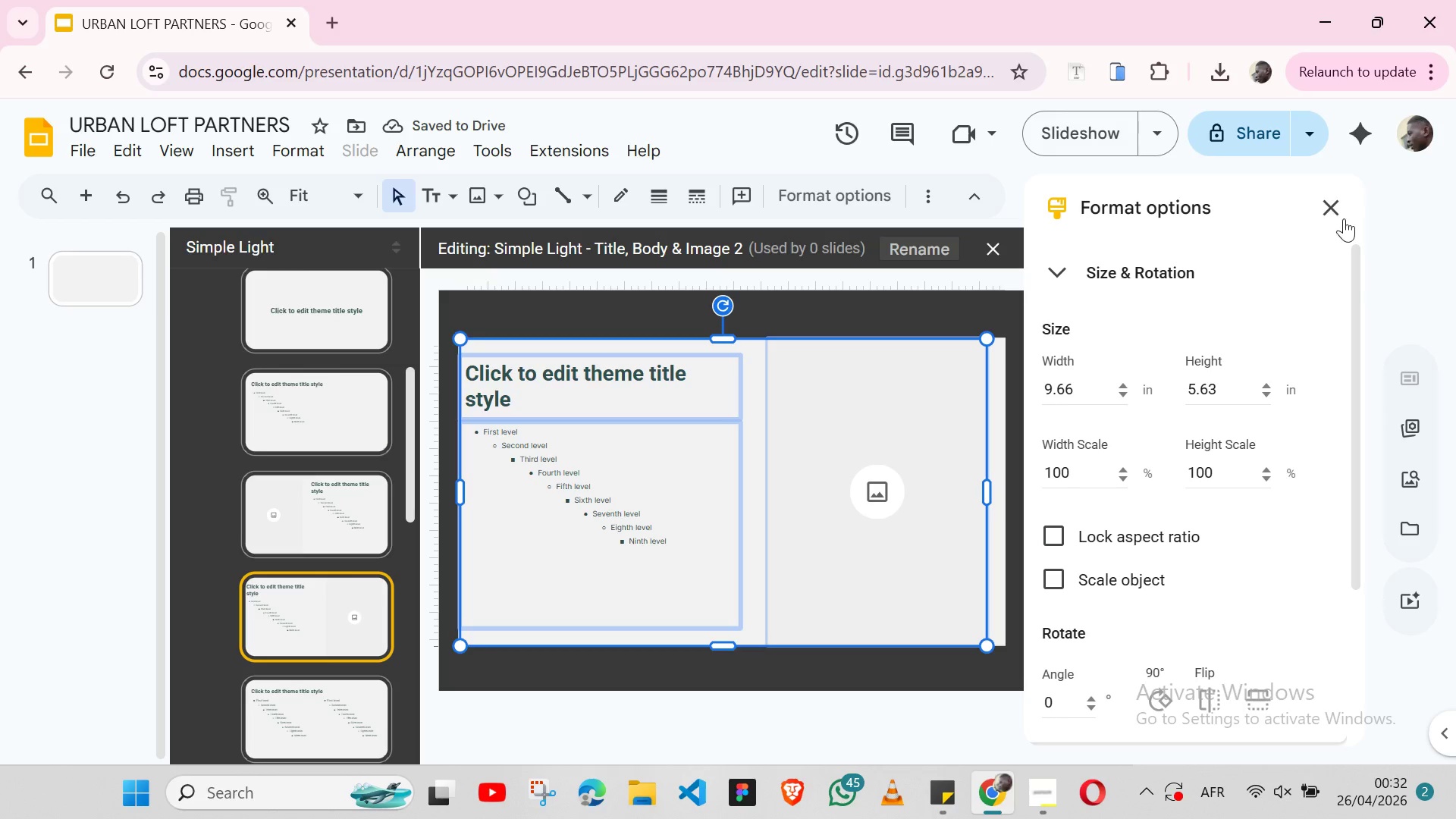 
left_click([1331, 212])
 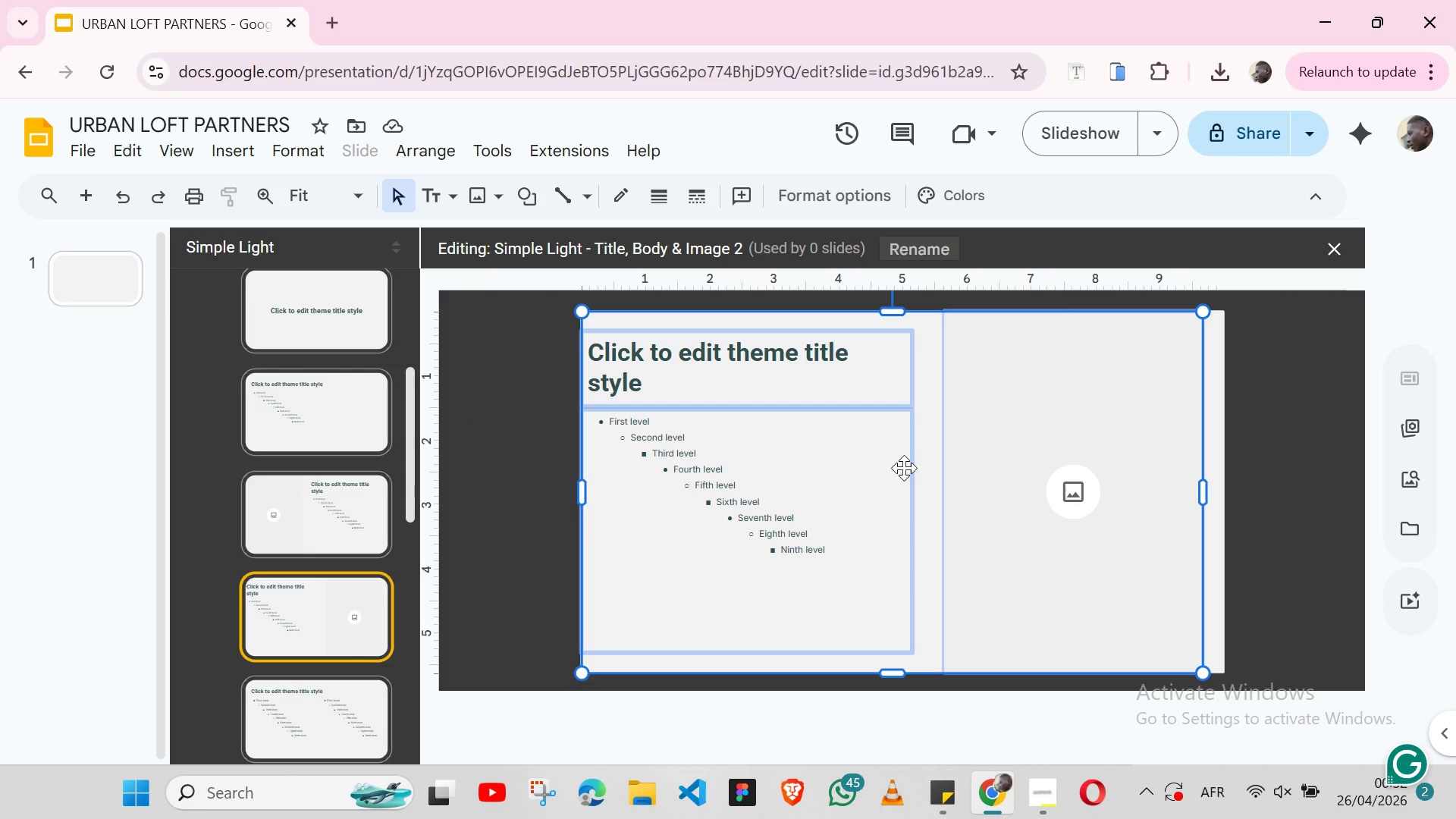 
wait(5.12)
 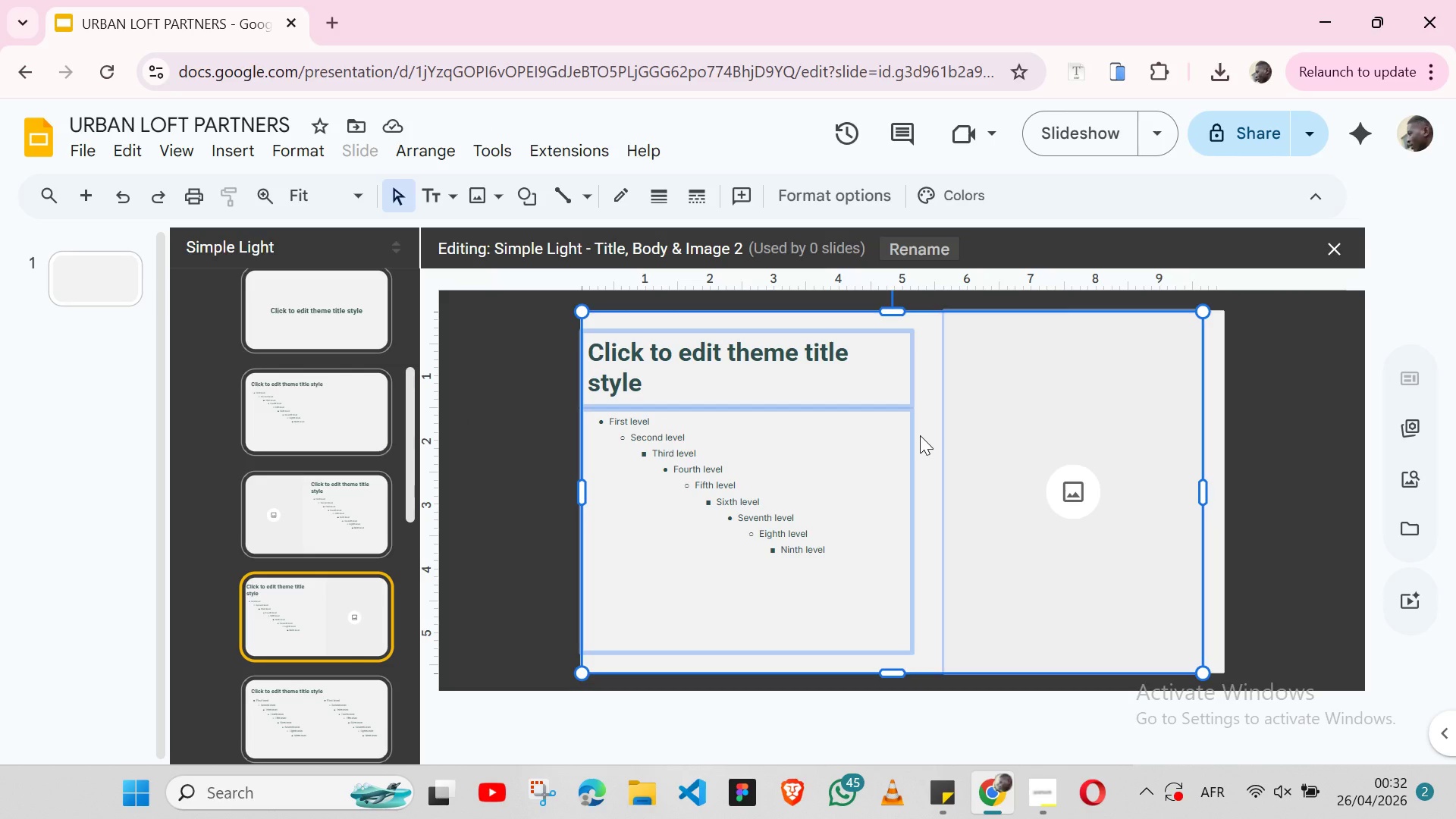 
left_click_drag(start_coordinate=[920, 460], to_coordinate=[952, 459])
 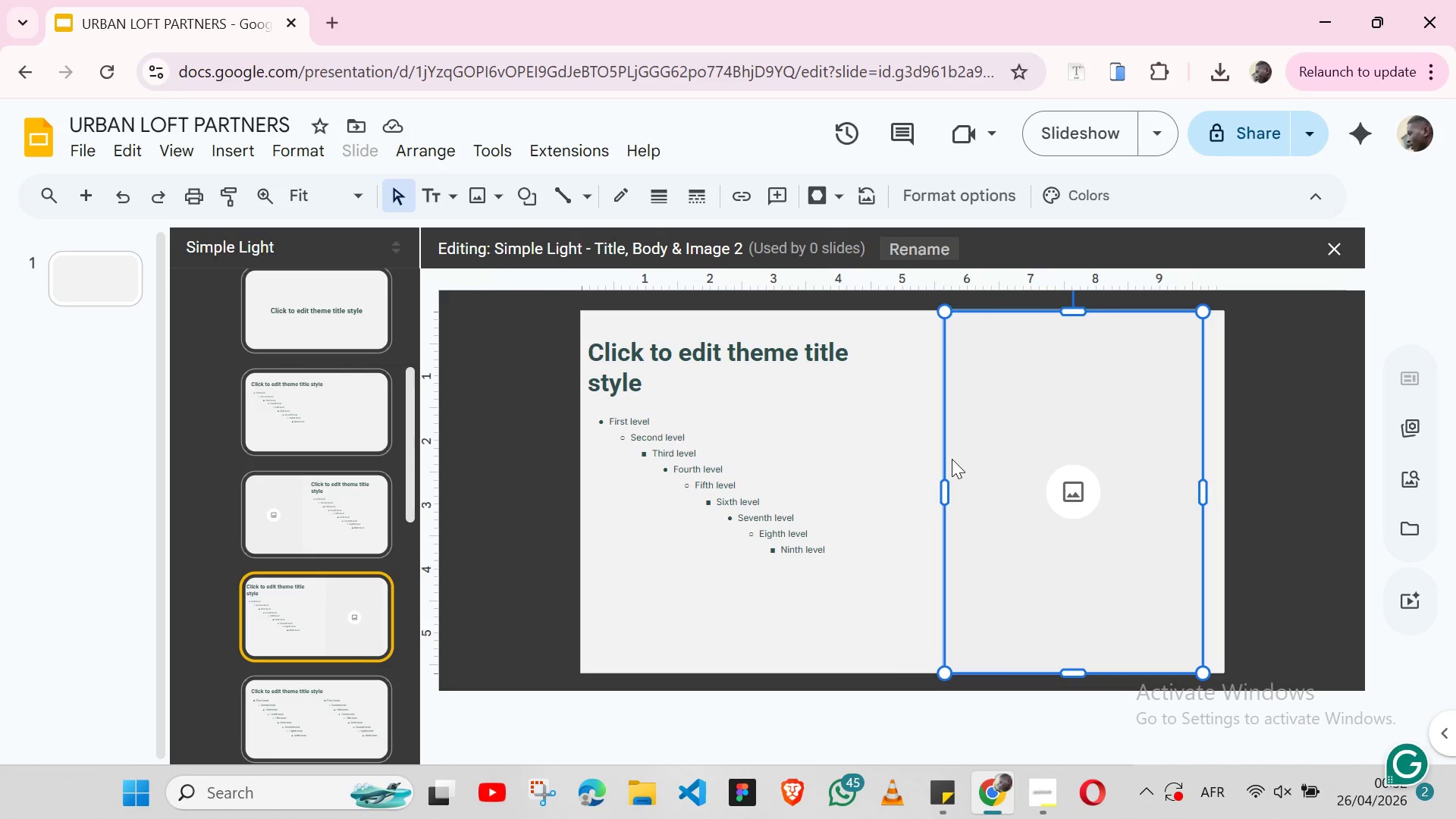 
key(Control+Z)
 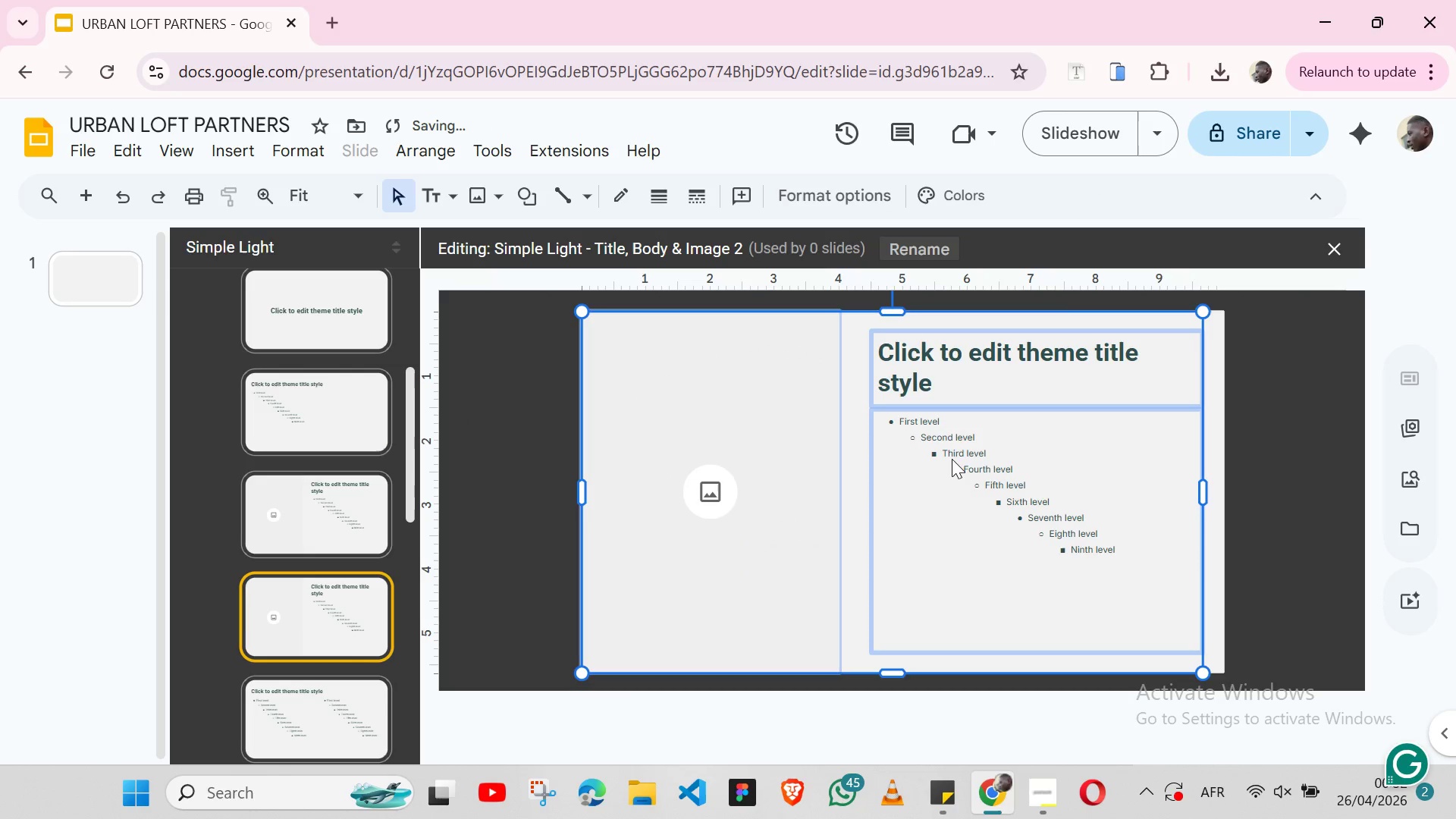 
key(Control+Y)
 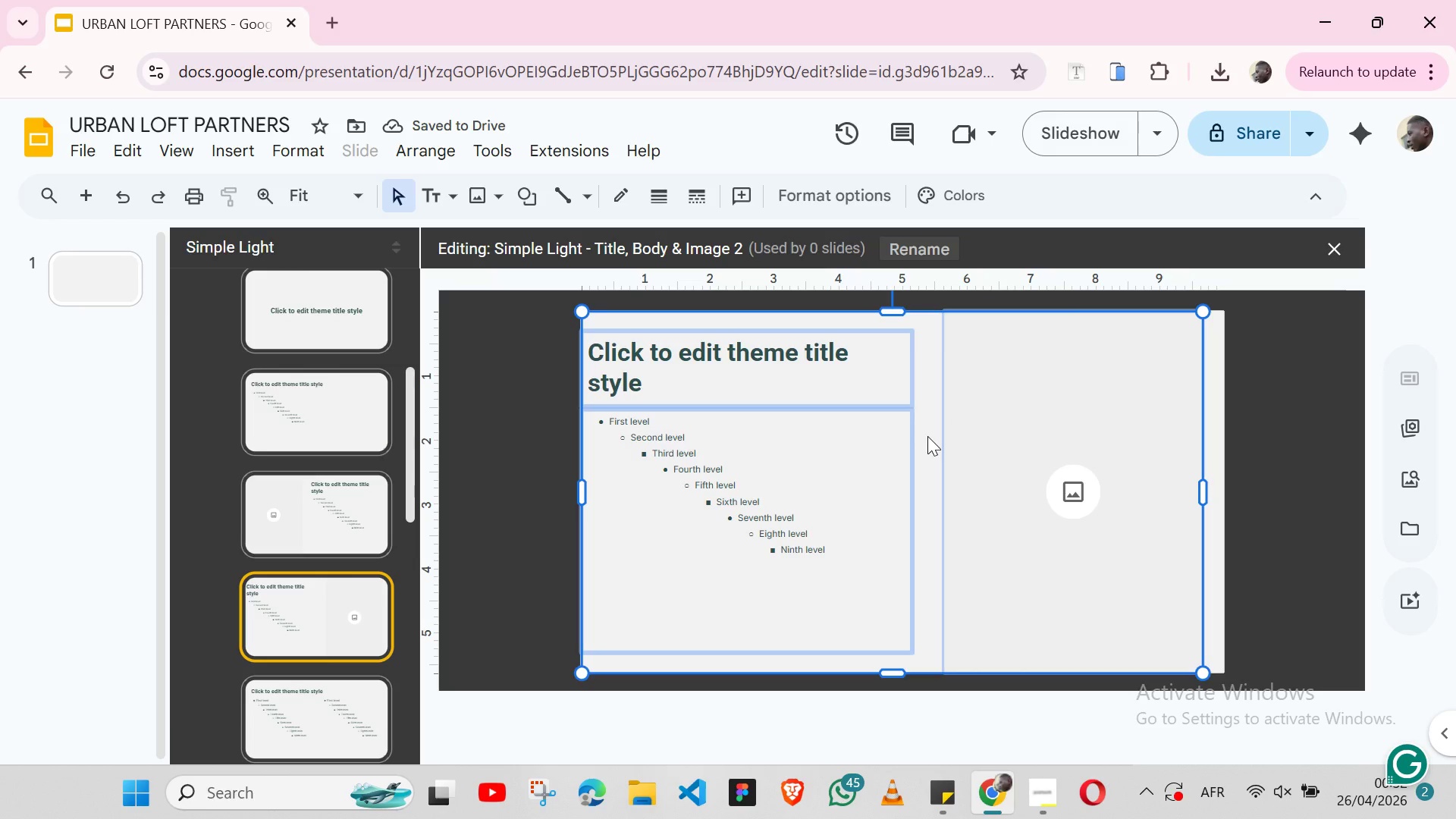 
left_click_drag(start_coordinate=[949, 438], to_coordinate=[973, 437])
 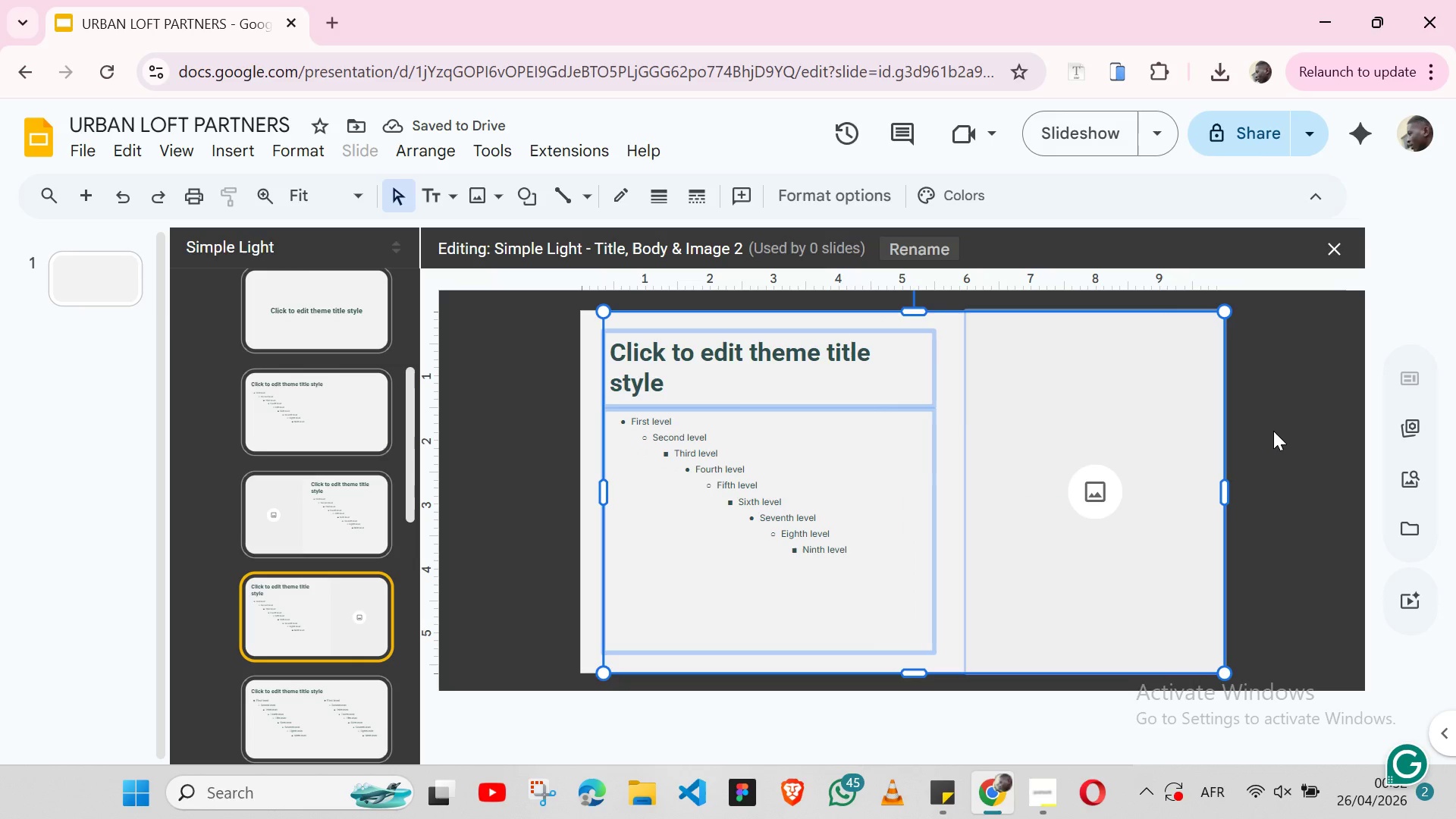 
left_click([1273, 431])
 